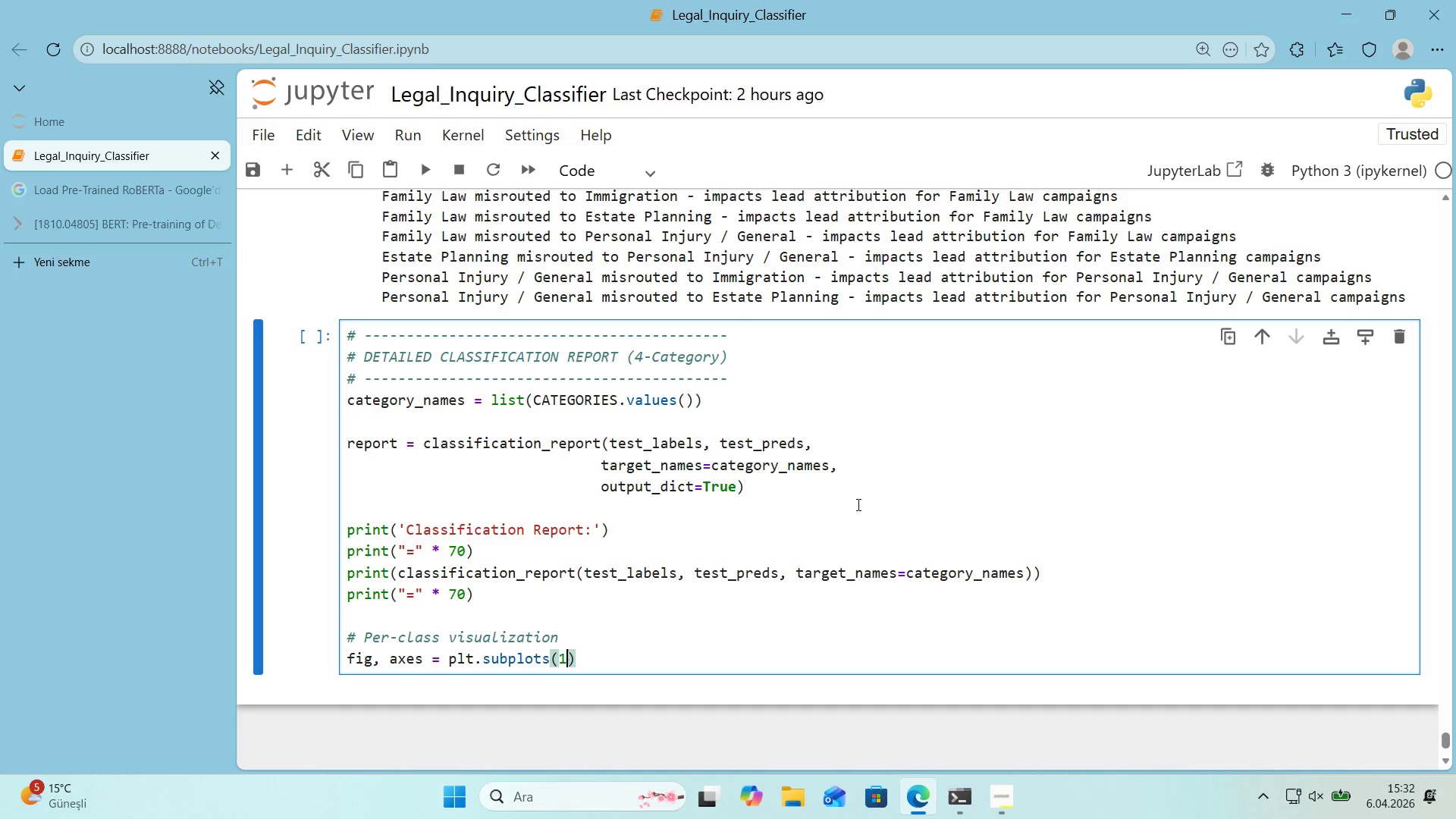 
 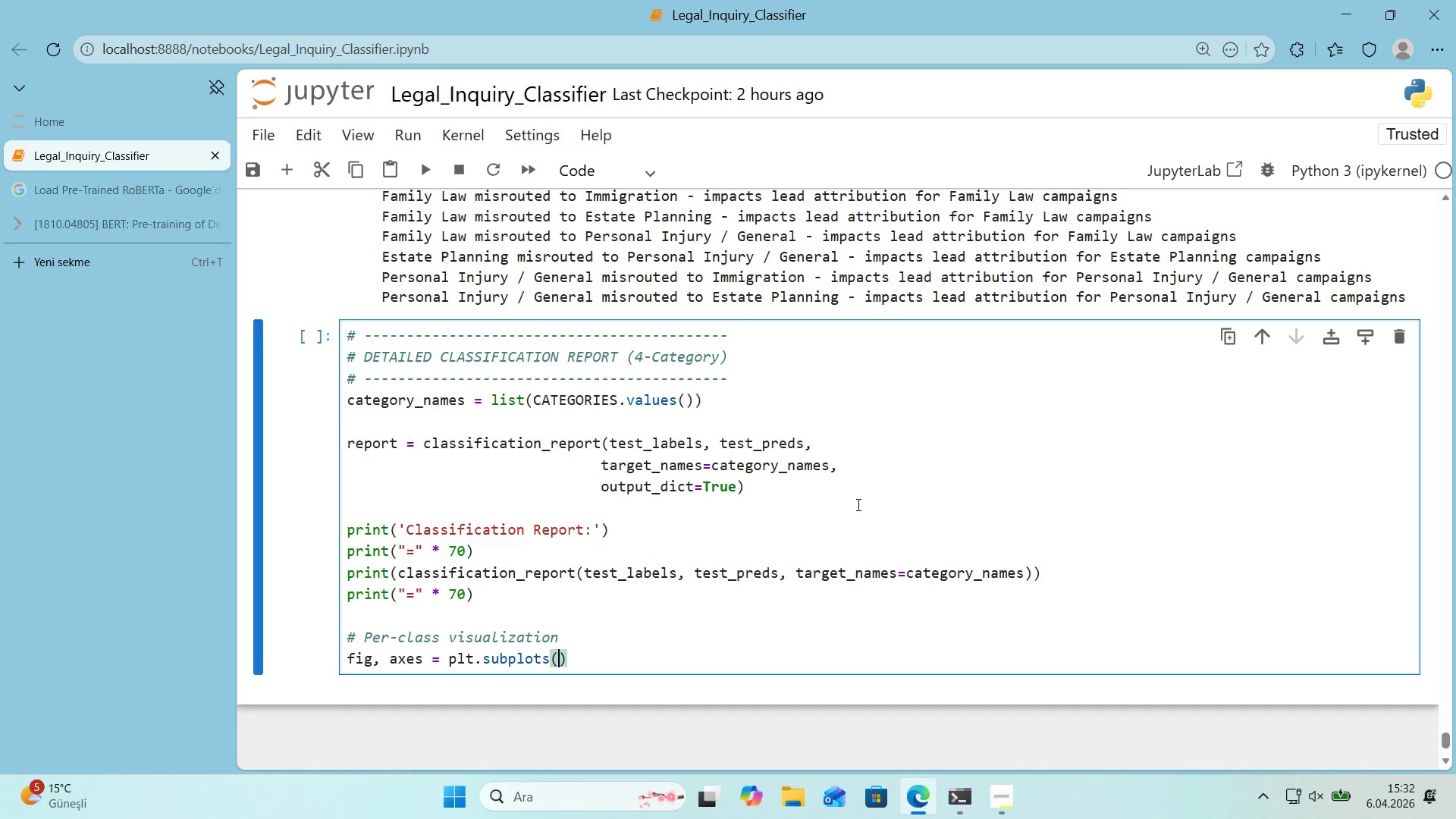 
key(ArrowLeft)
 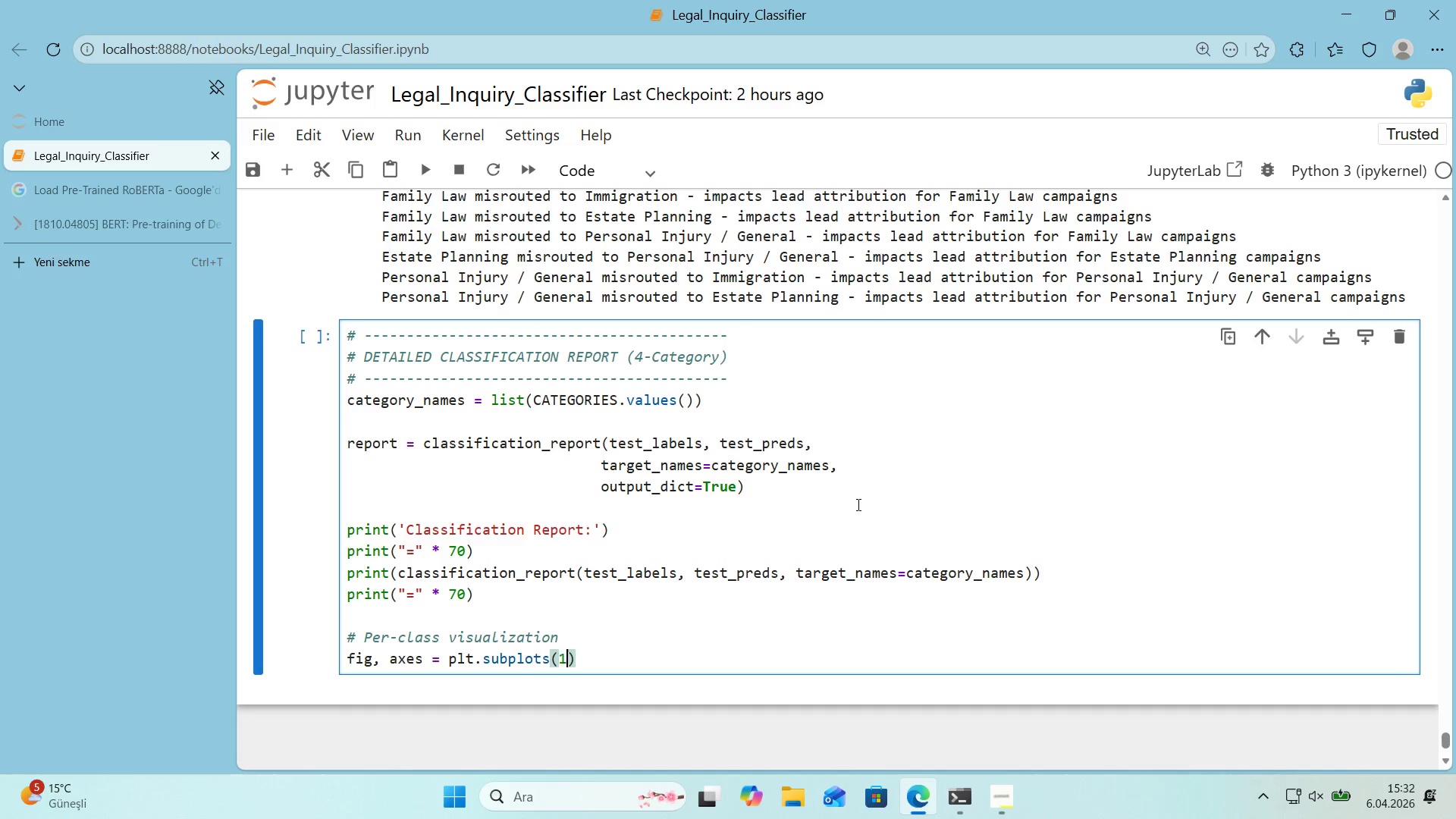 
type(1, 3, f'gs'ze)*()
 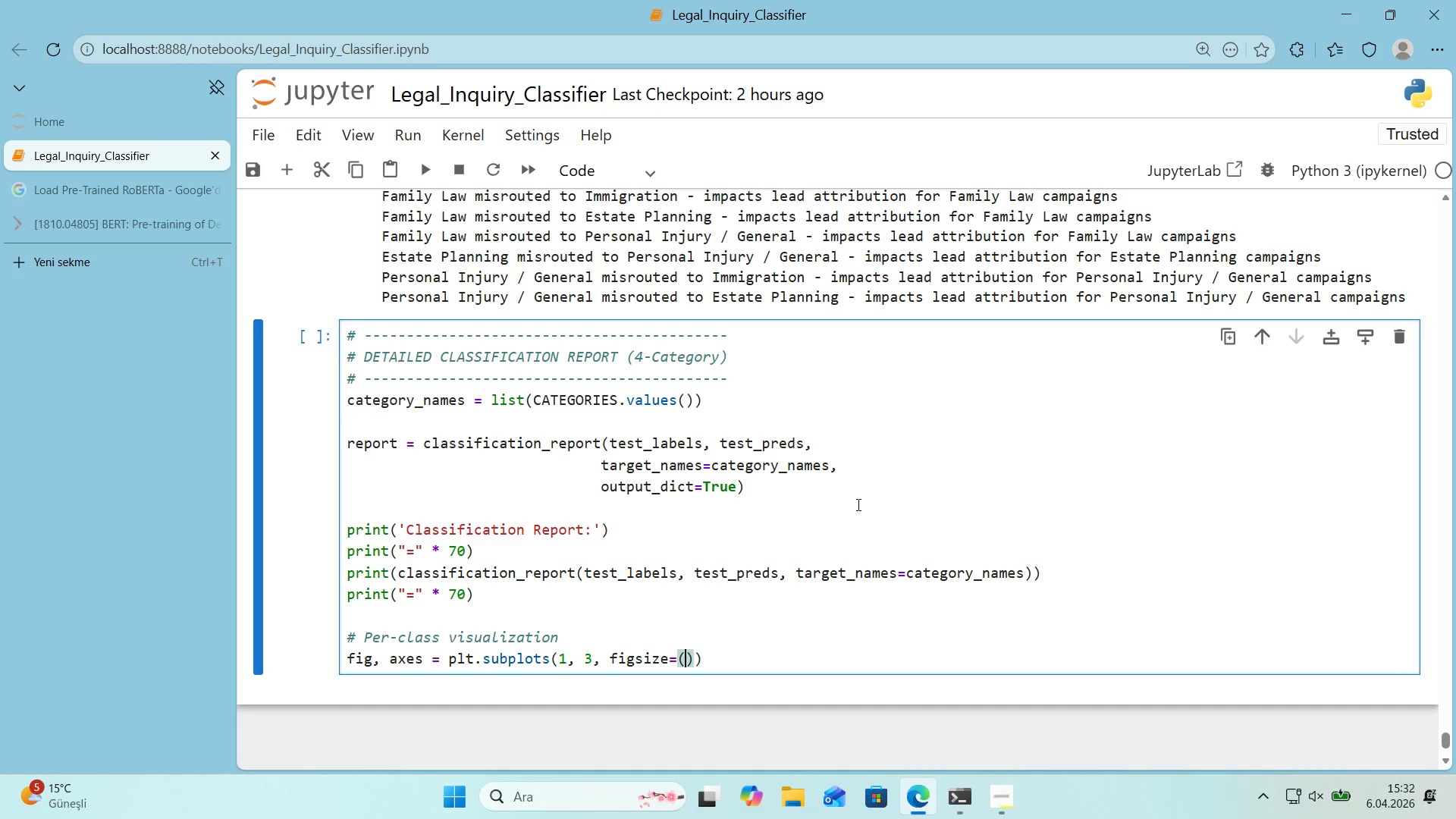 
 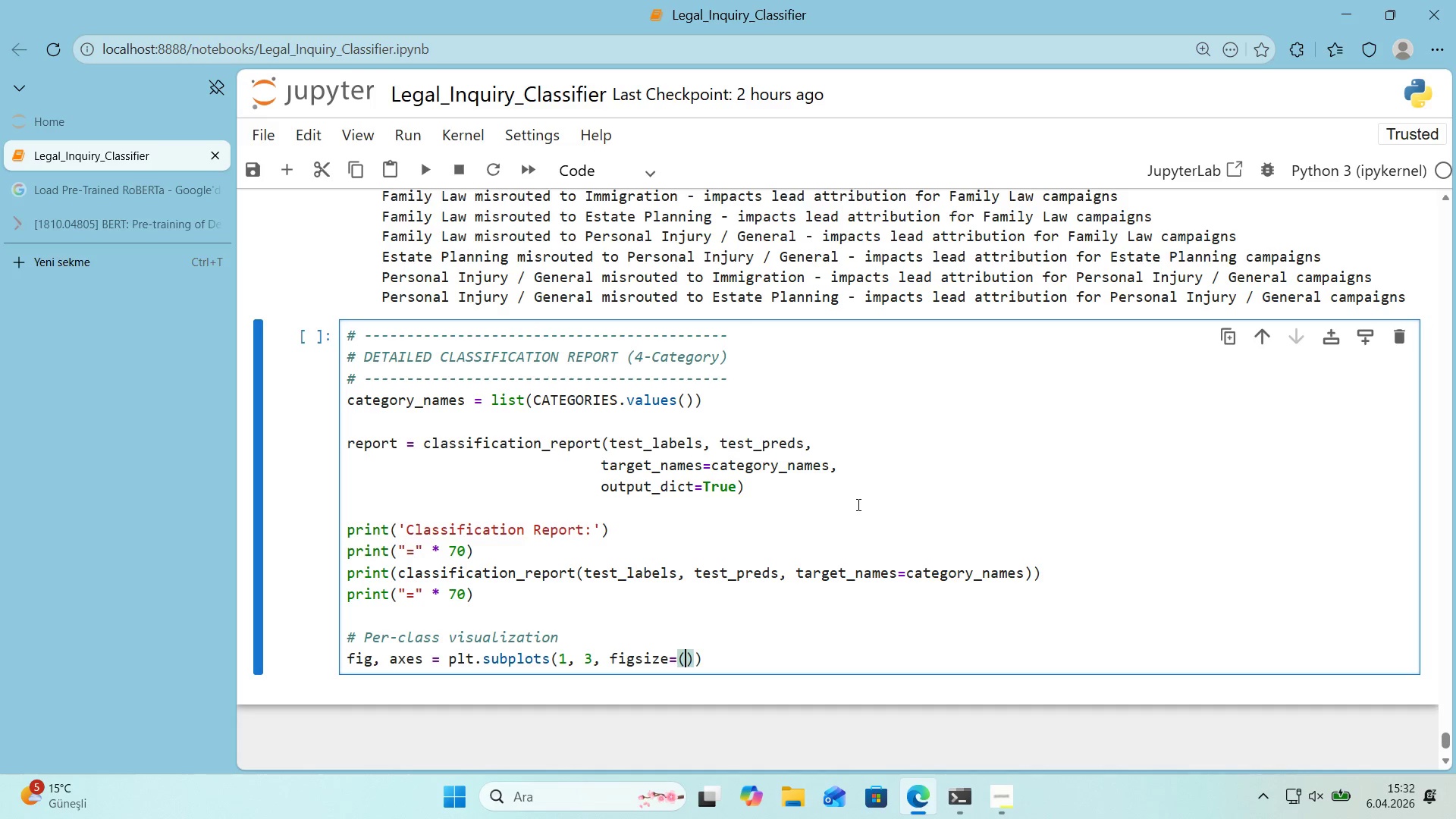 
key(ArrowLeft)
 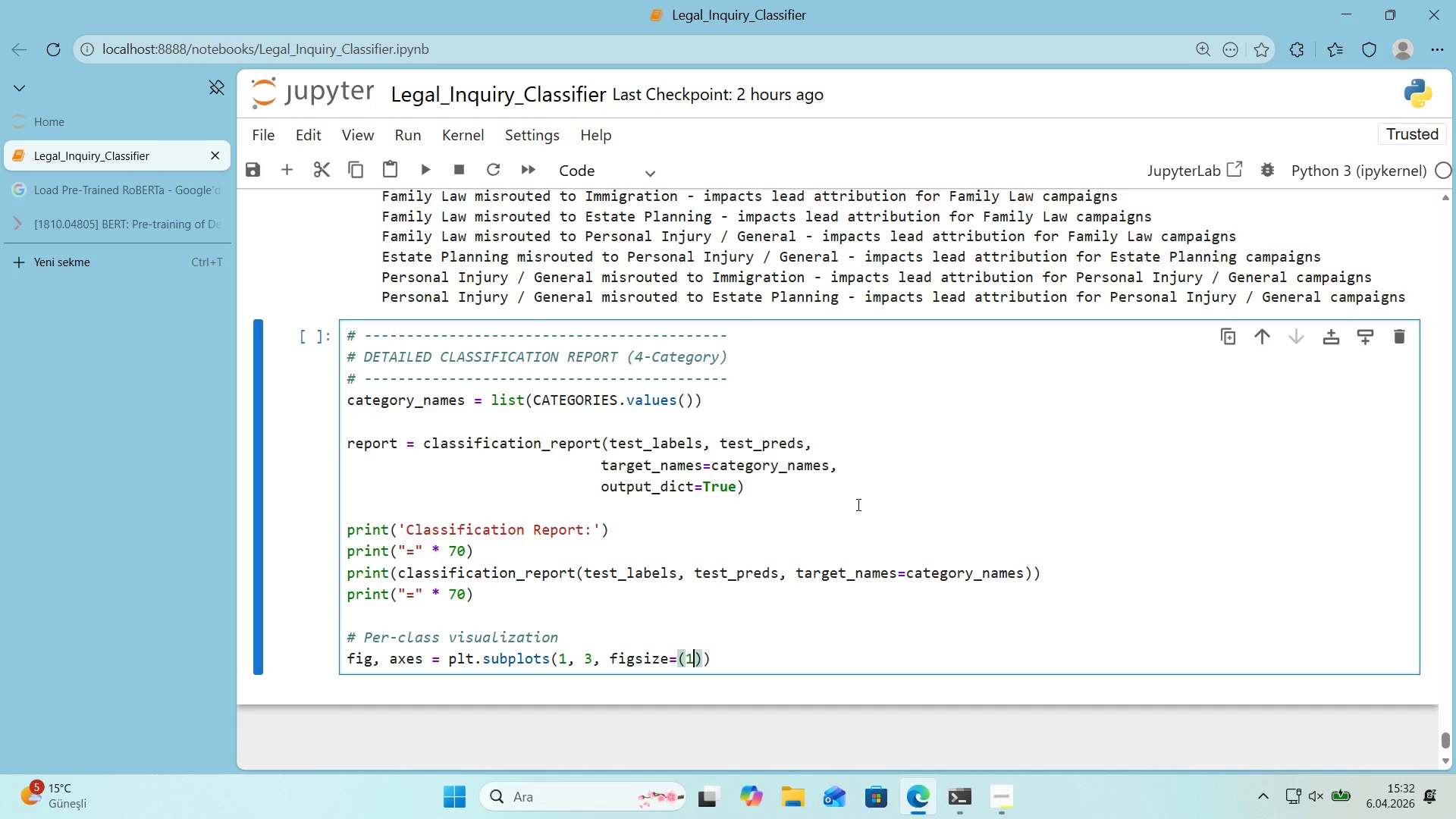 
type(16, 5)
 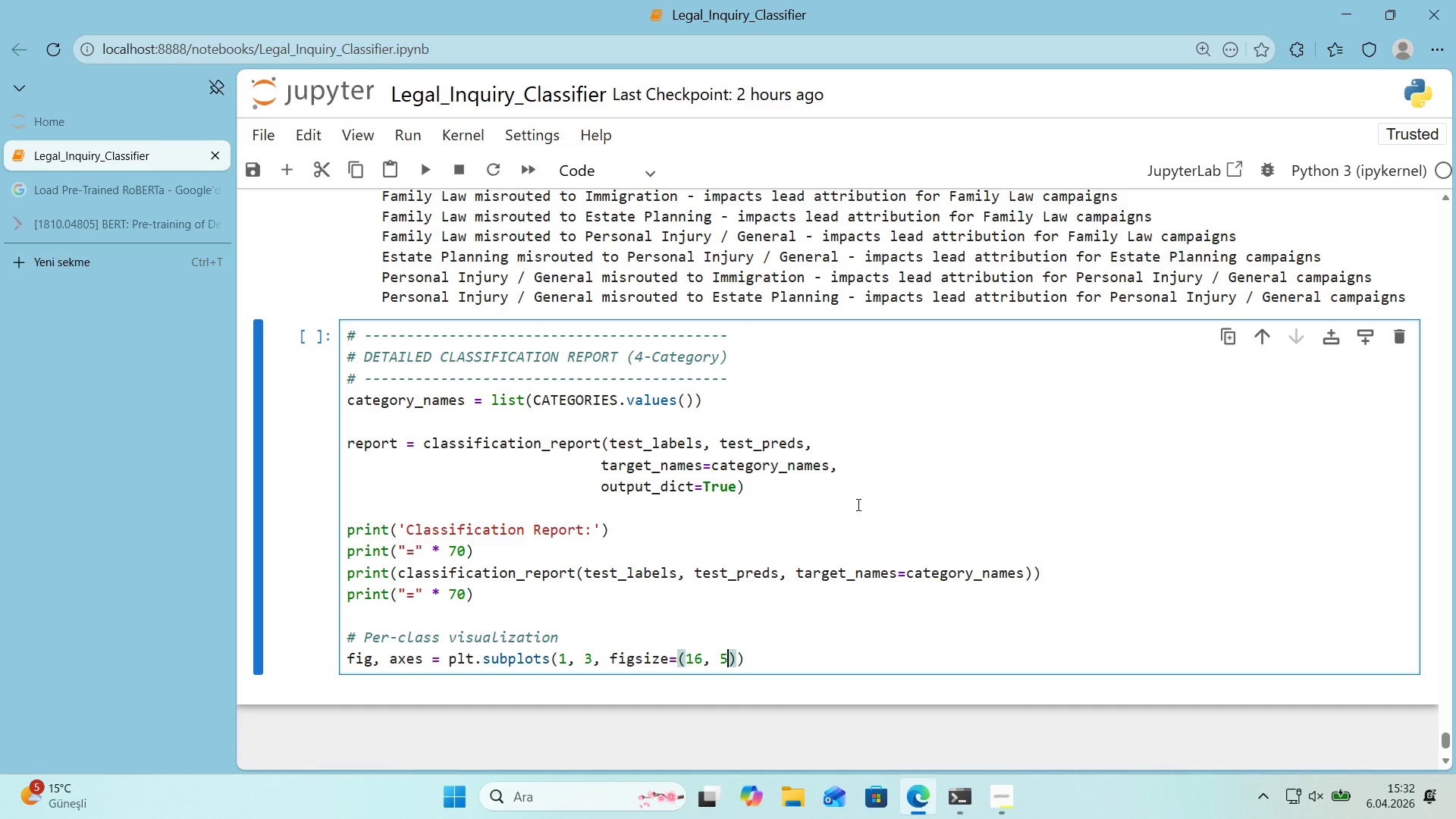 
key(ArrowRight)
 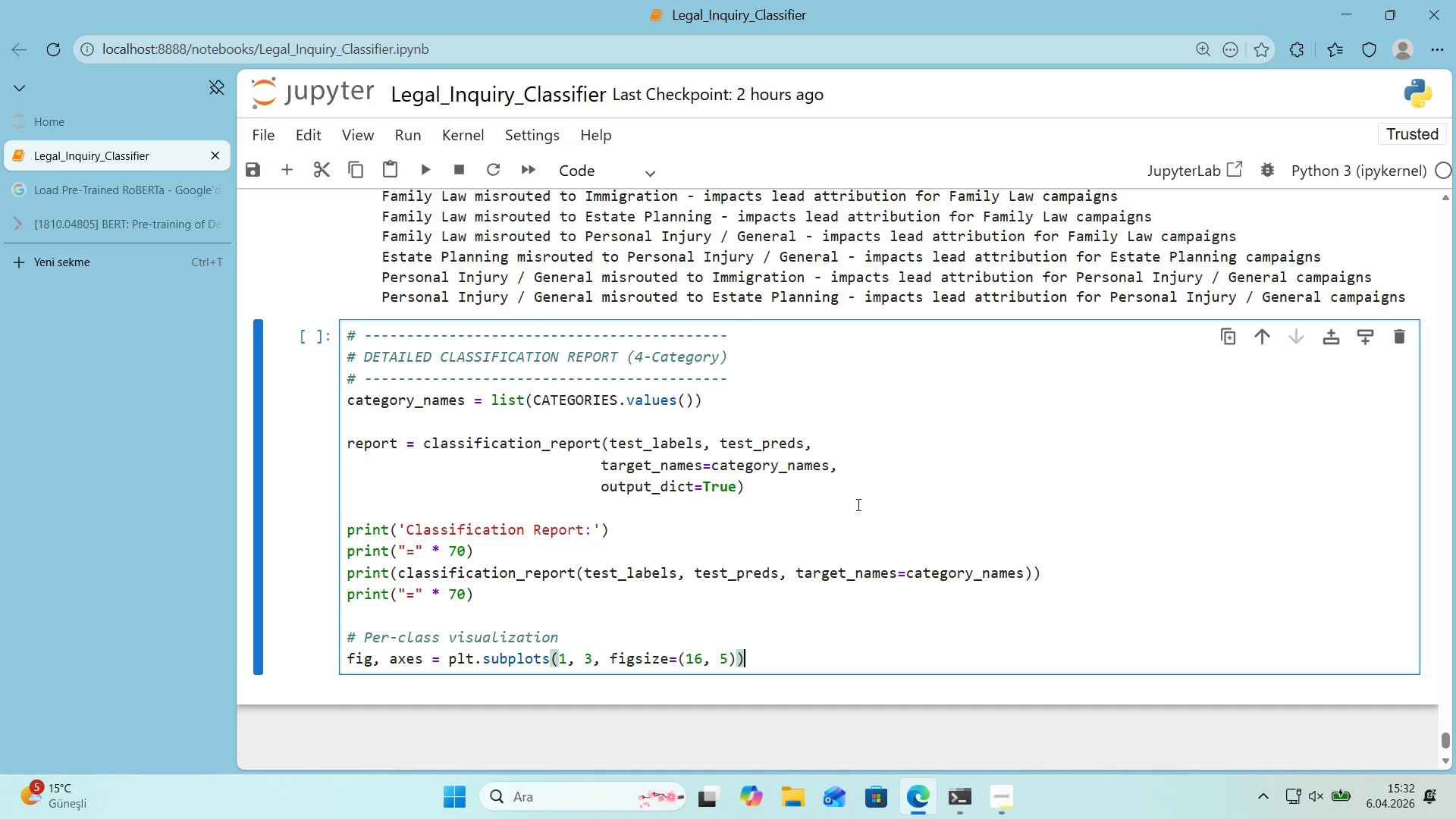 
key(ArrowRight)
 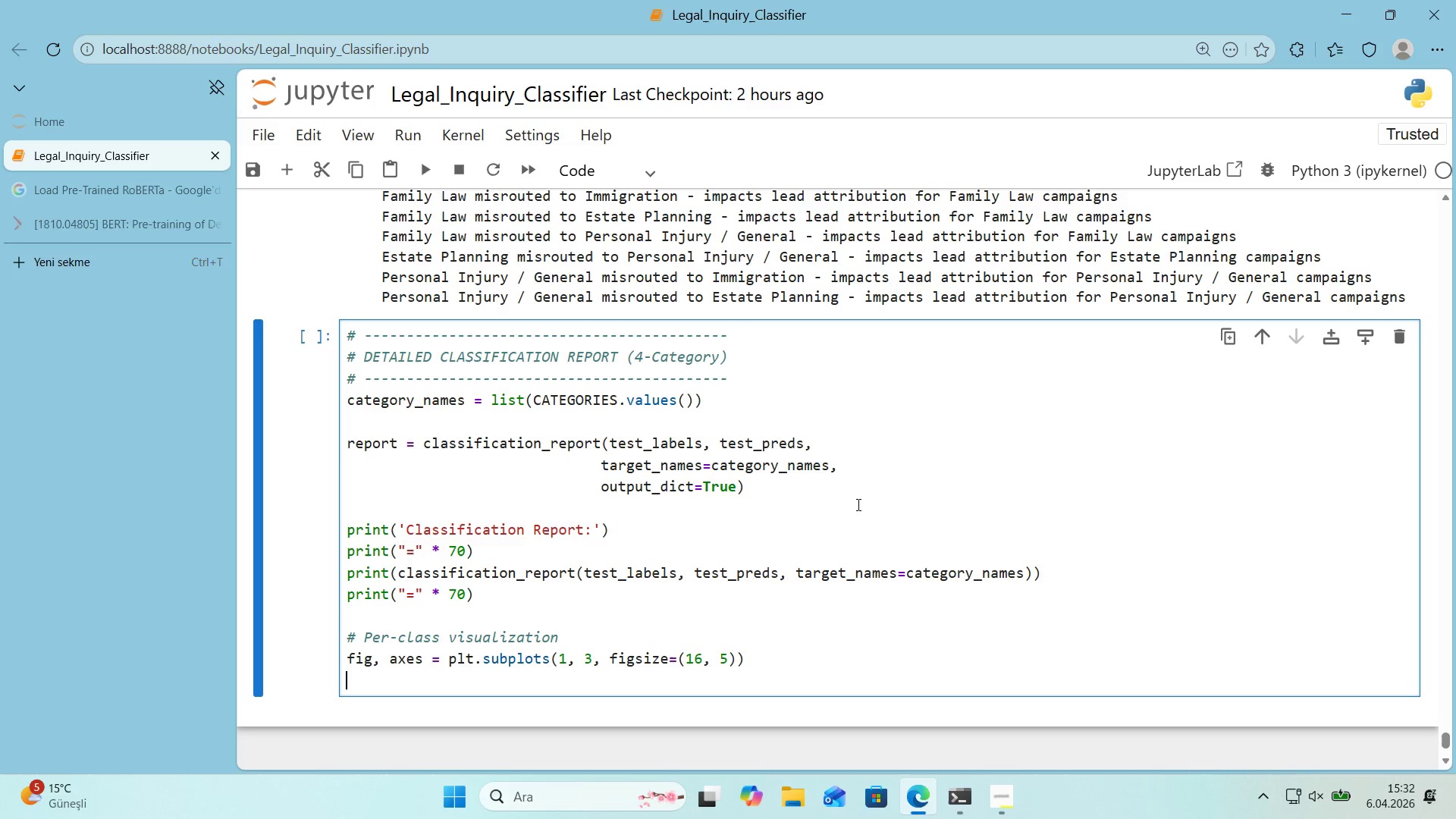 
key(Enter)
 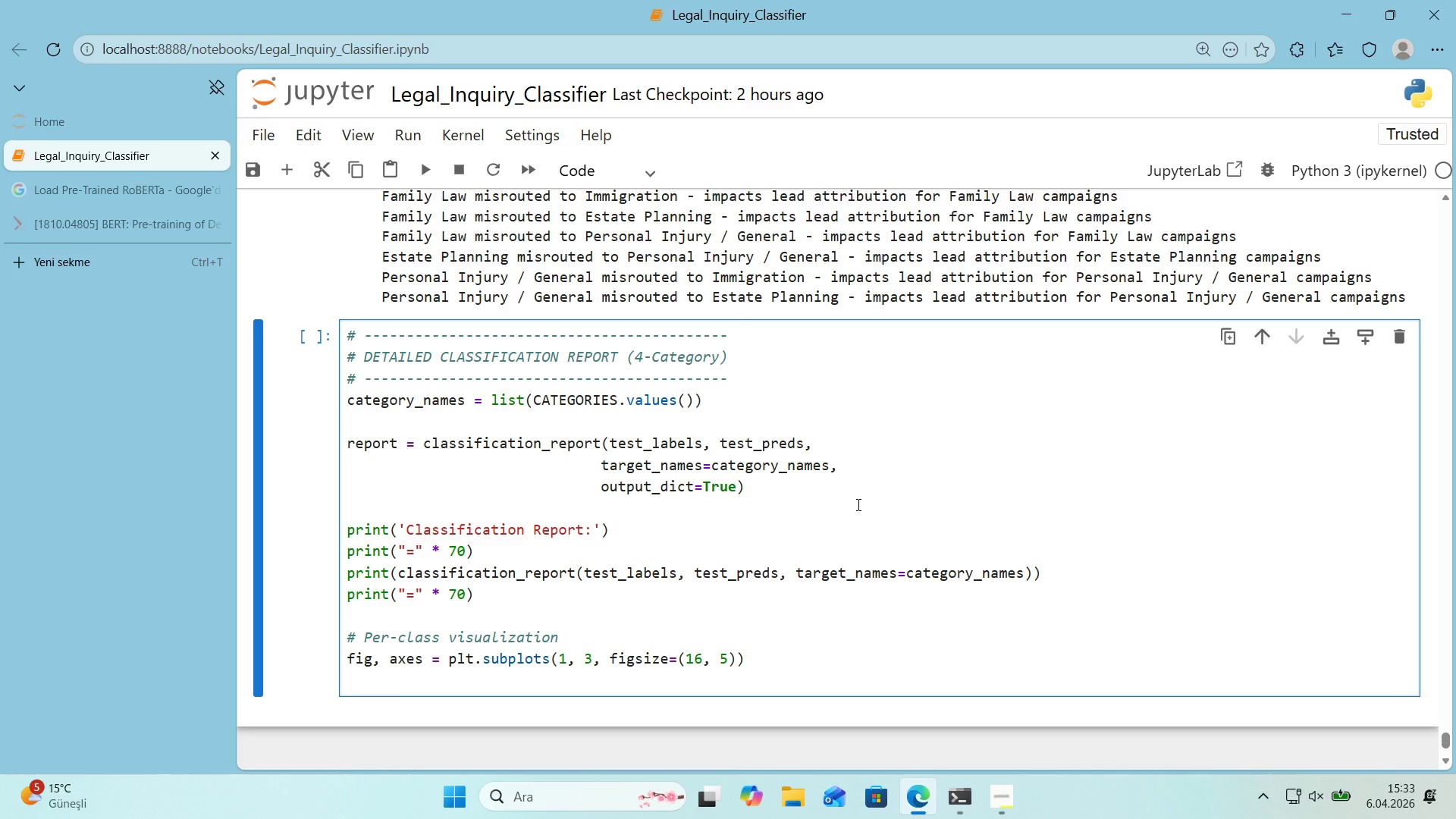 
wait(24.73)
 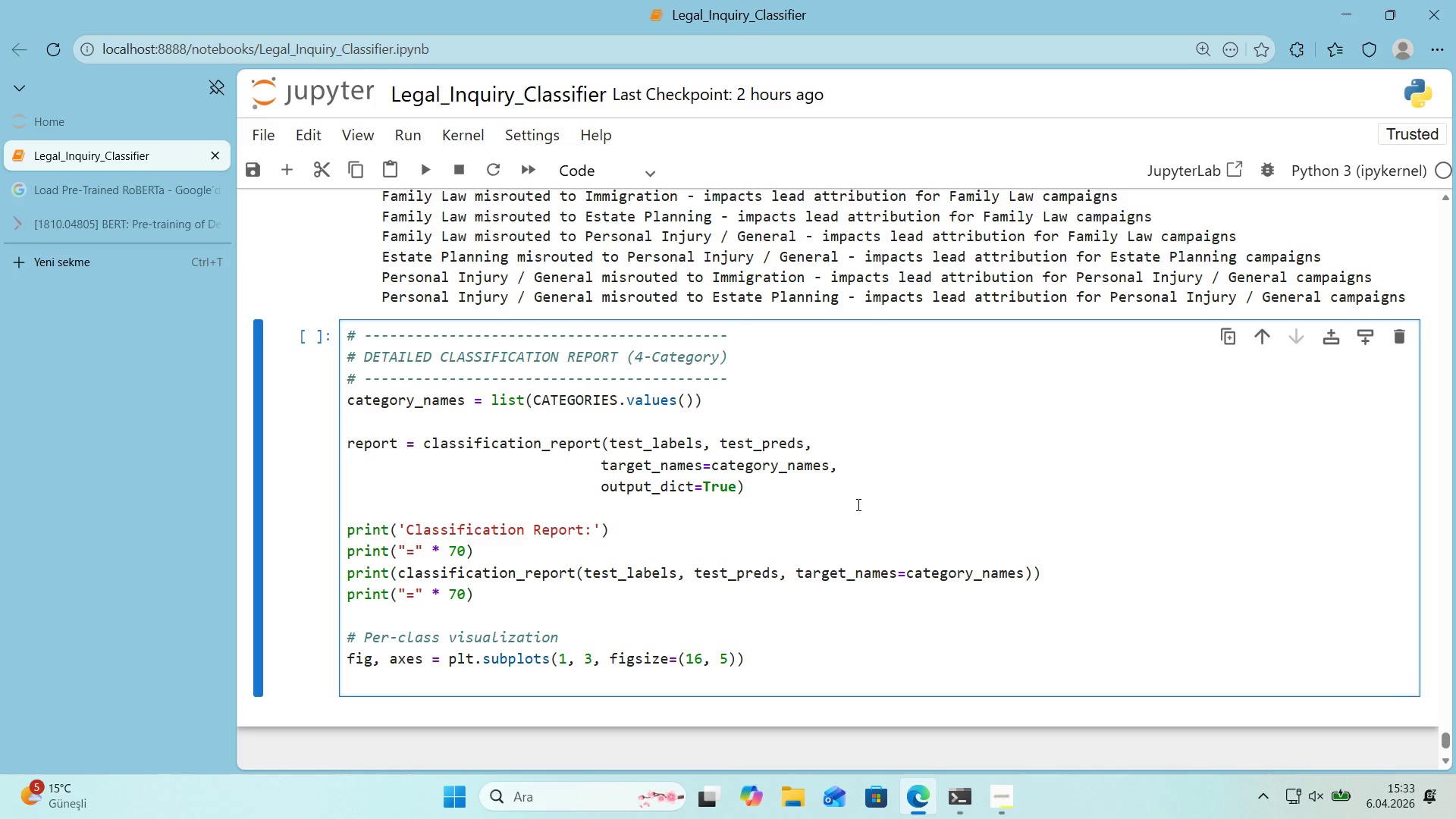 
type(metr'cs))
 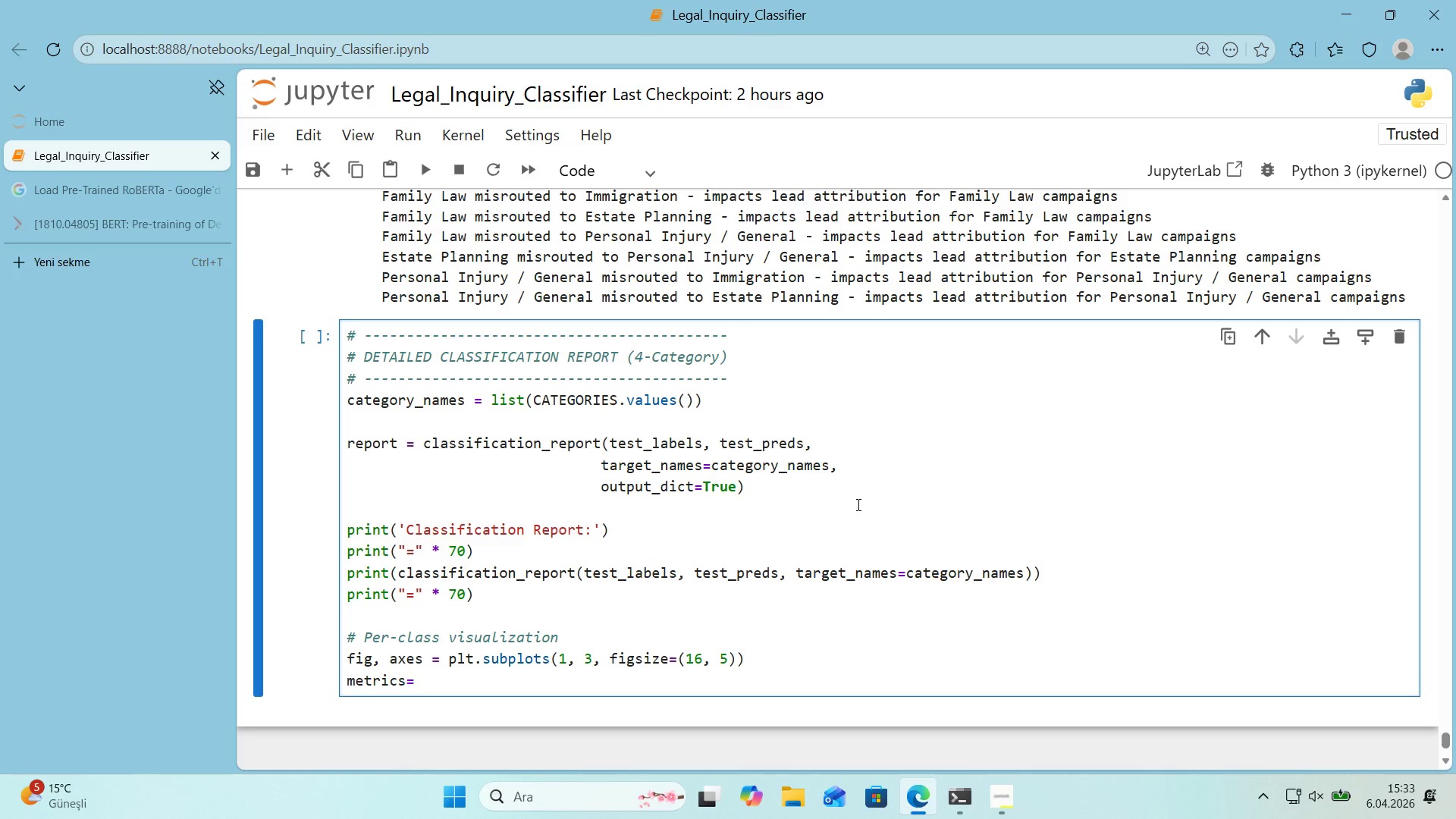 
key(ArrowLeft)
 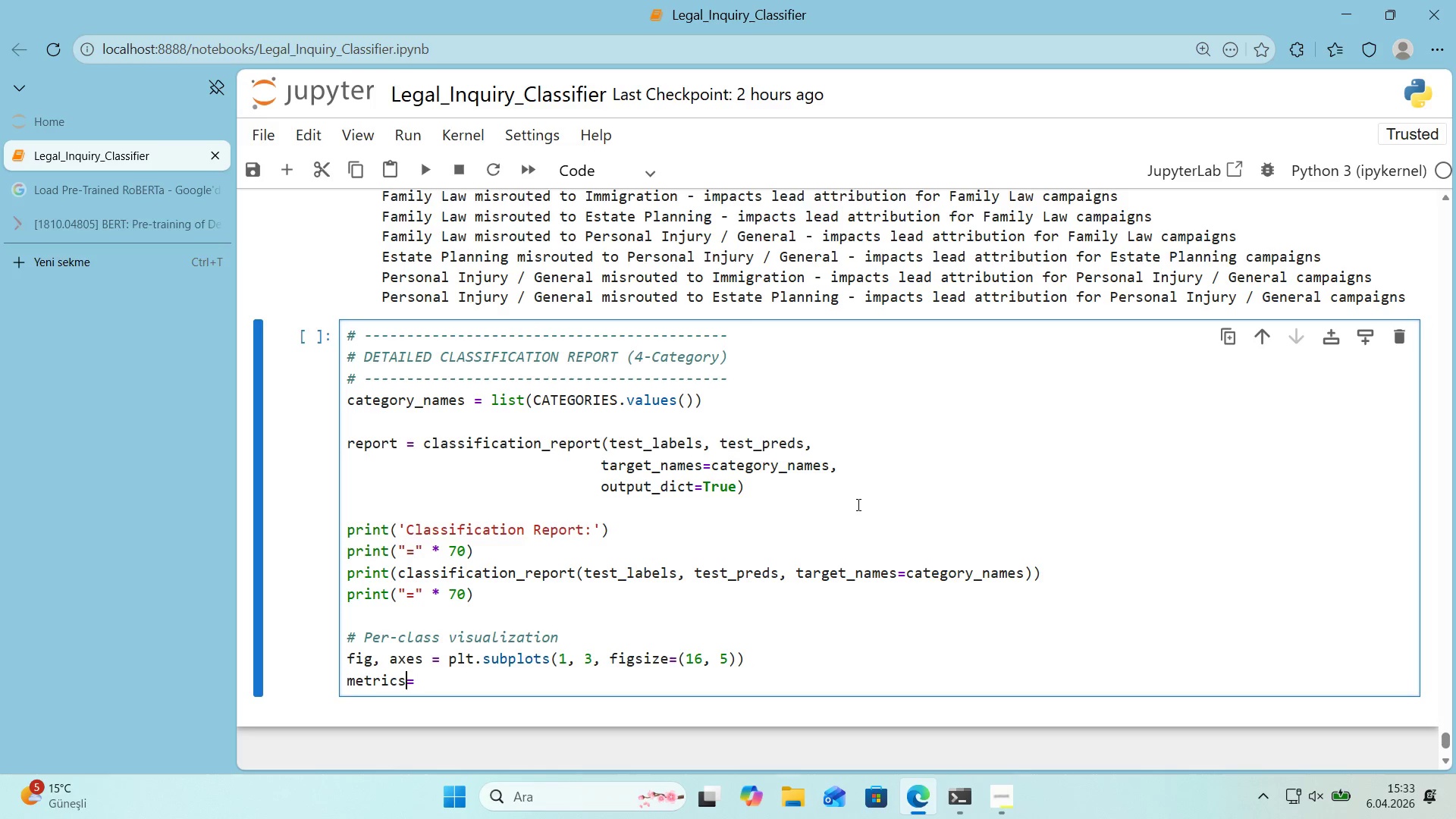 
key(Space)
 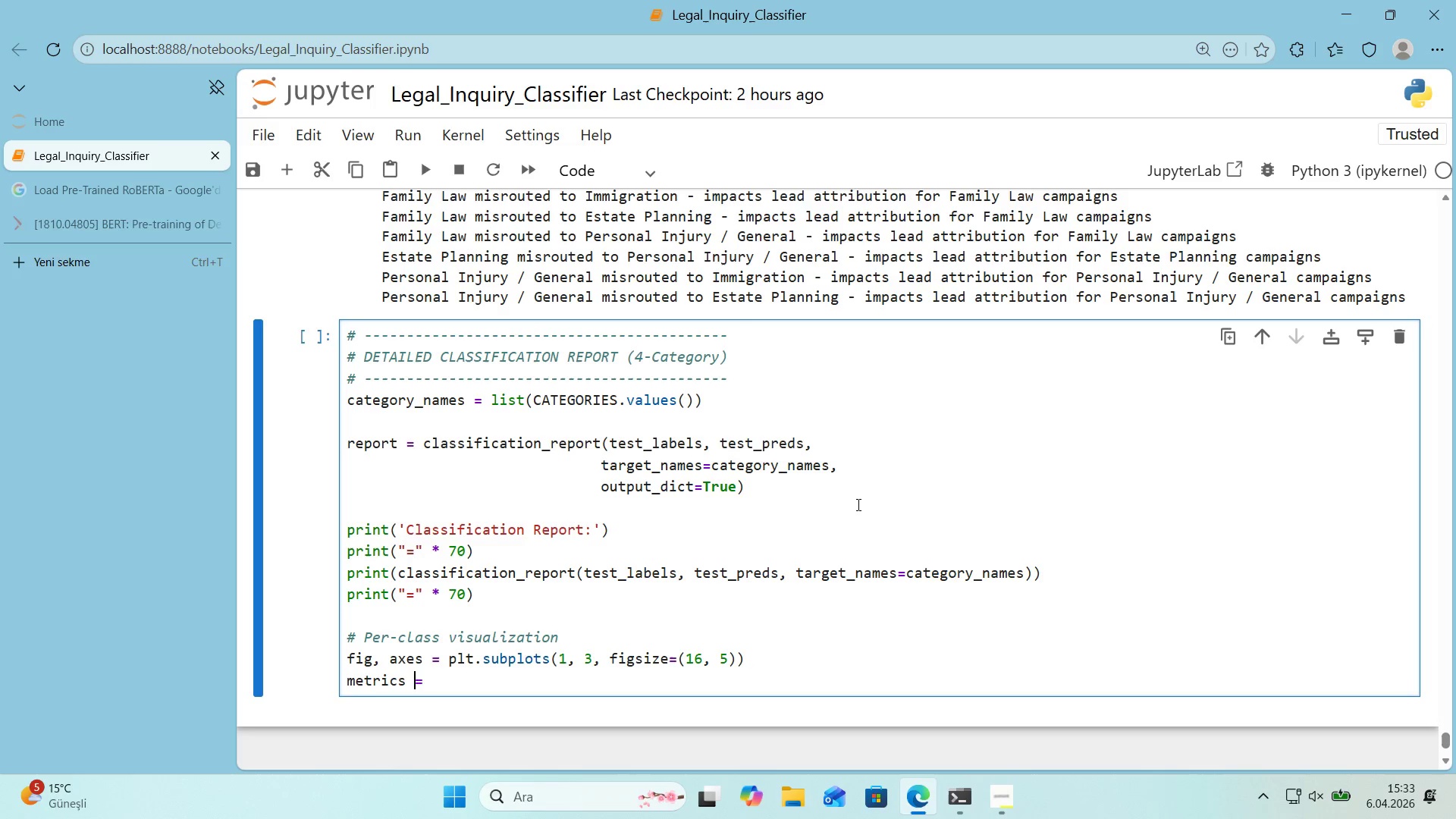 
key(ArrowRight)
 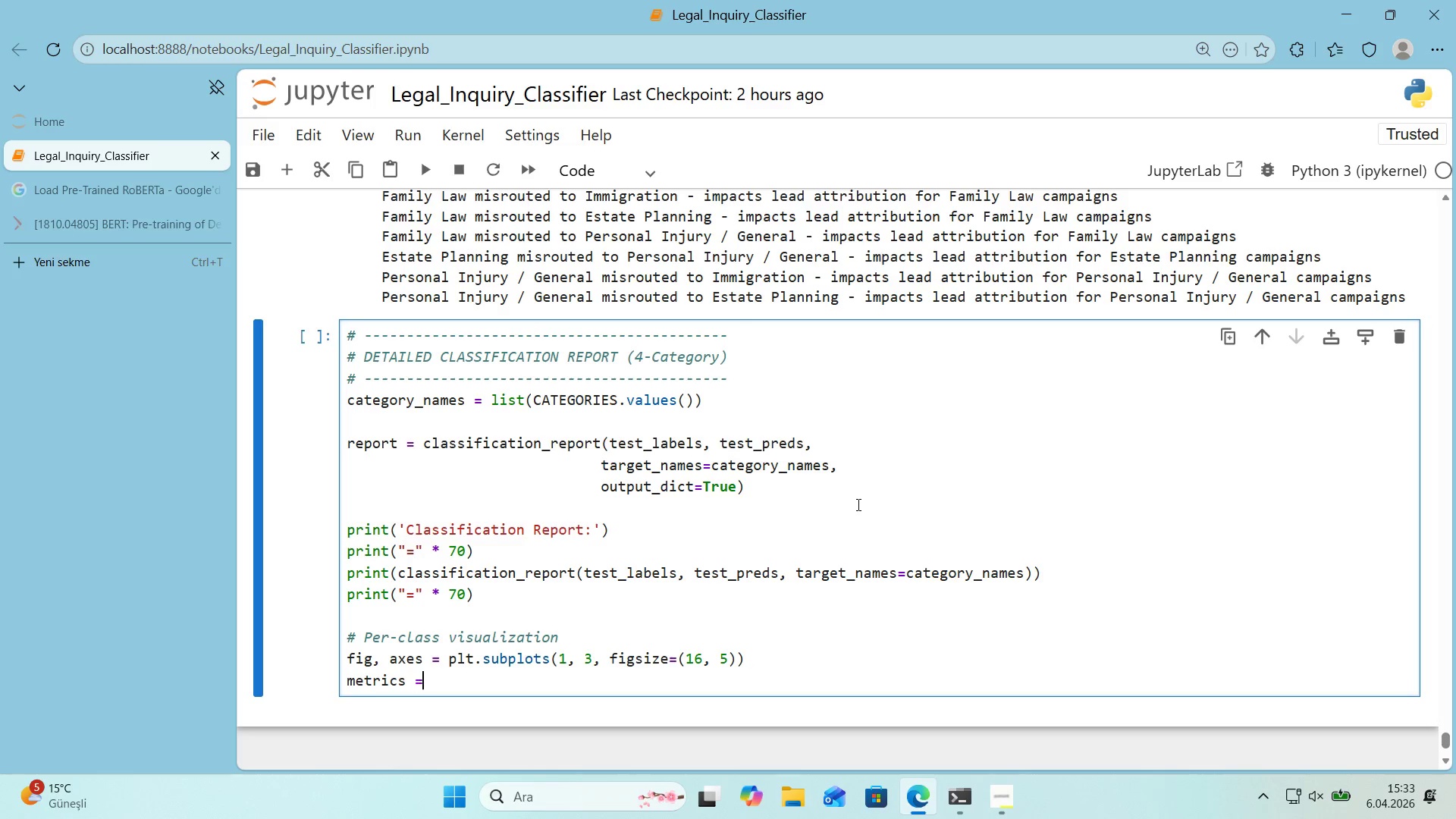 
key(Space)
 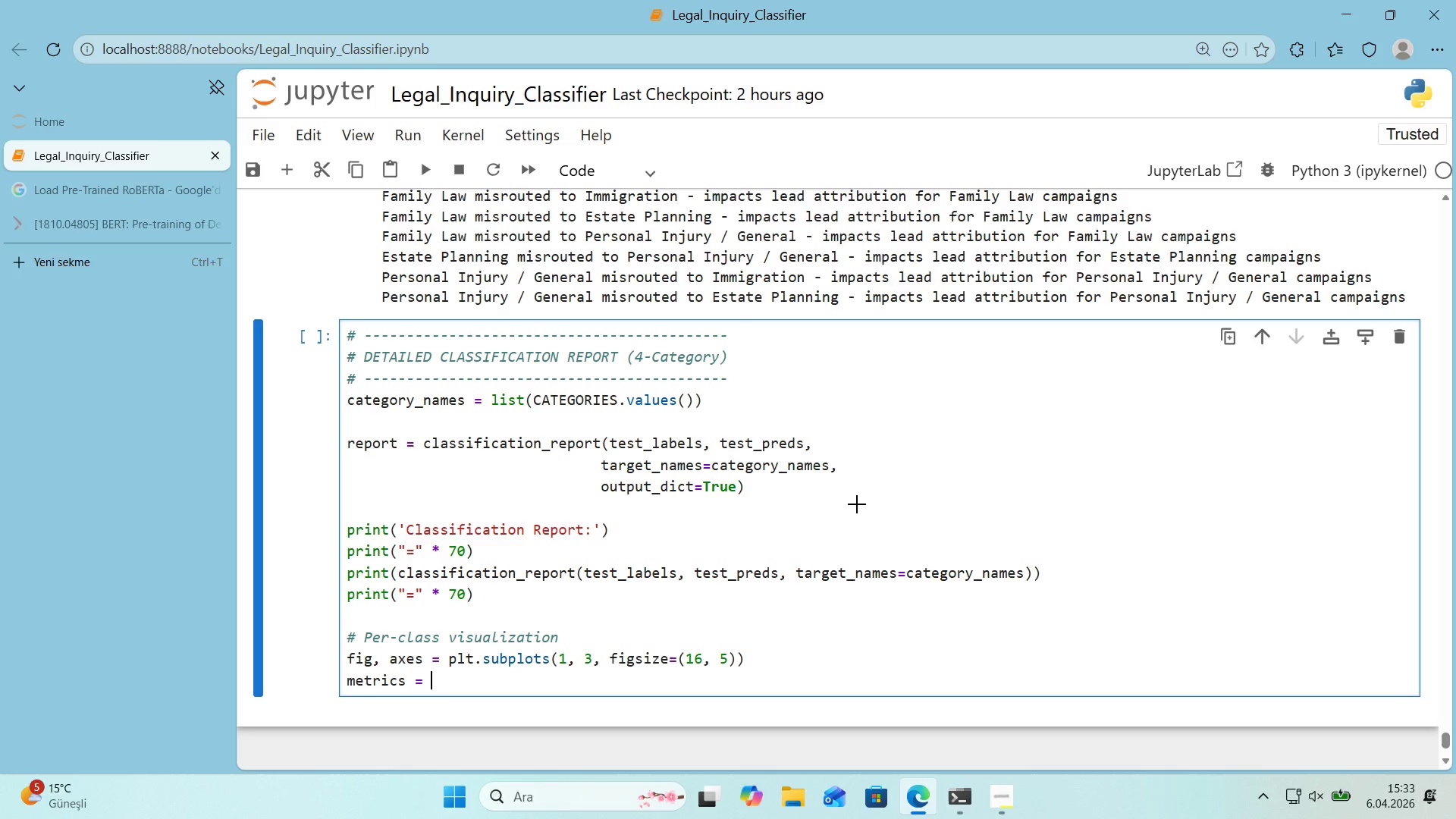 
key(Alt+Control+8)
 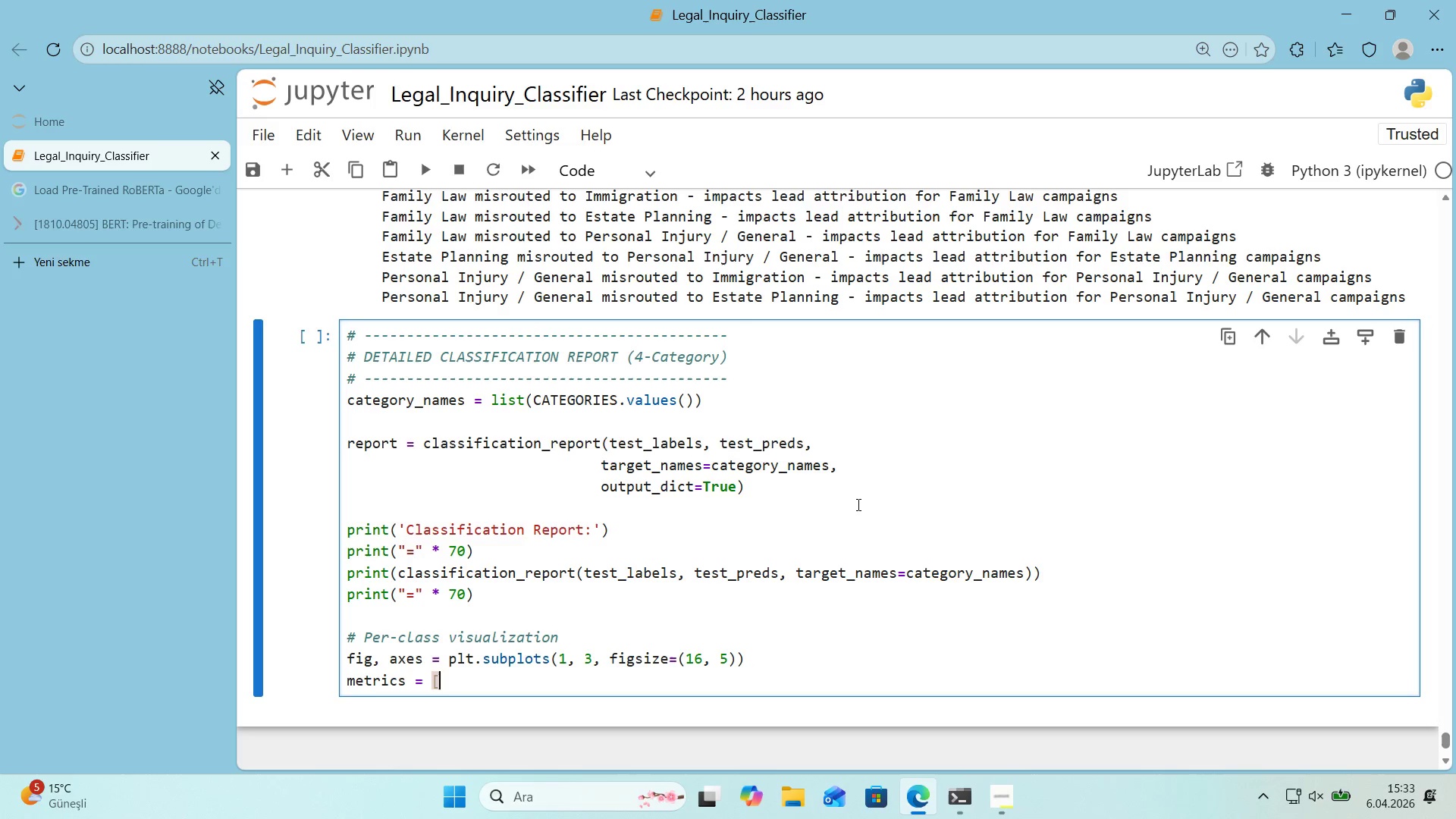 
key(Alt+Control+9)
 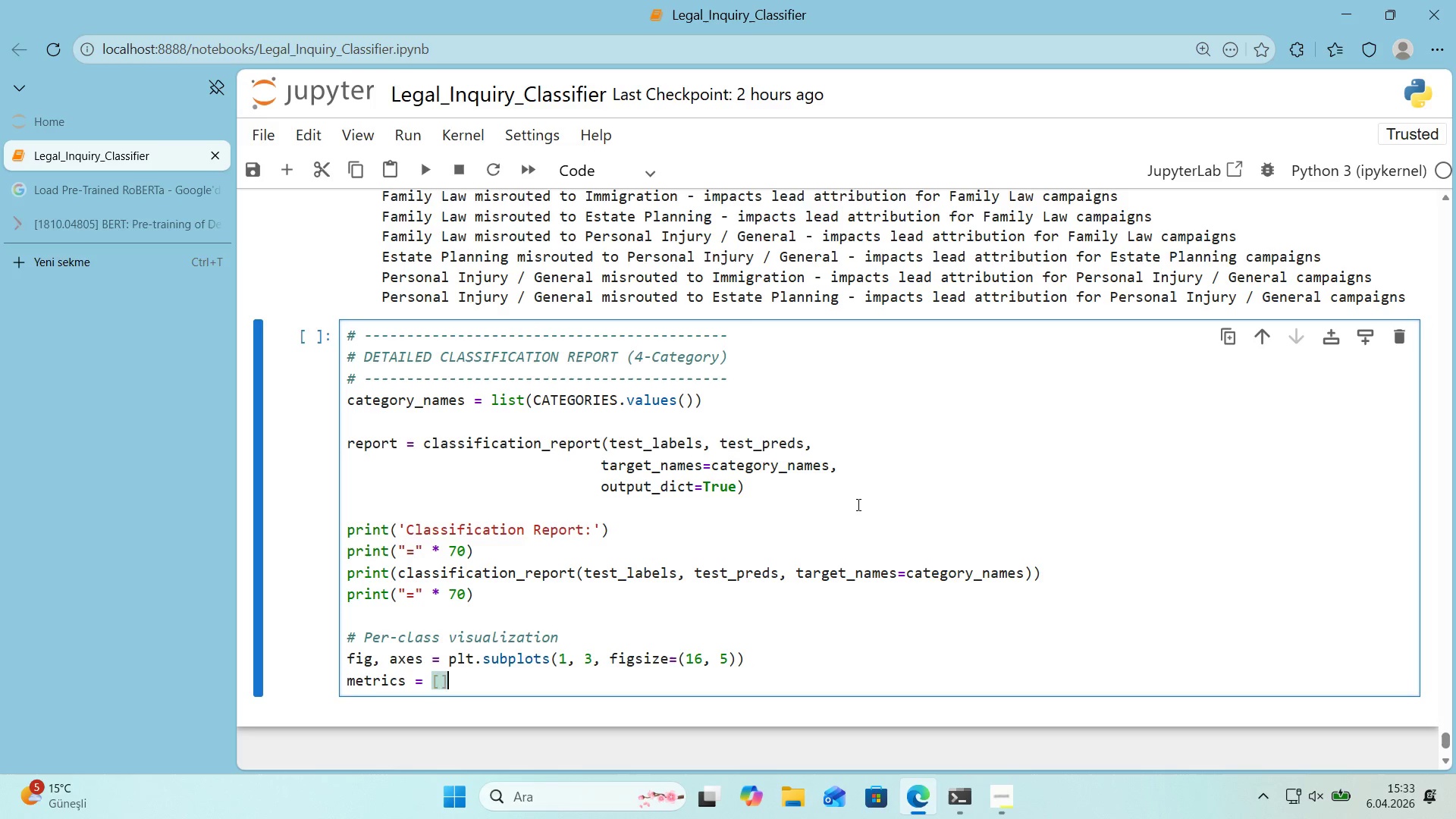 
key(ArrowLeft)
 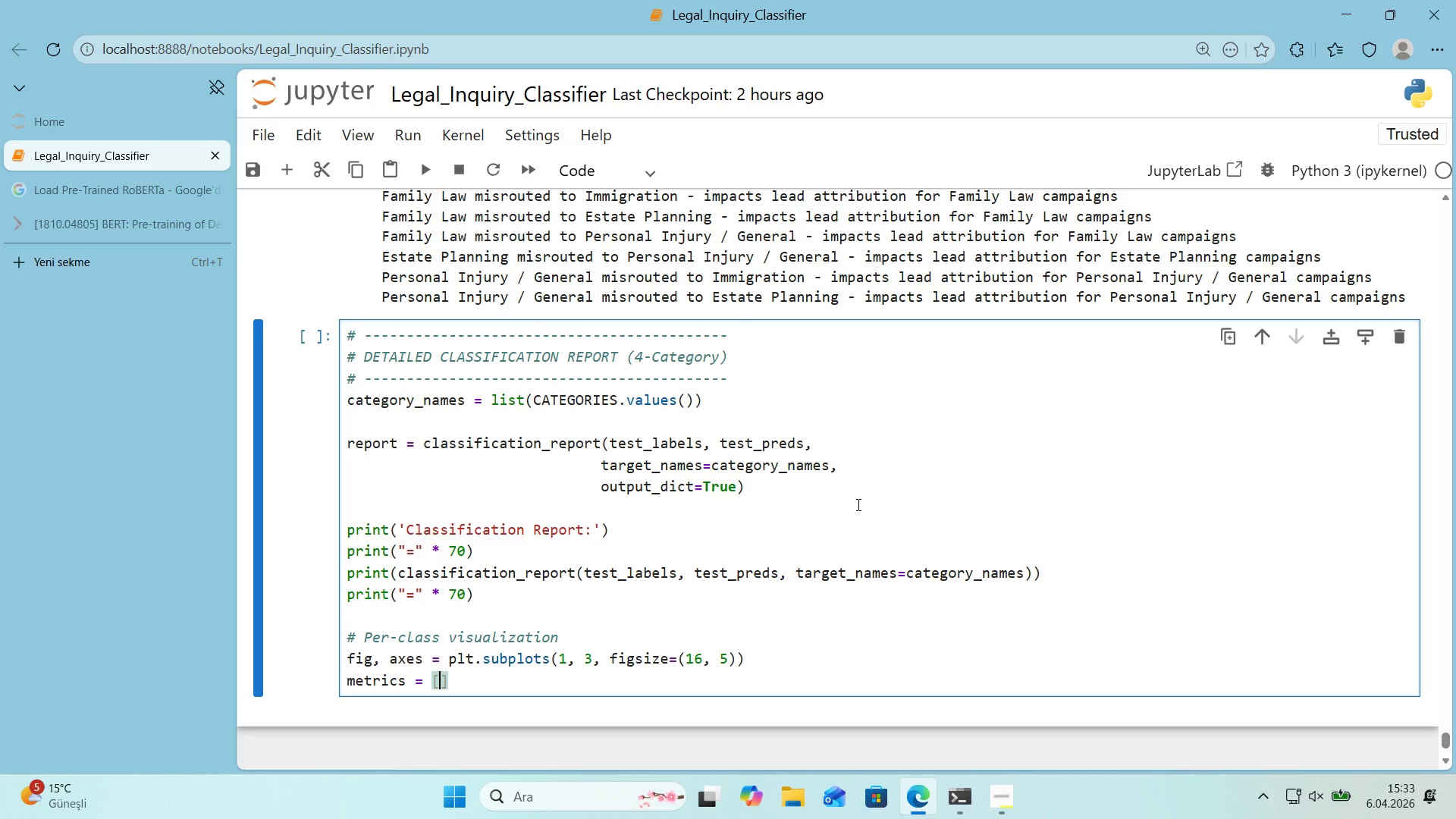 
type(@@)
 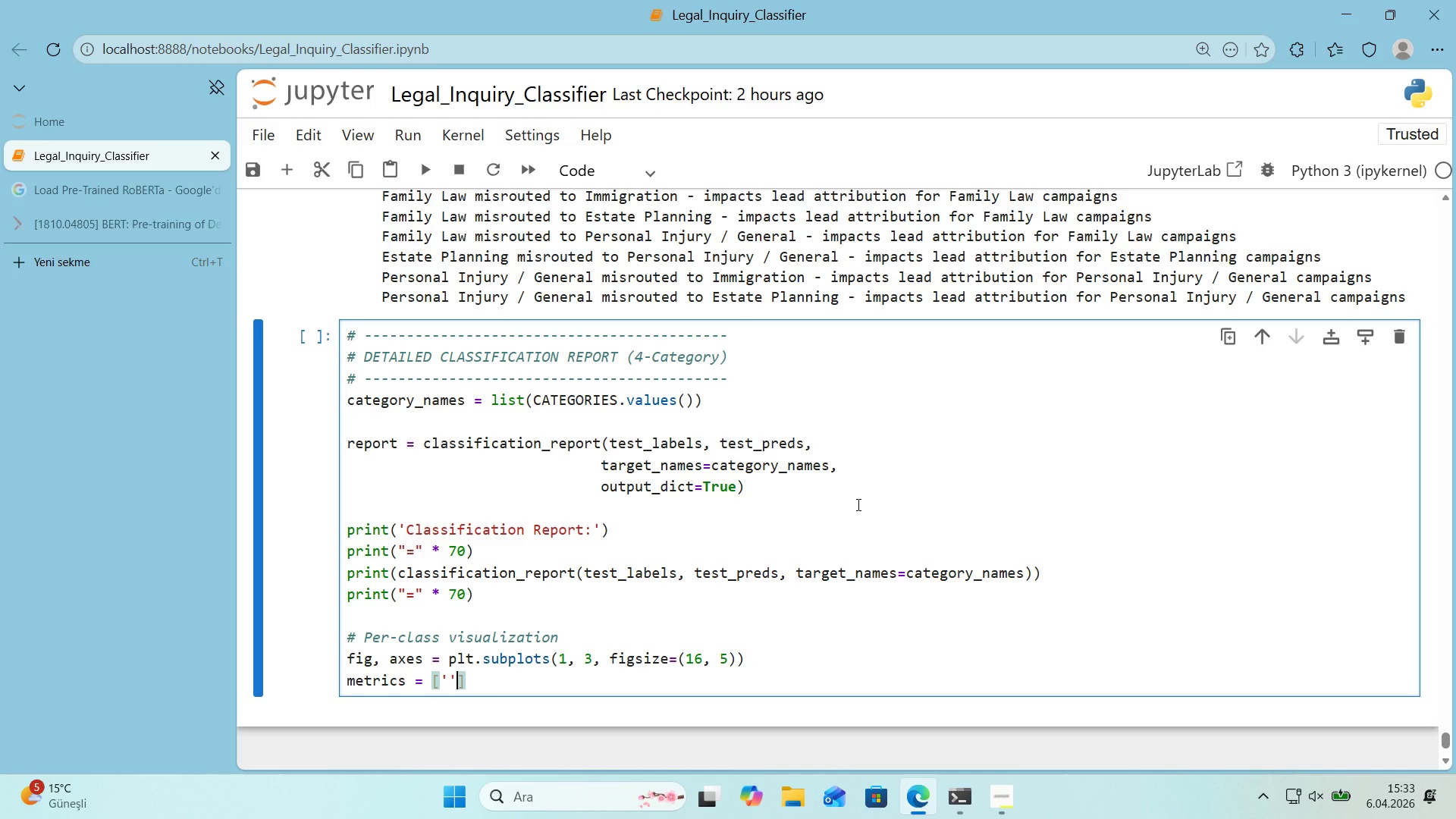 
key(ArrowLeft)
 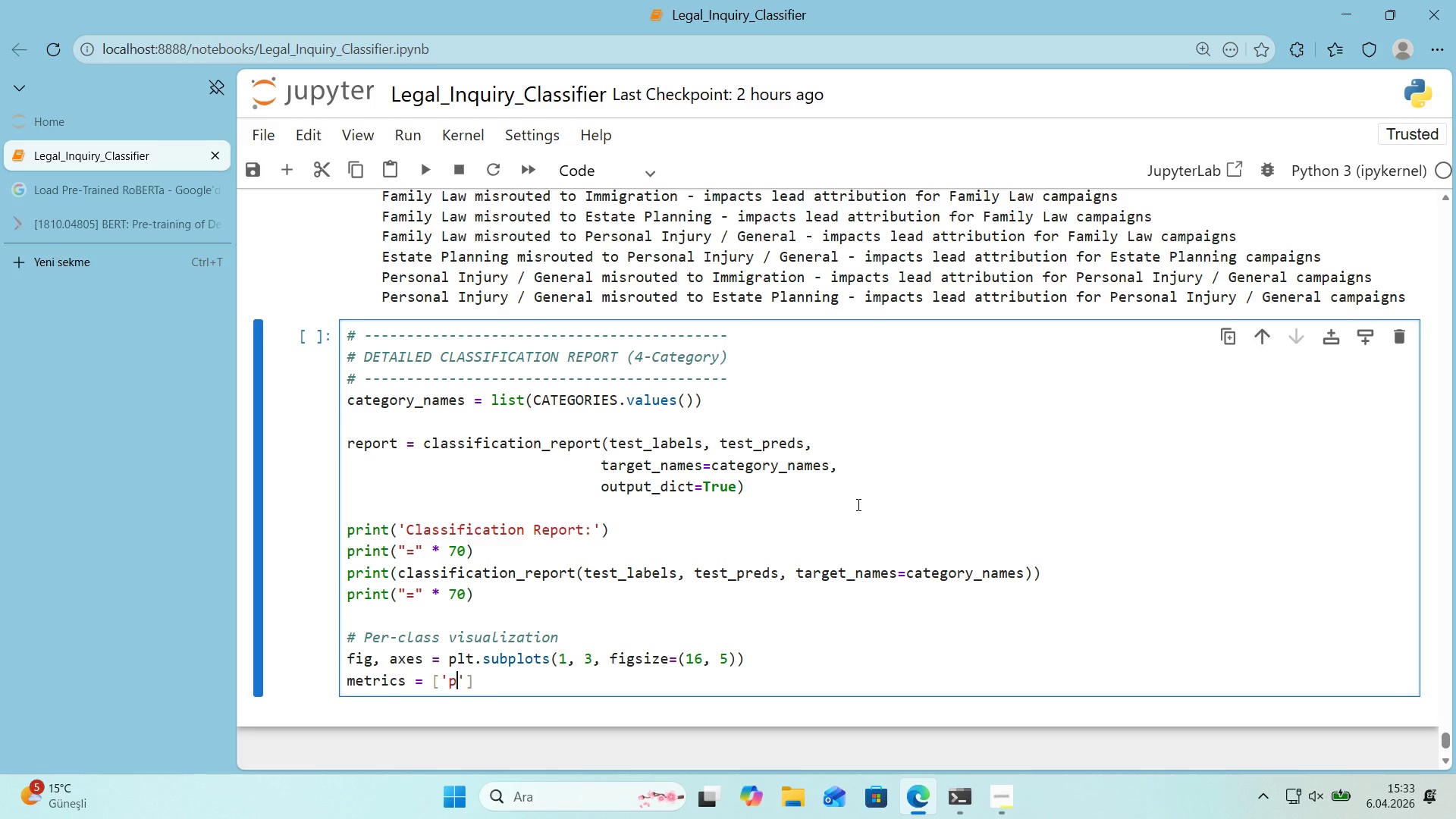 
type(prec's'on)
 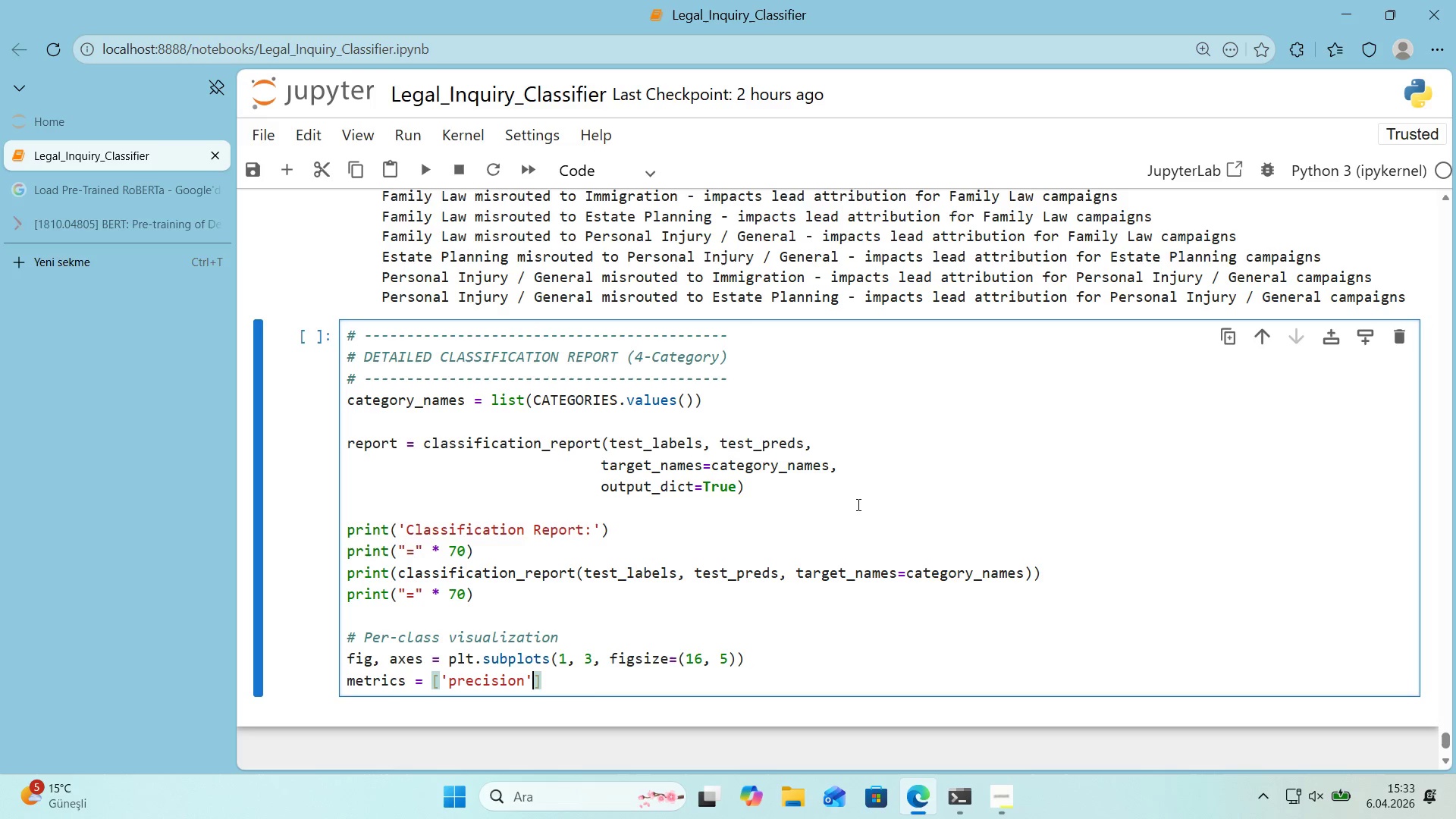 
key(ArrowRight)
 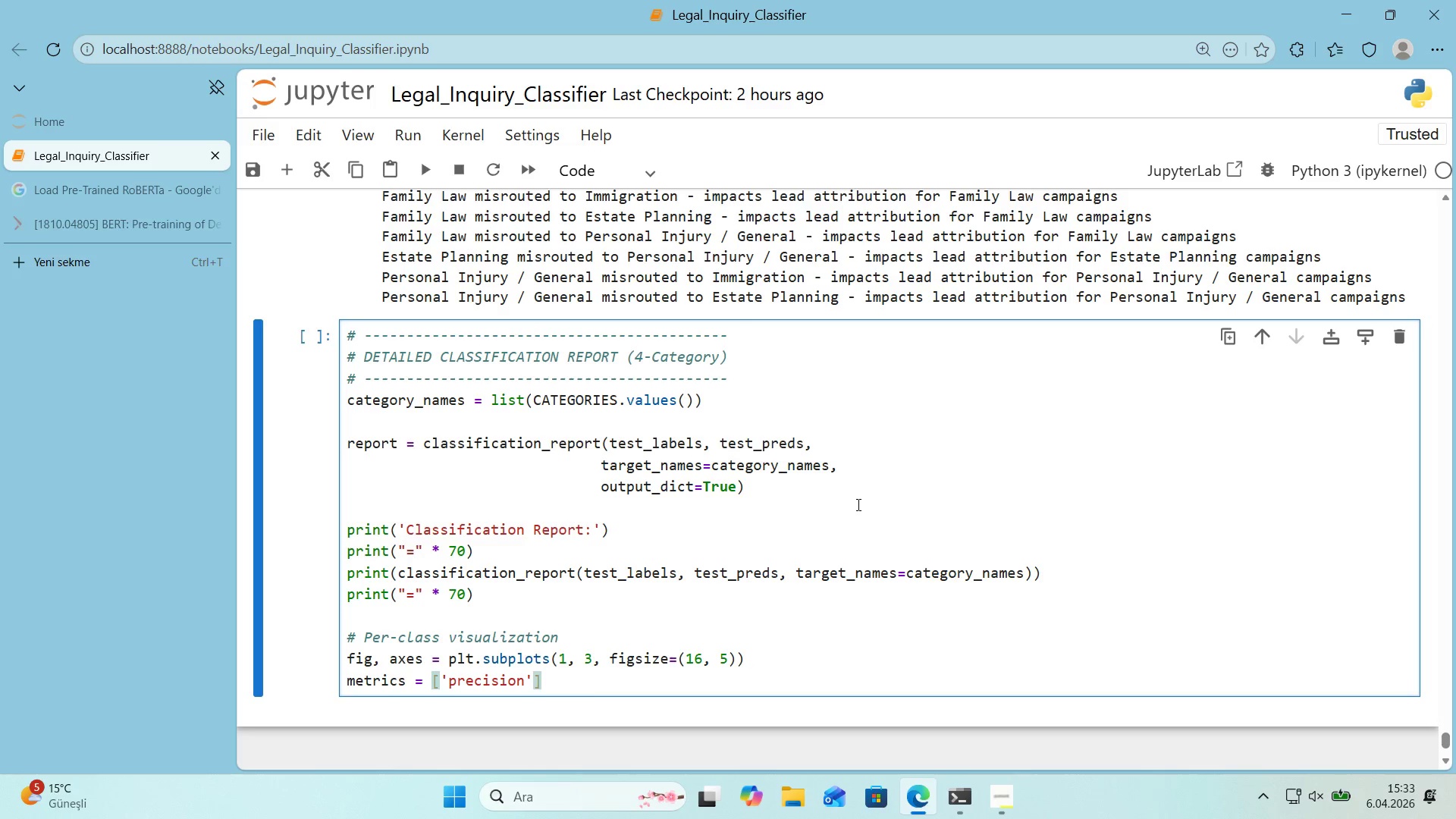 
type(, @@)
 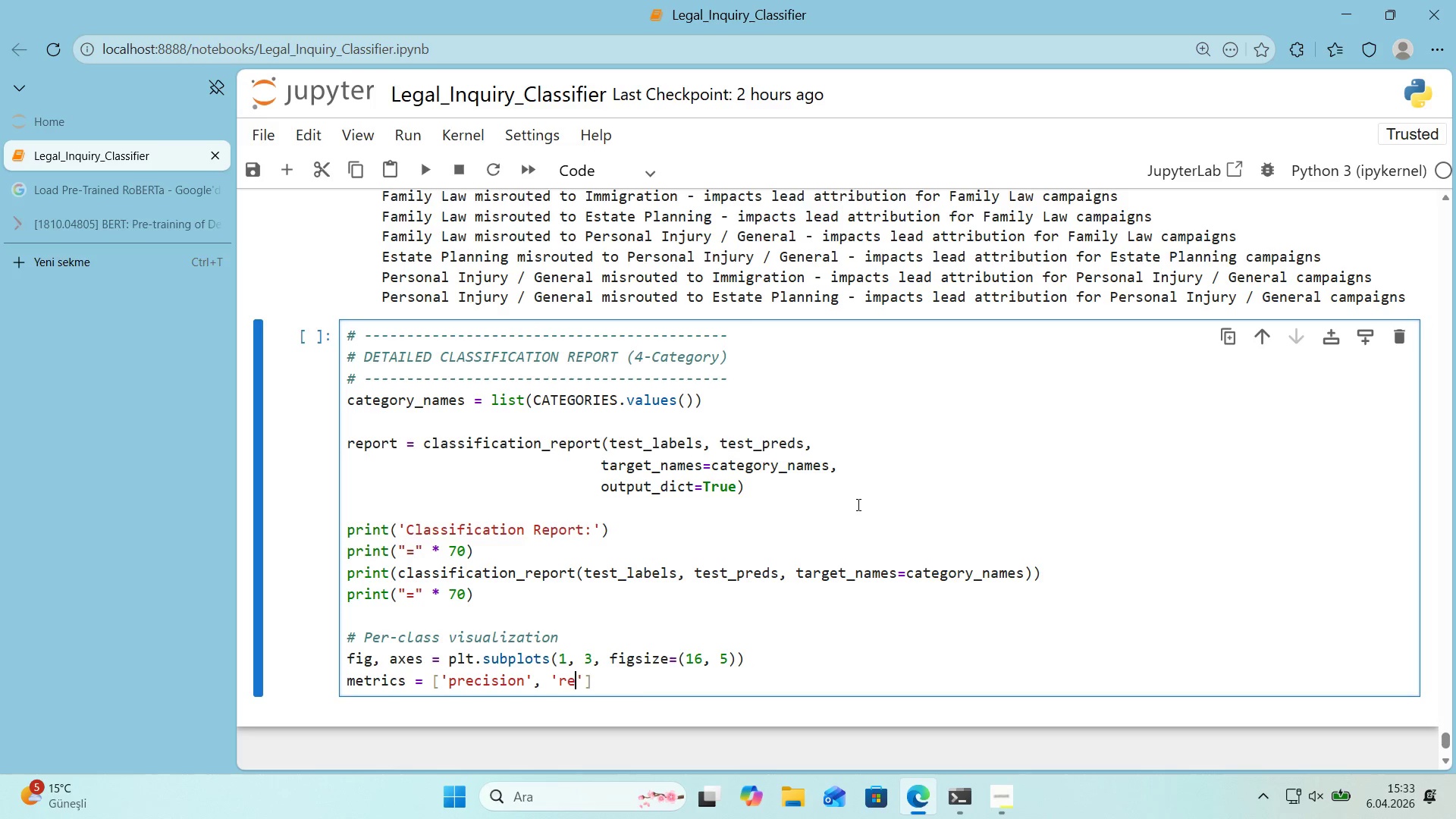 
 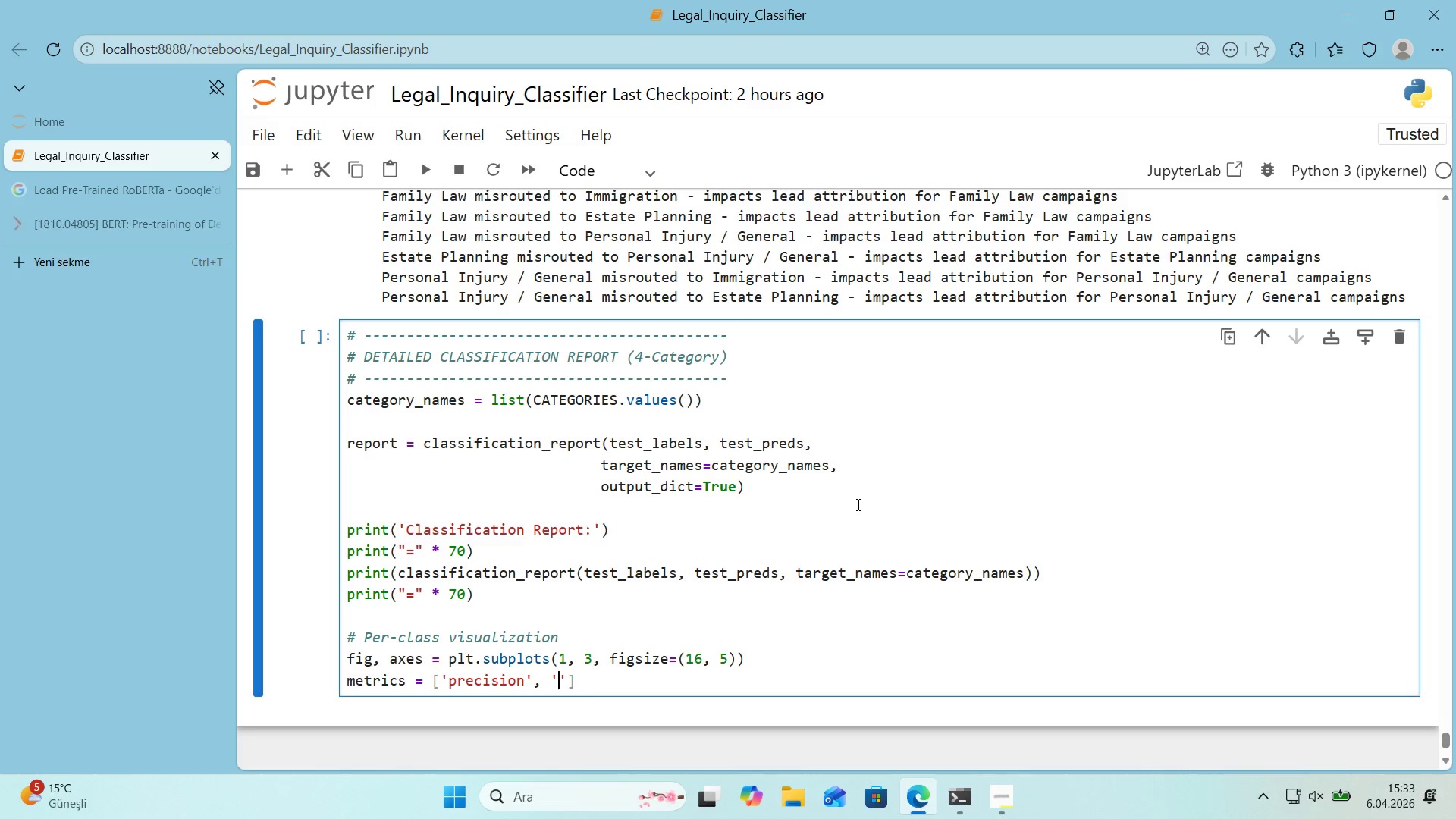 
key(ArrowLeft)
 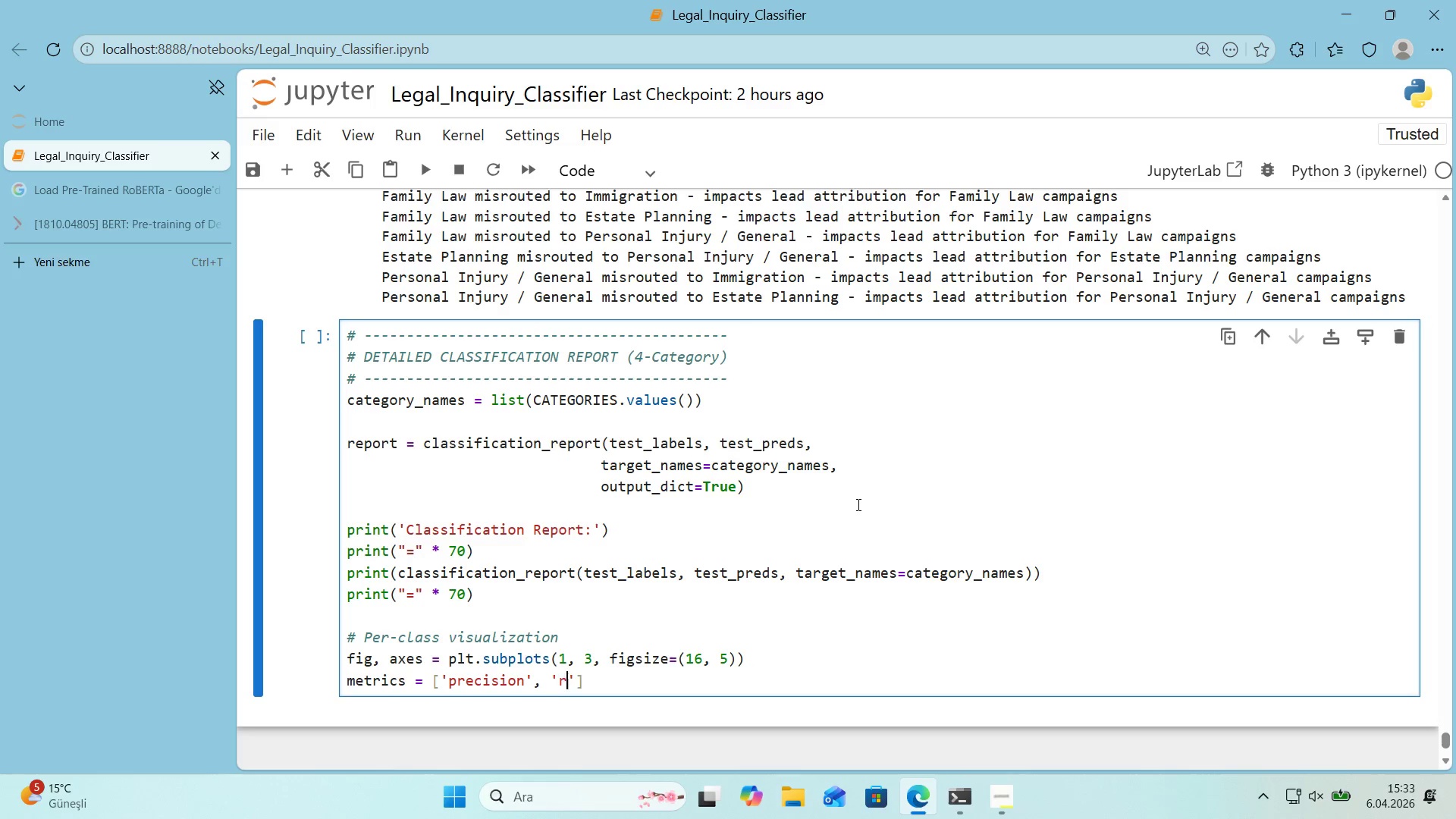 
type(recall0)
key(Backspace)
 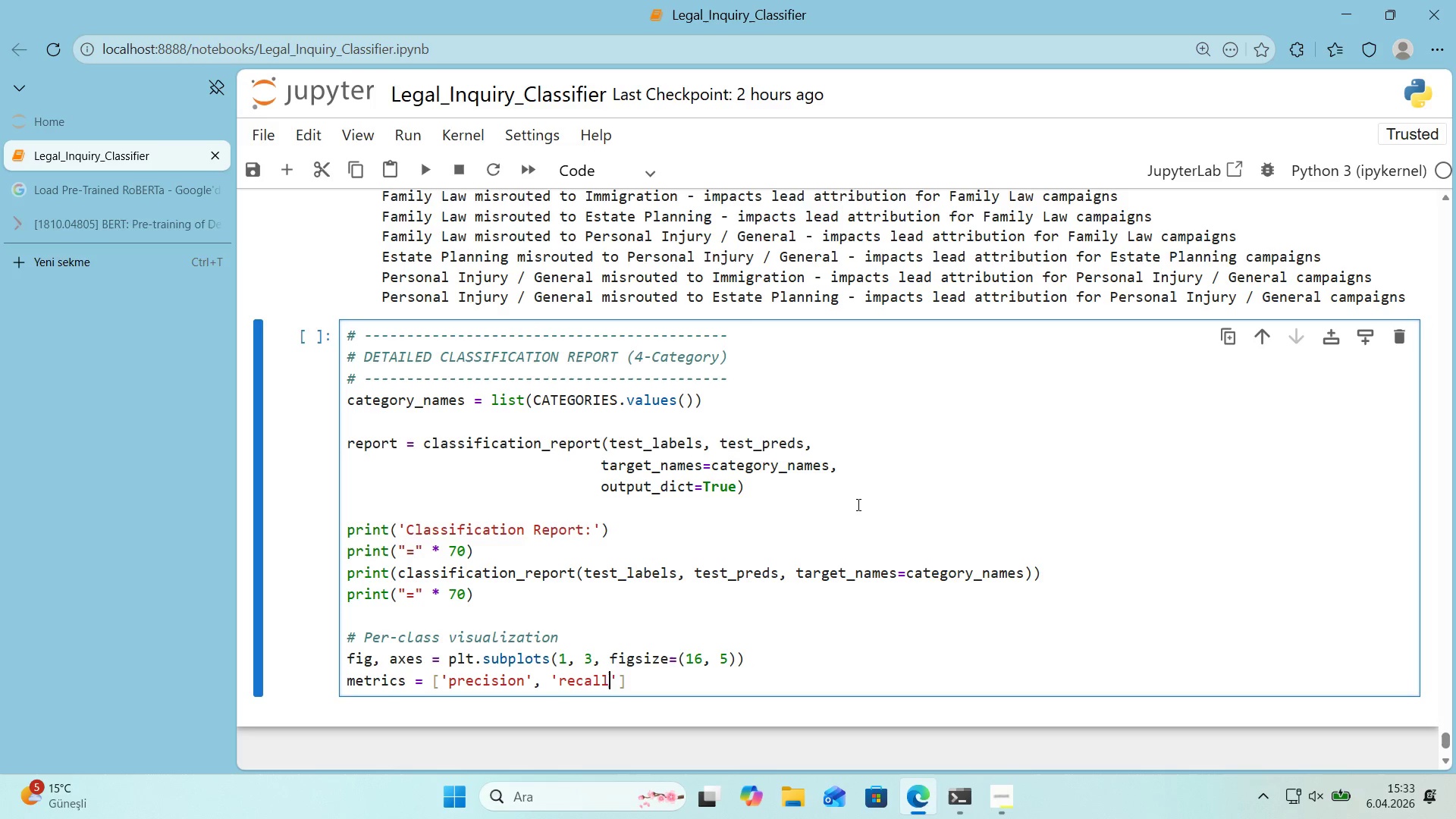 
key(ArrowRight)
 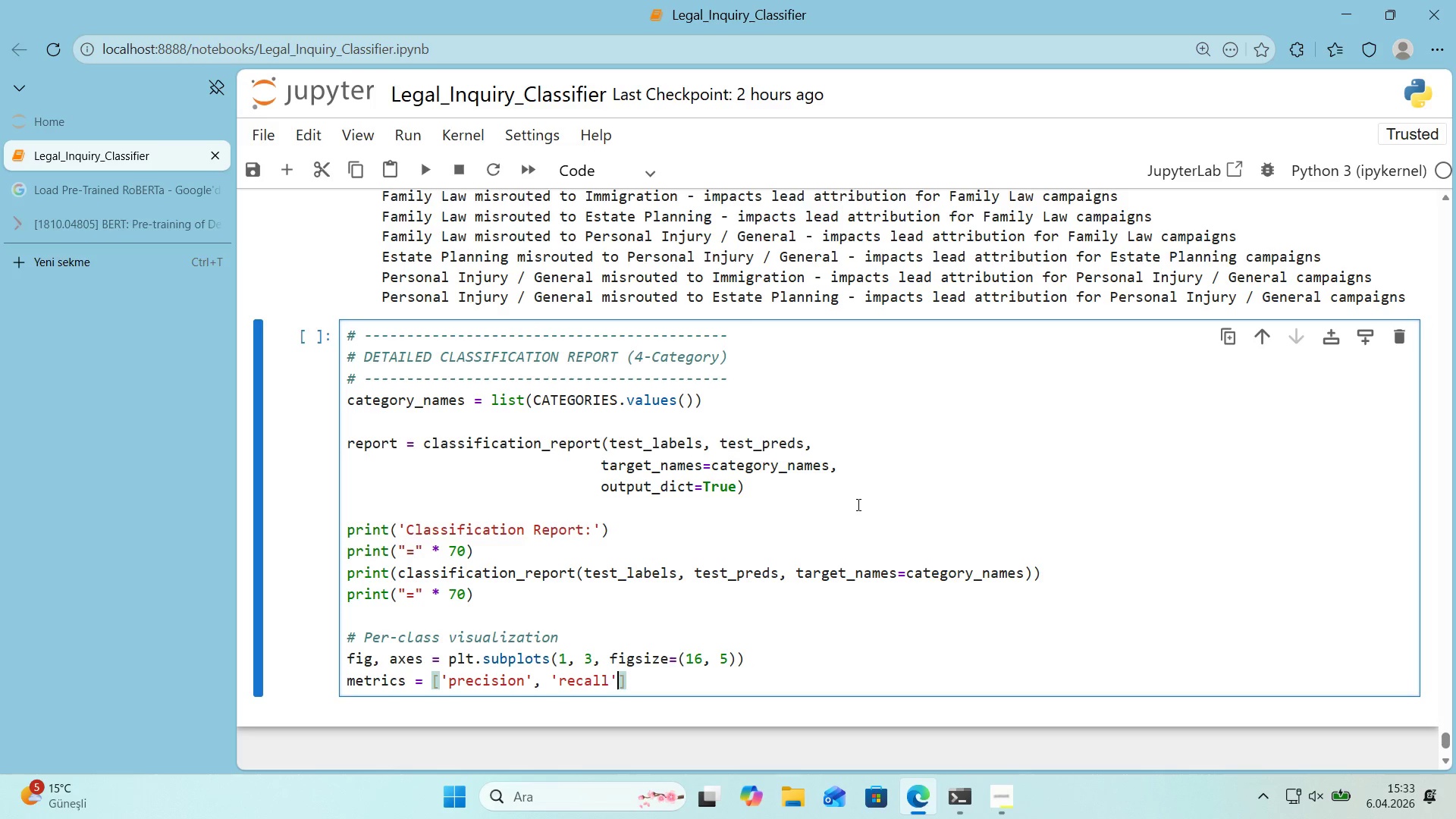 
type(, @@)
 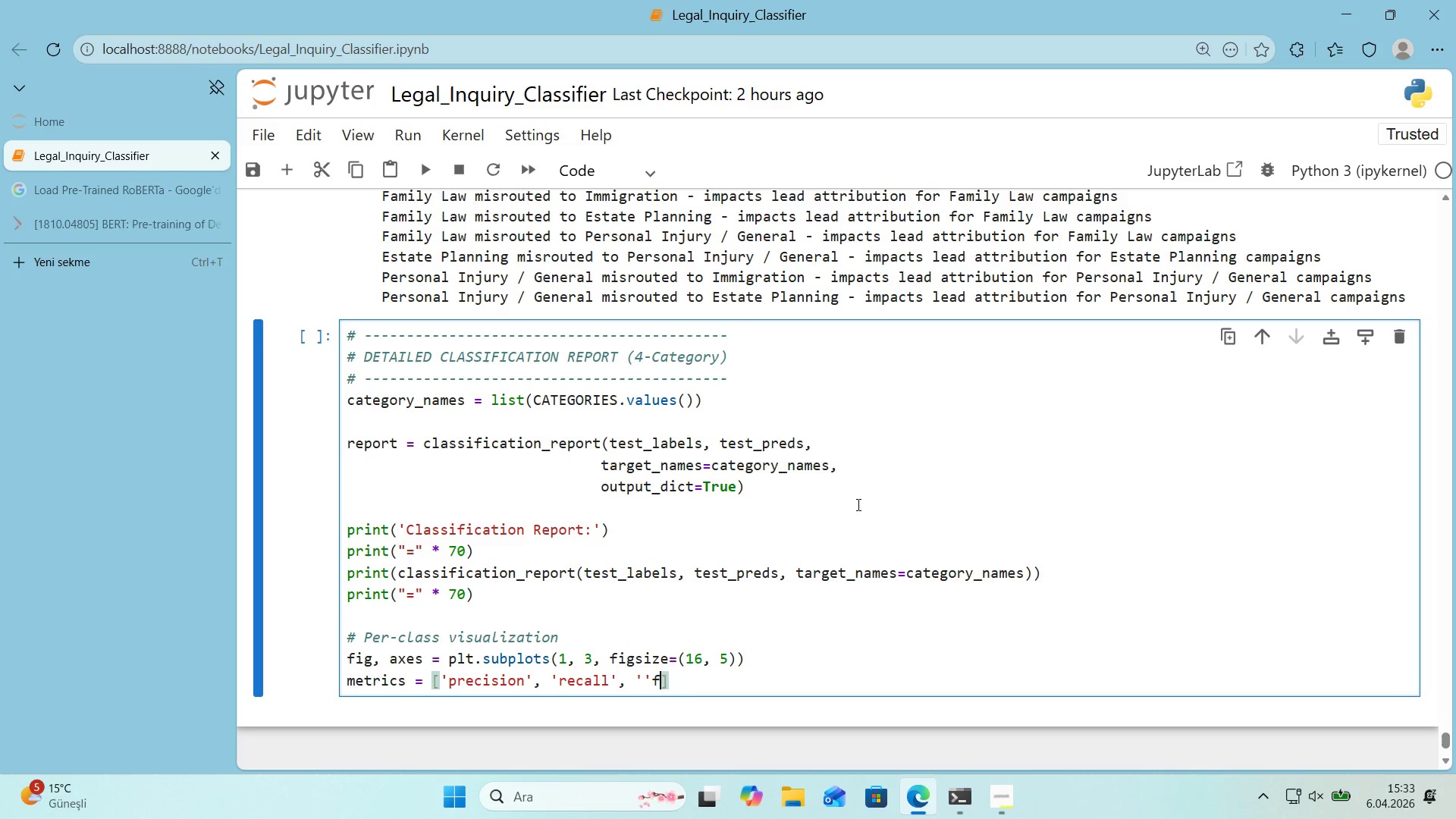 
 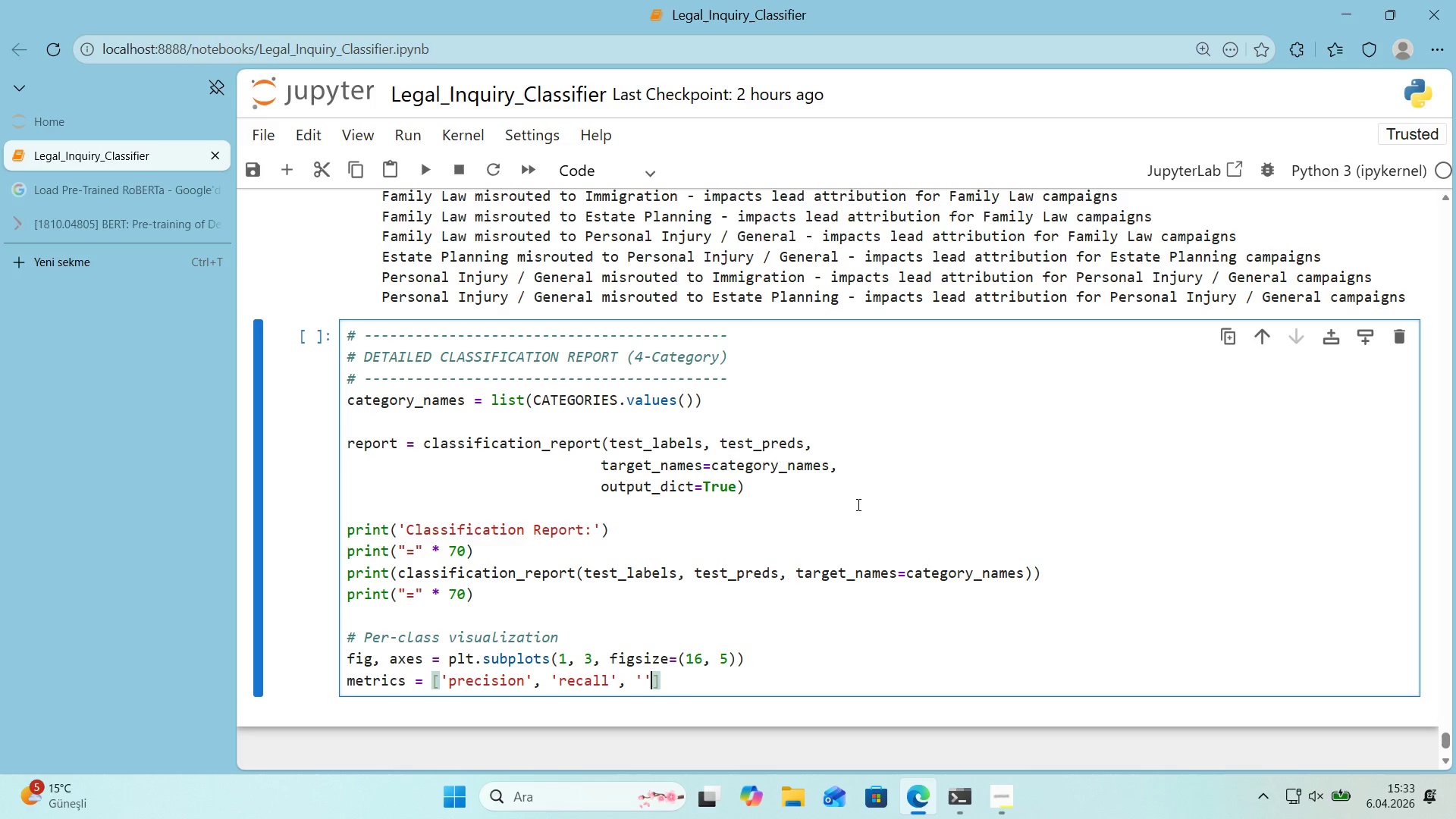 
key(Control+ControlRight)
 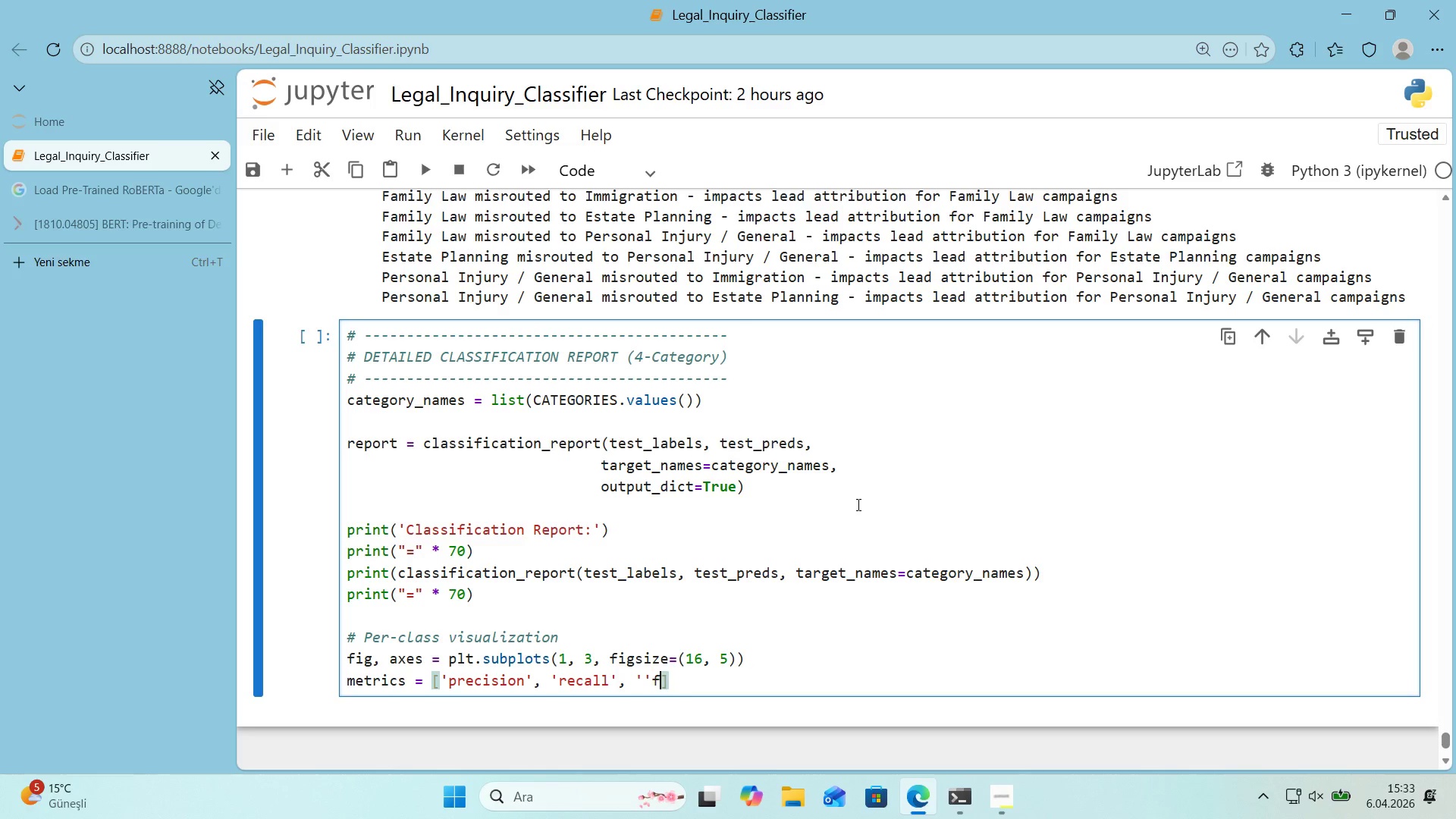 
key(F)
 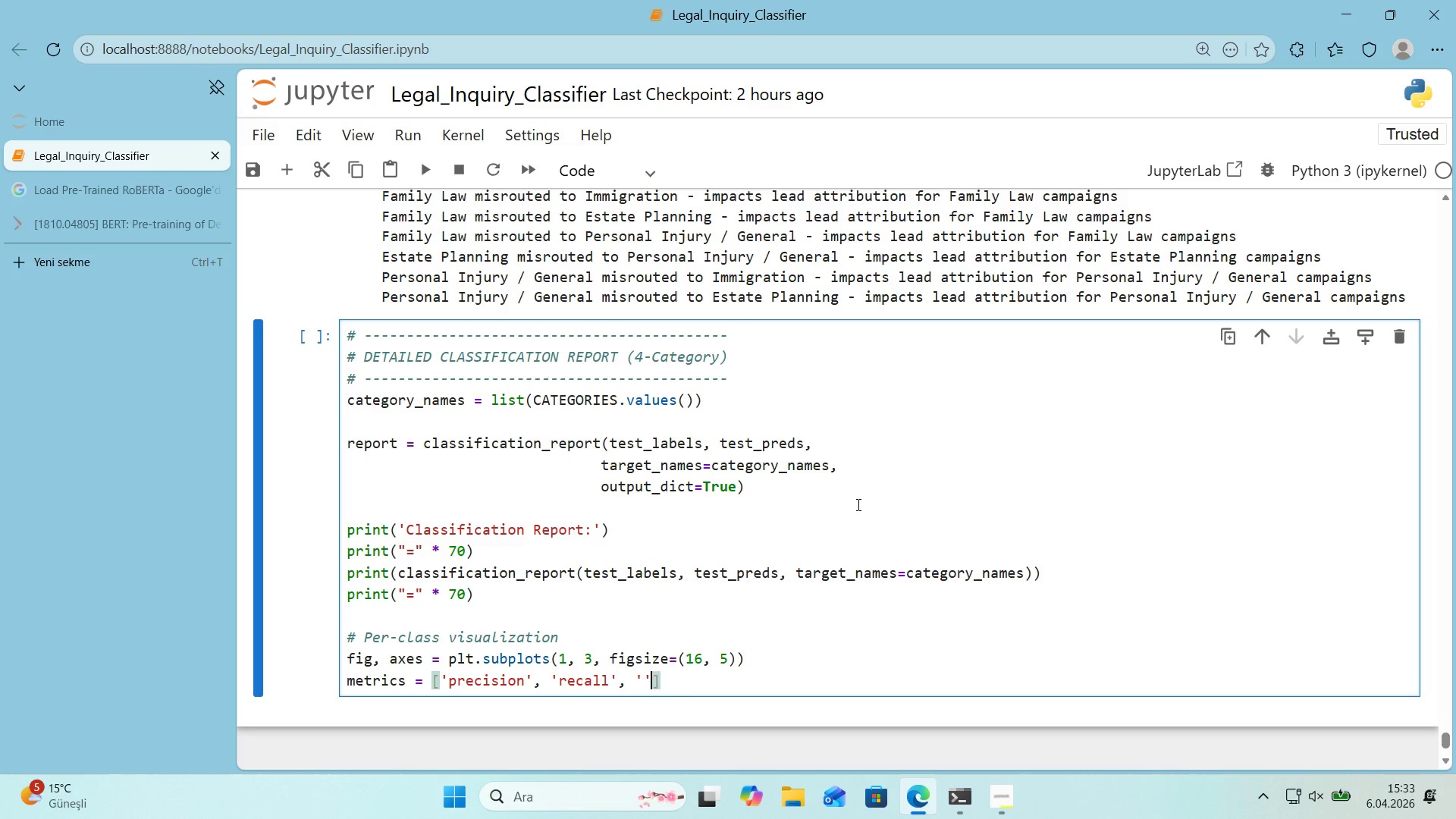 
key(Backspace)
 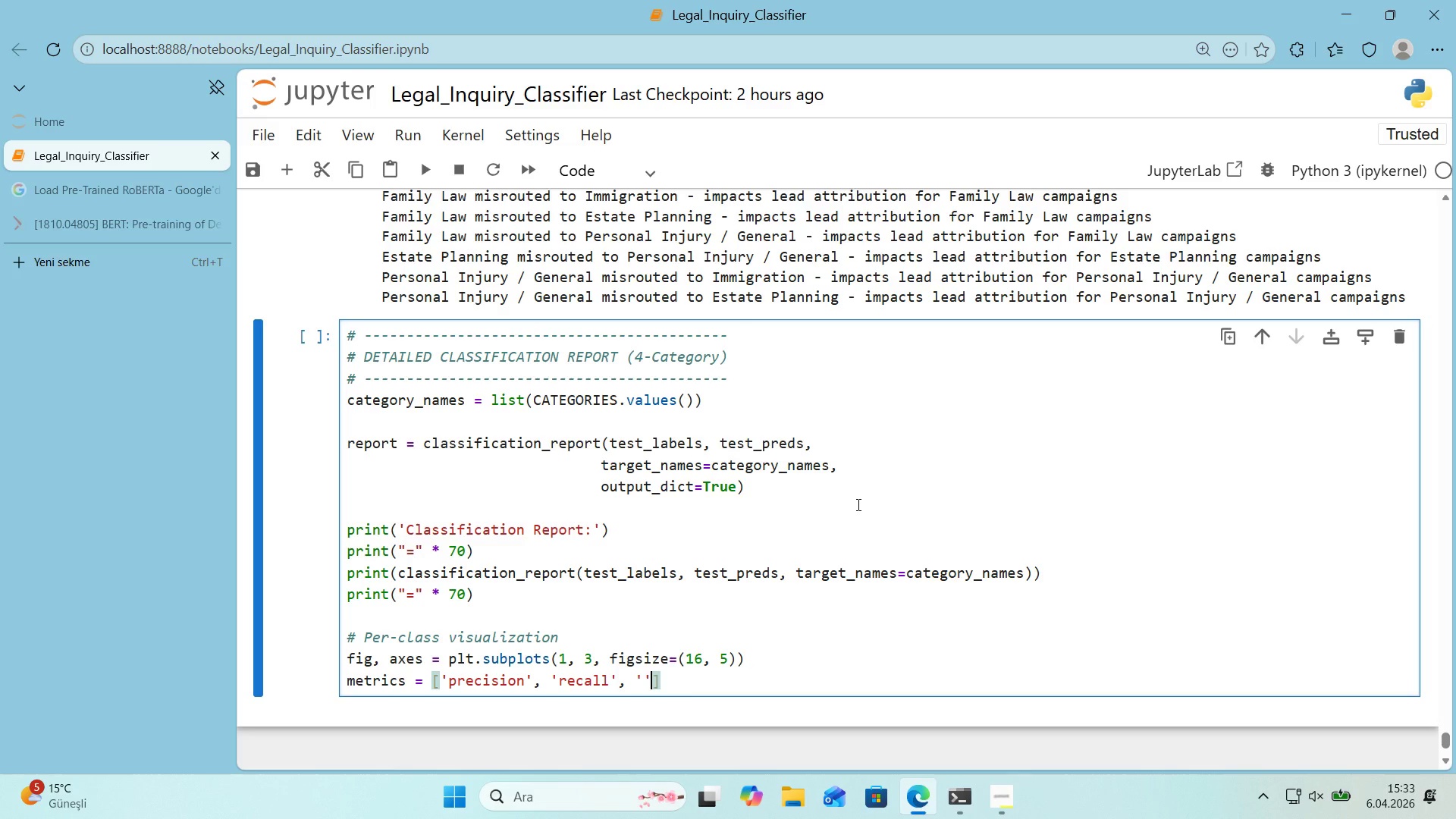 
key(Control+ControlRight)
 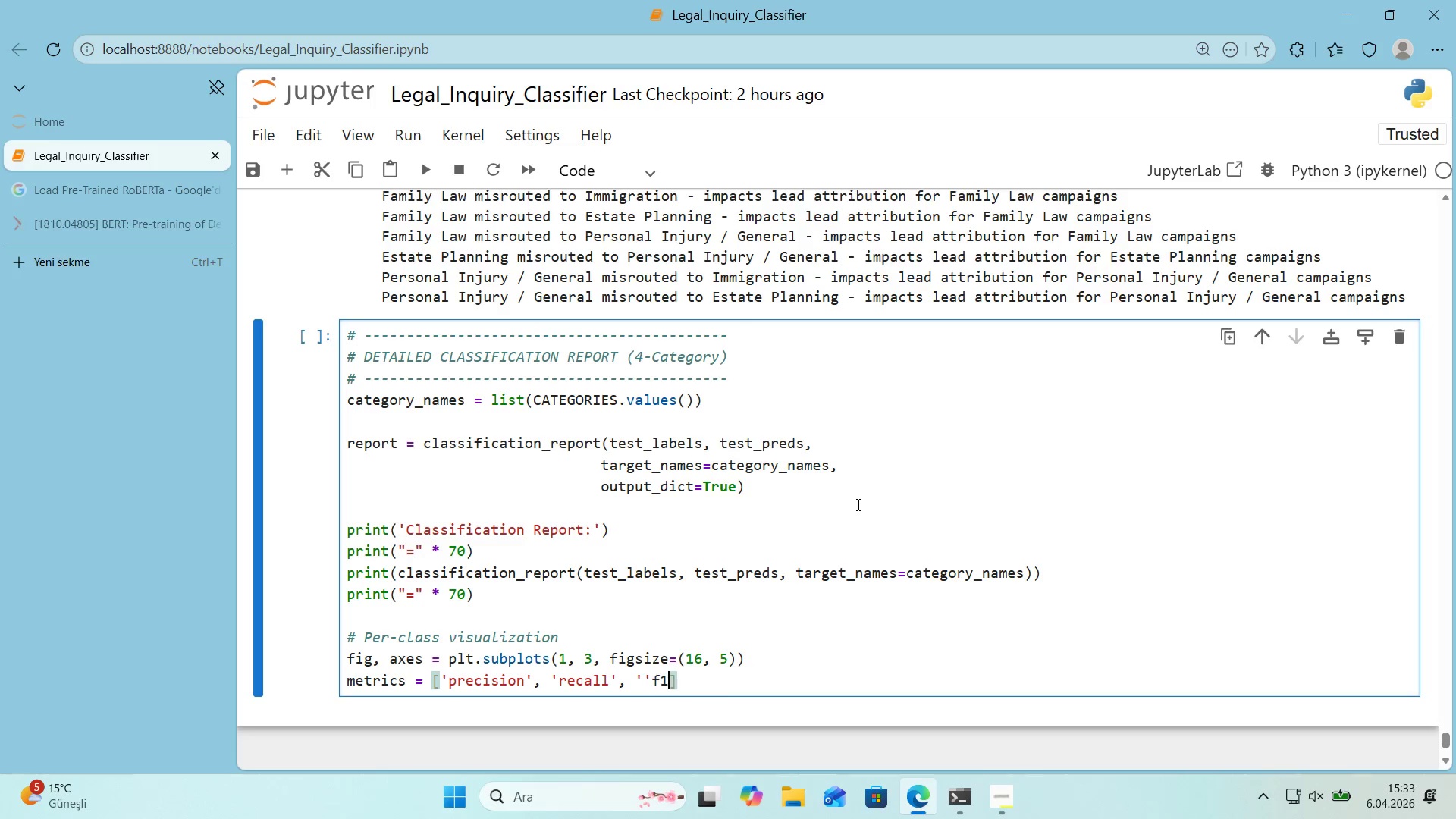 
type(f1)
key(Backspace)
key(Backspace)
 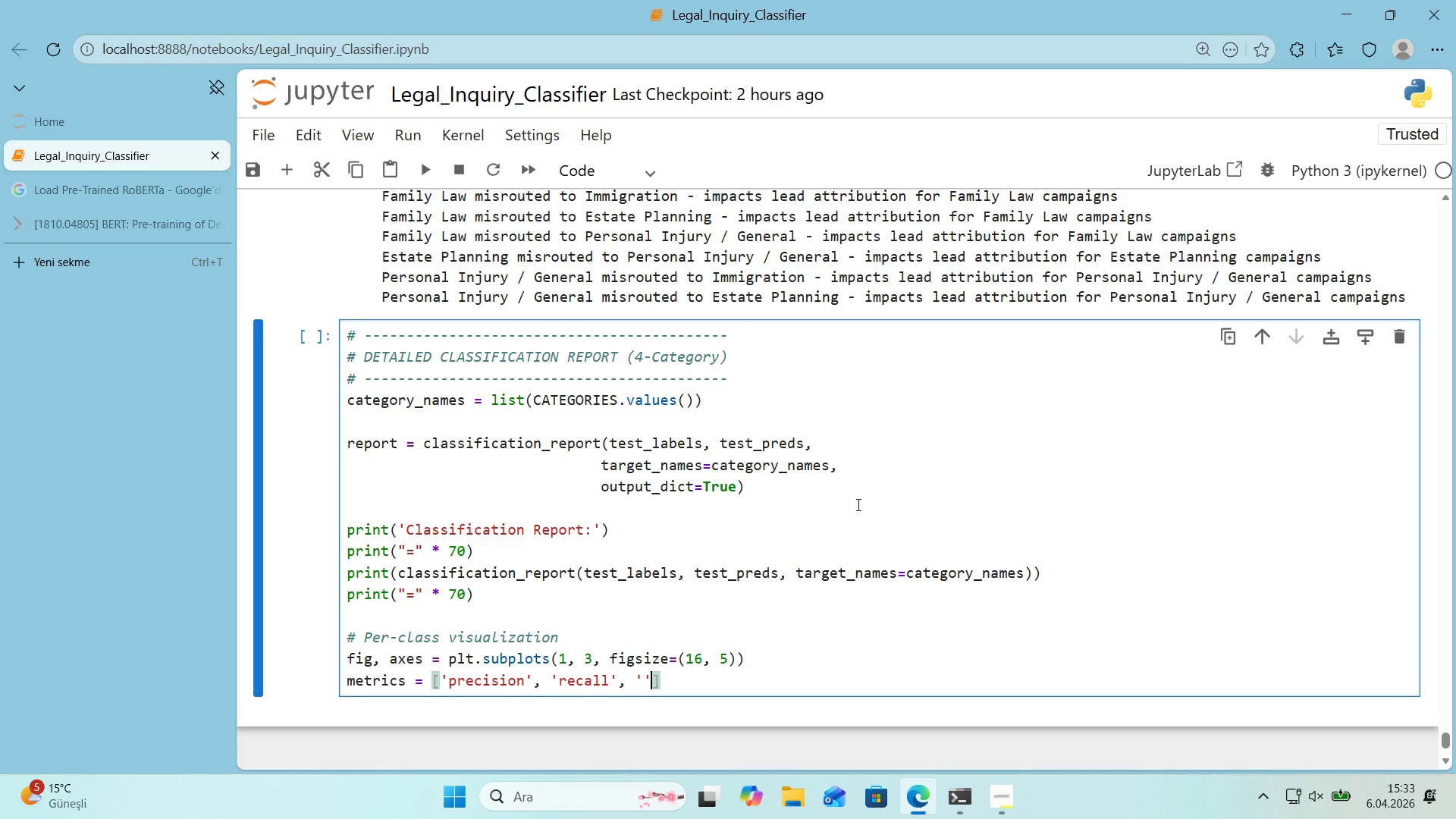 
key(ArrowLeft)
 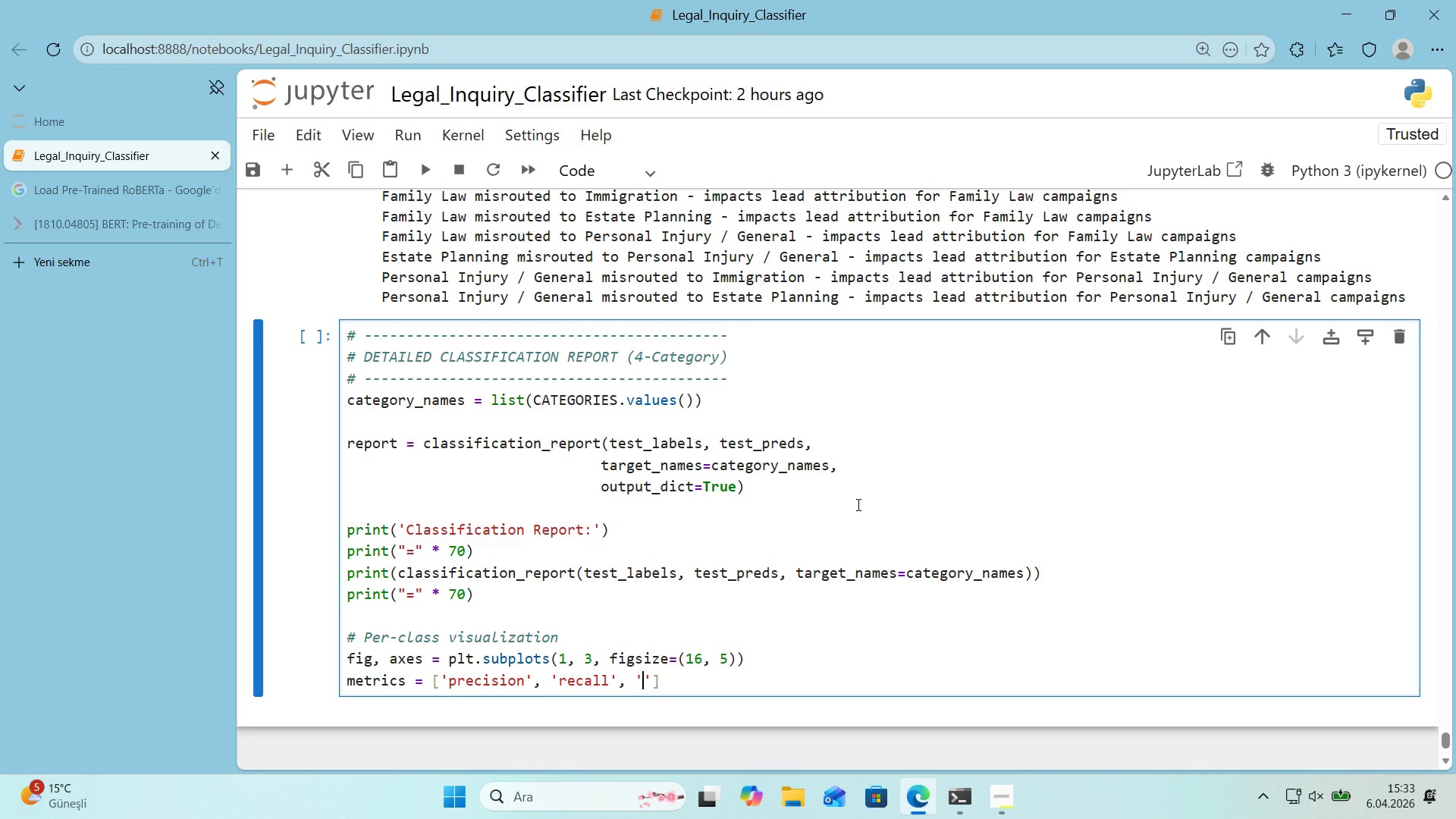 
type(f1)
 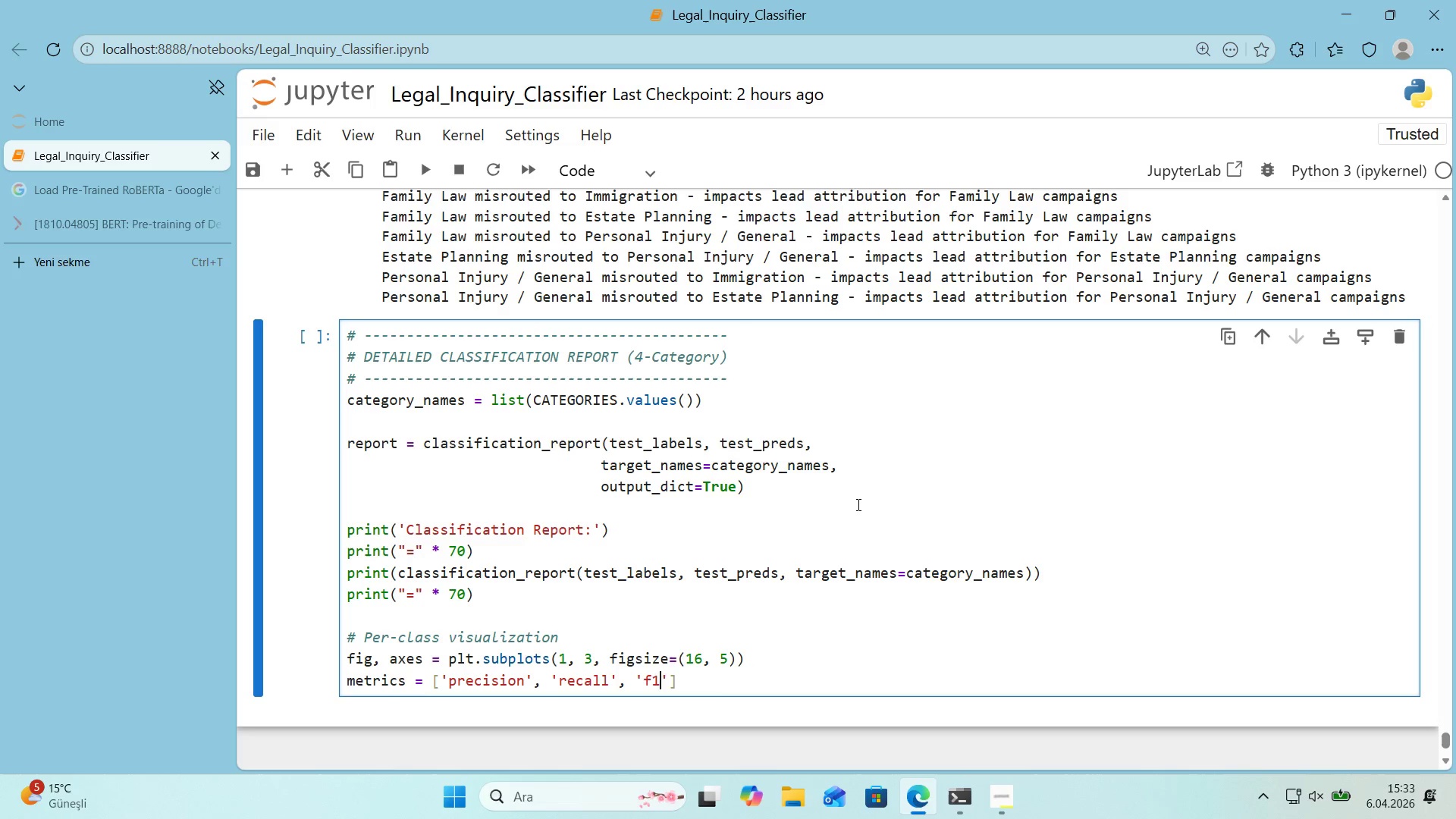 
key(ArrowRight)
 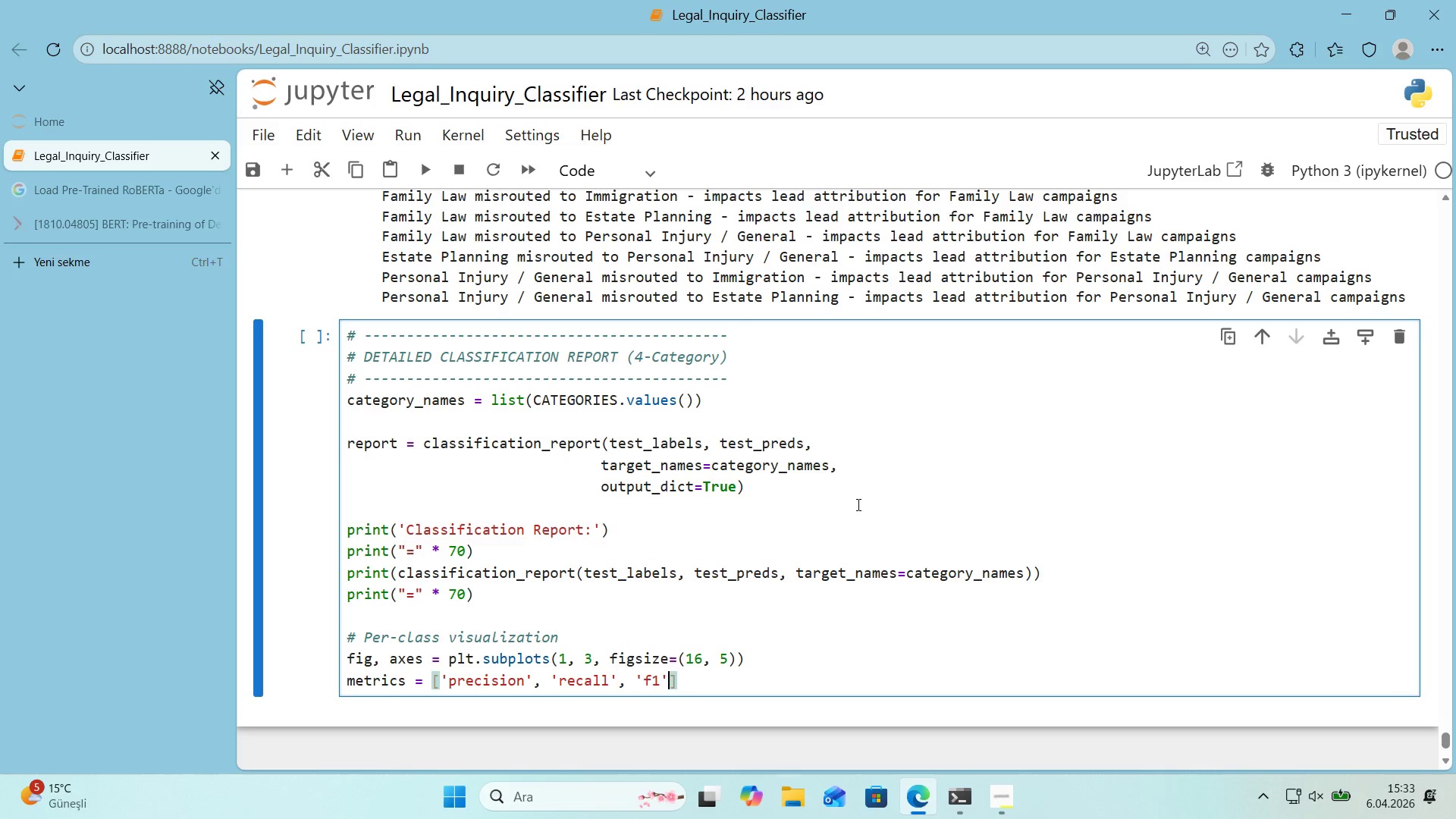 
key(ArrowLeft)
 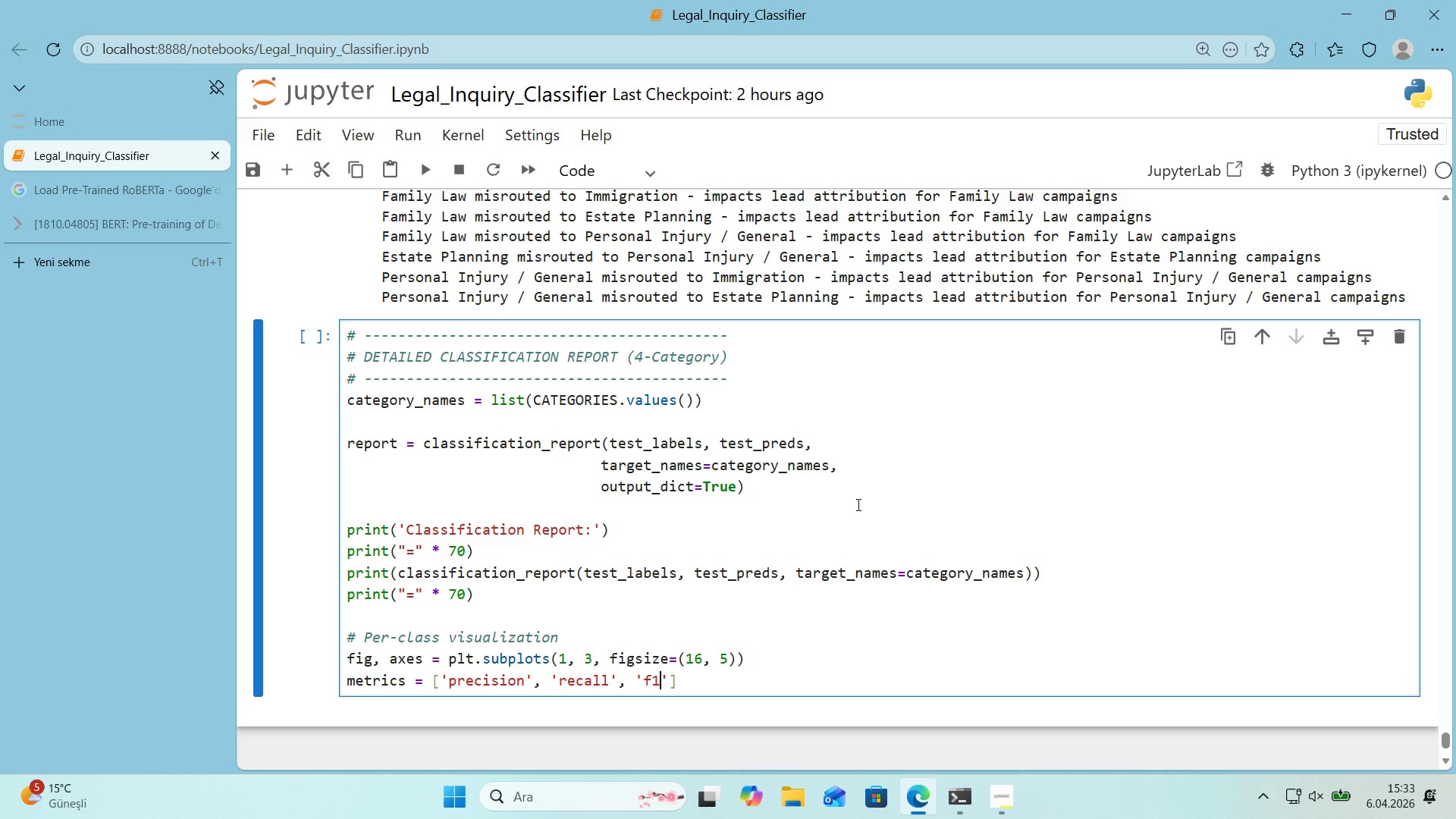 
type(_score)
 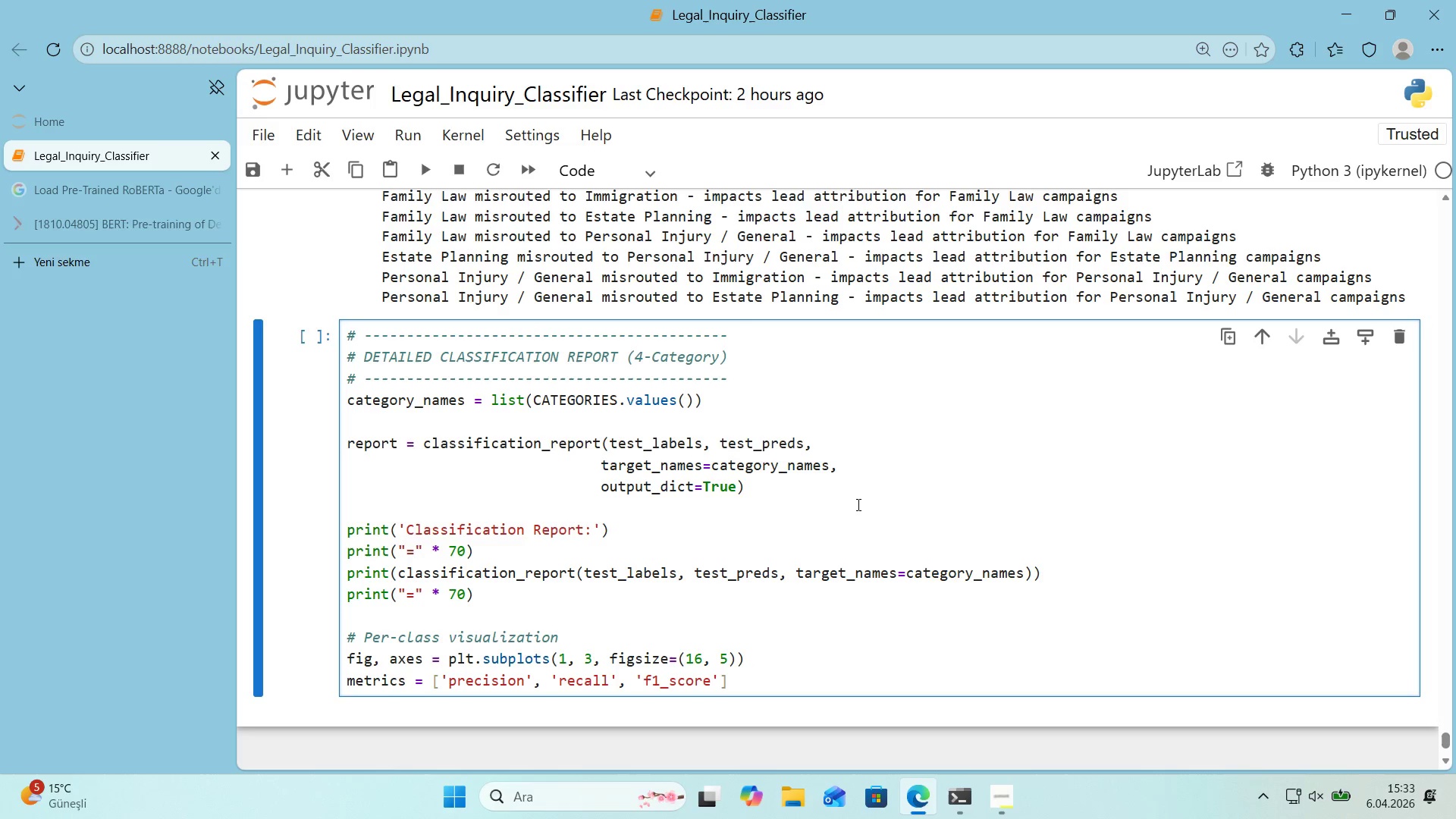 
key(ArrowRight)
 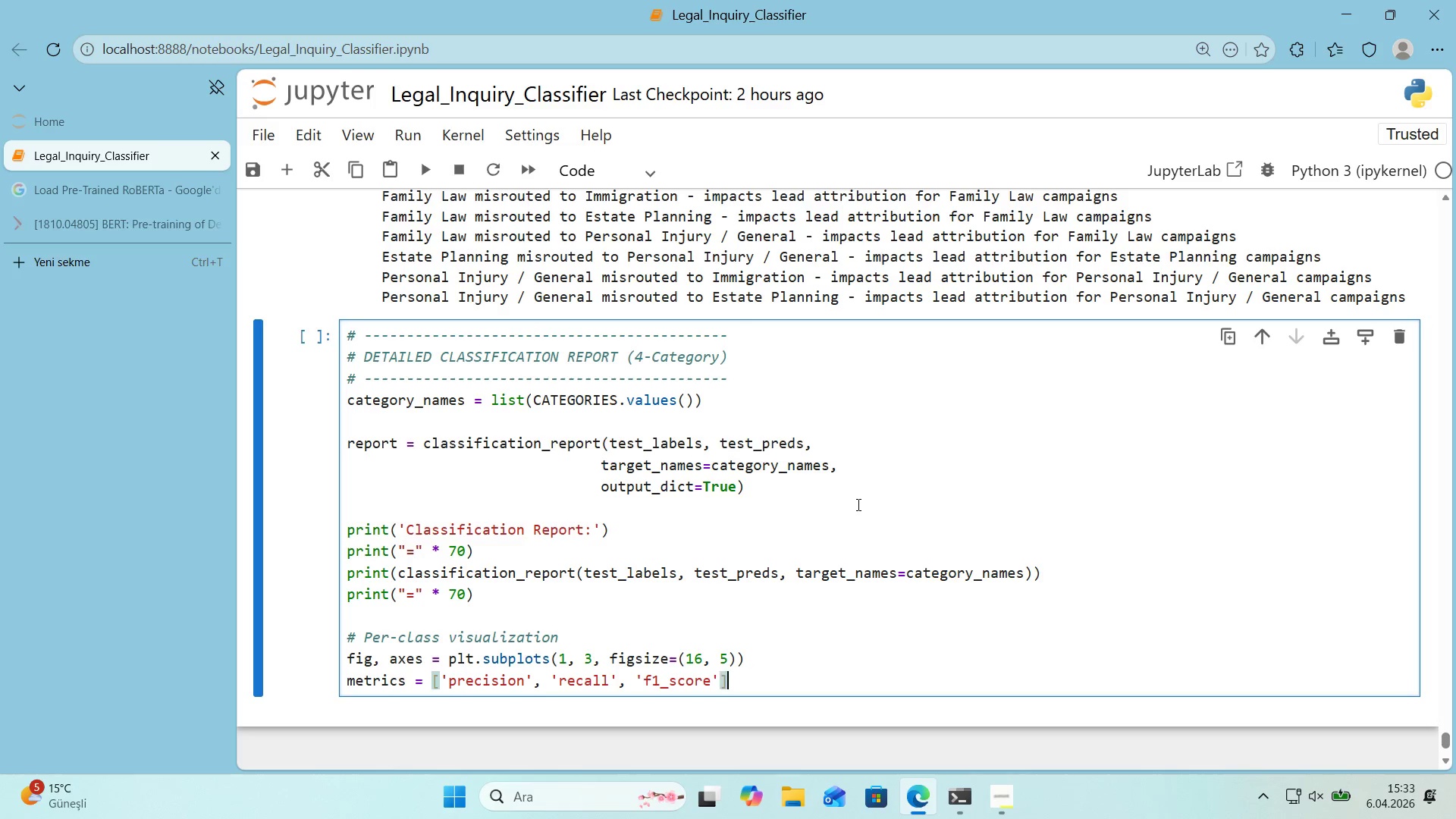 
key(ArrowRight)
 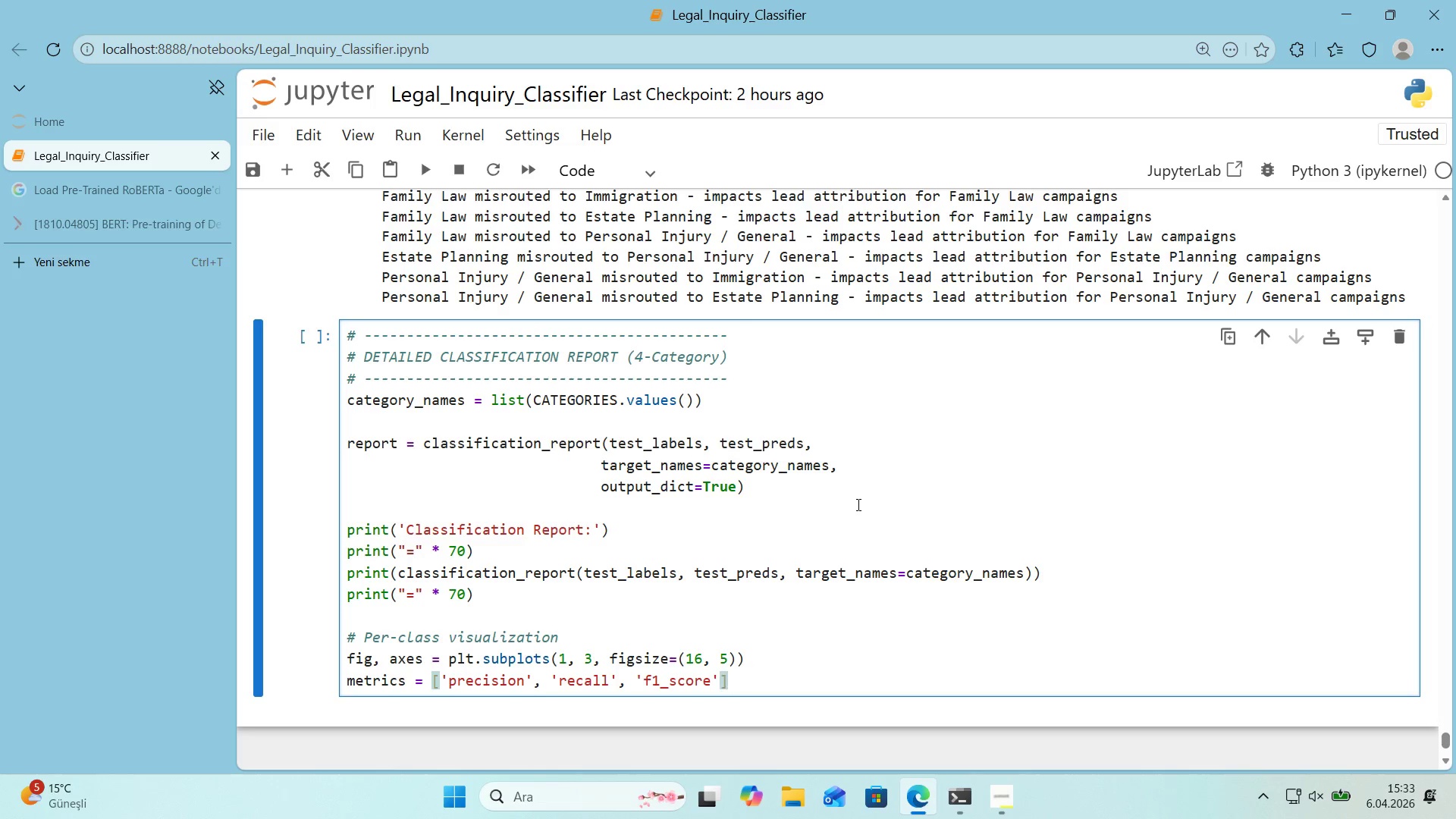 
key(Enter)
 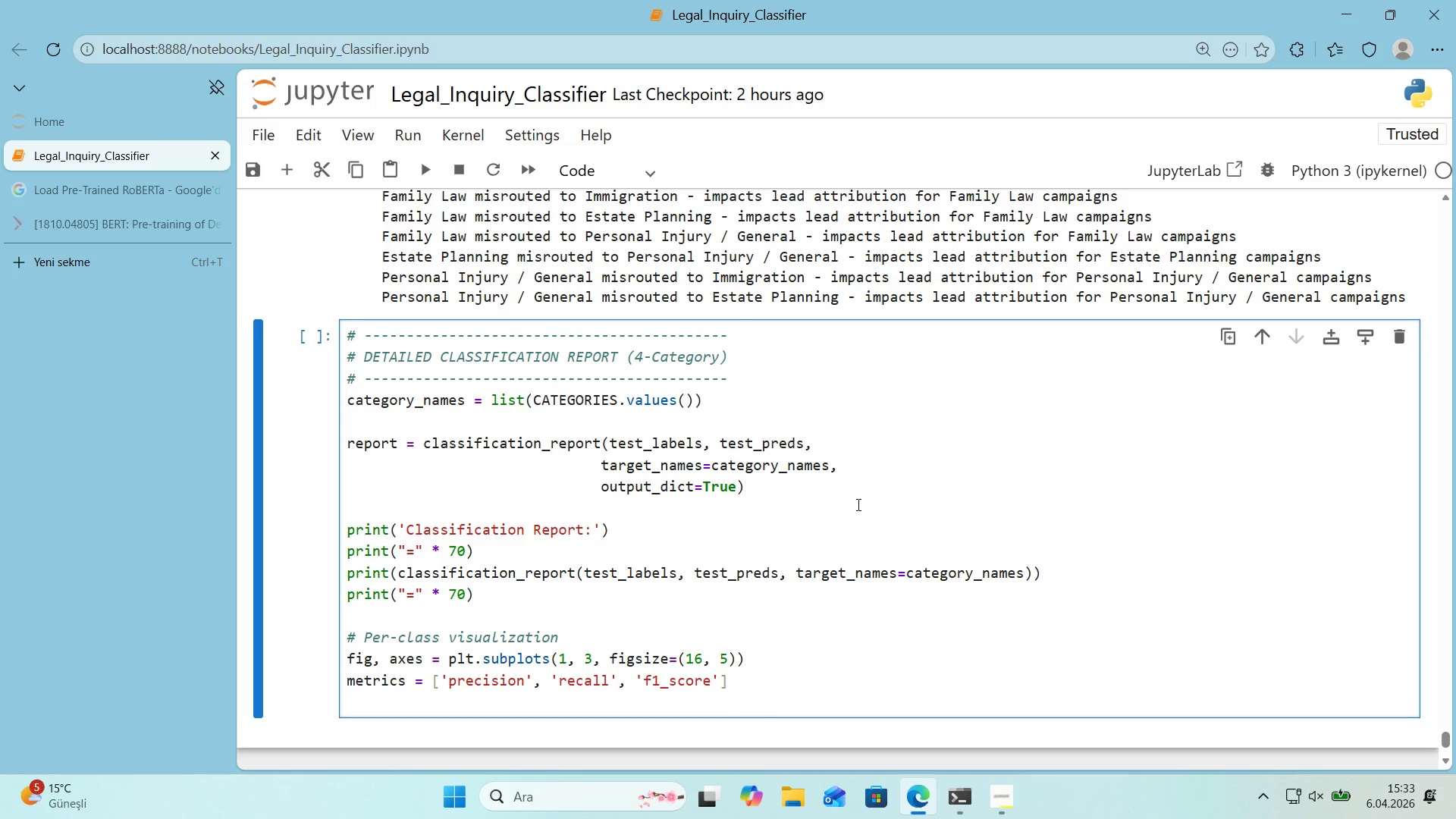 
type(met'c)
key(Backspace)
key(Backspace)
type(r'c_label )
key(Backspace)
type(s ) )
 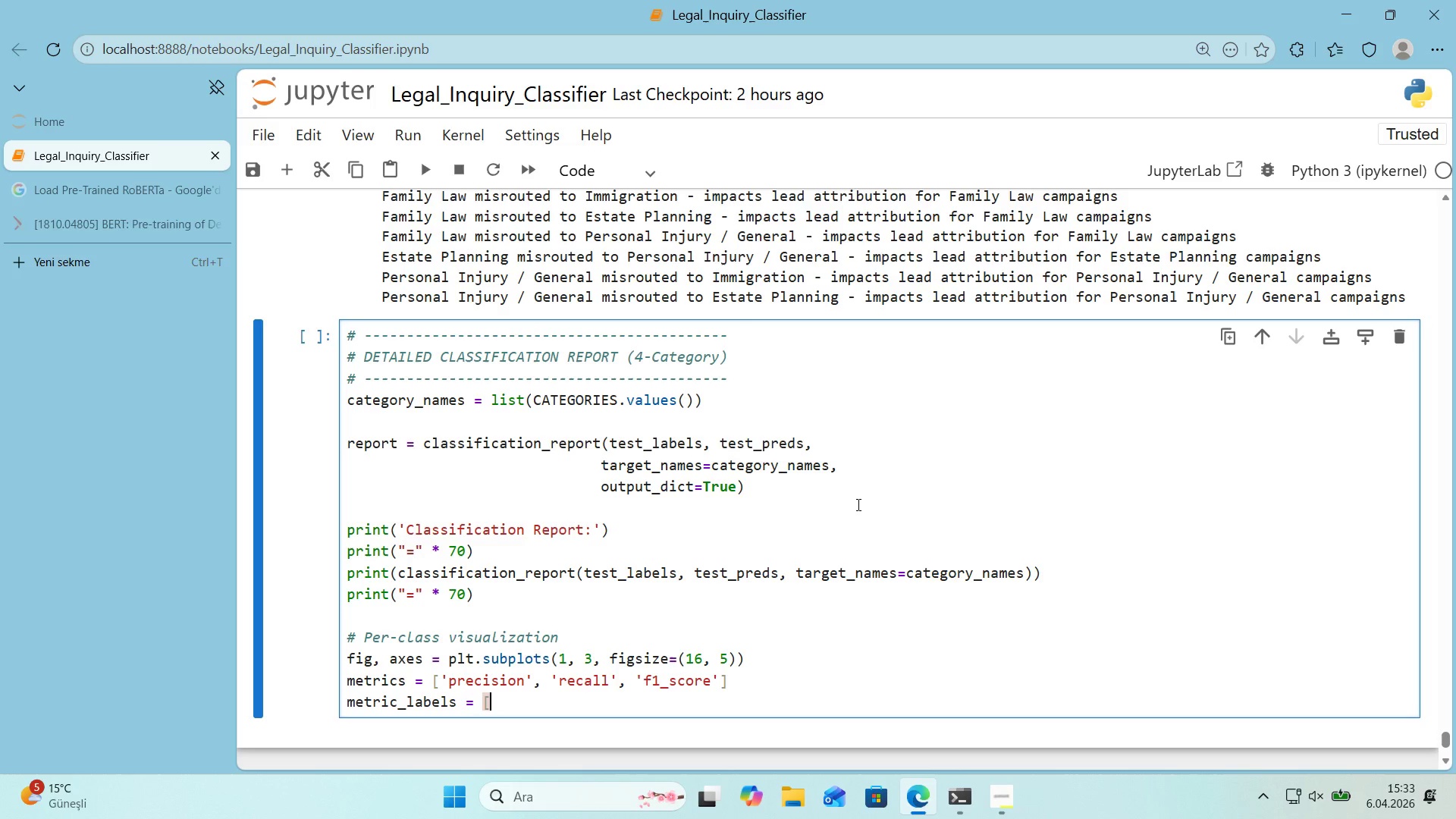 
key(Alt+Control+8)
 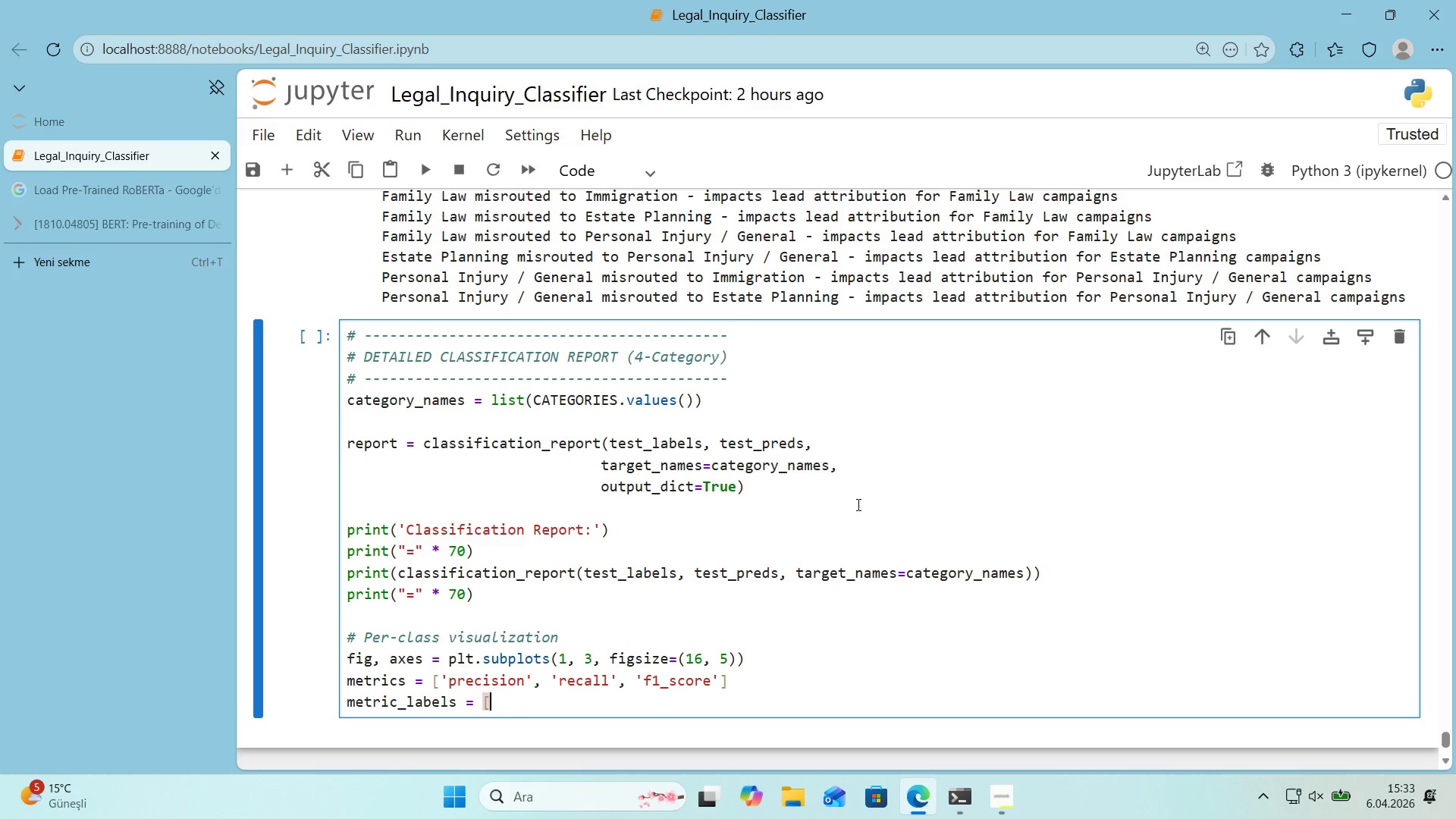 
key(Alt+Control+9)
 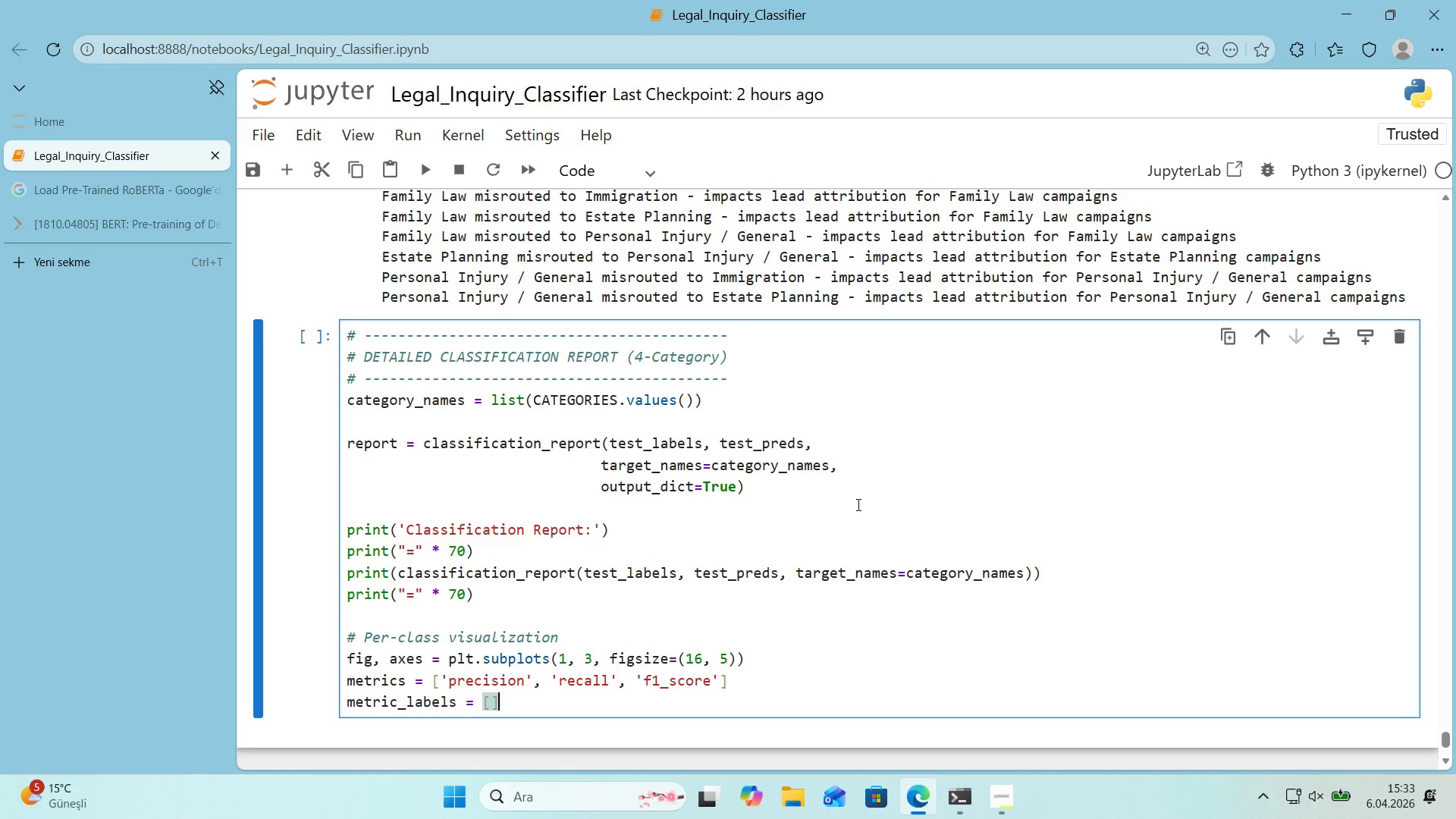 
key(ArrowLeft)
 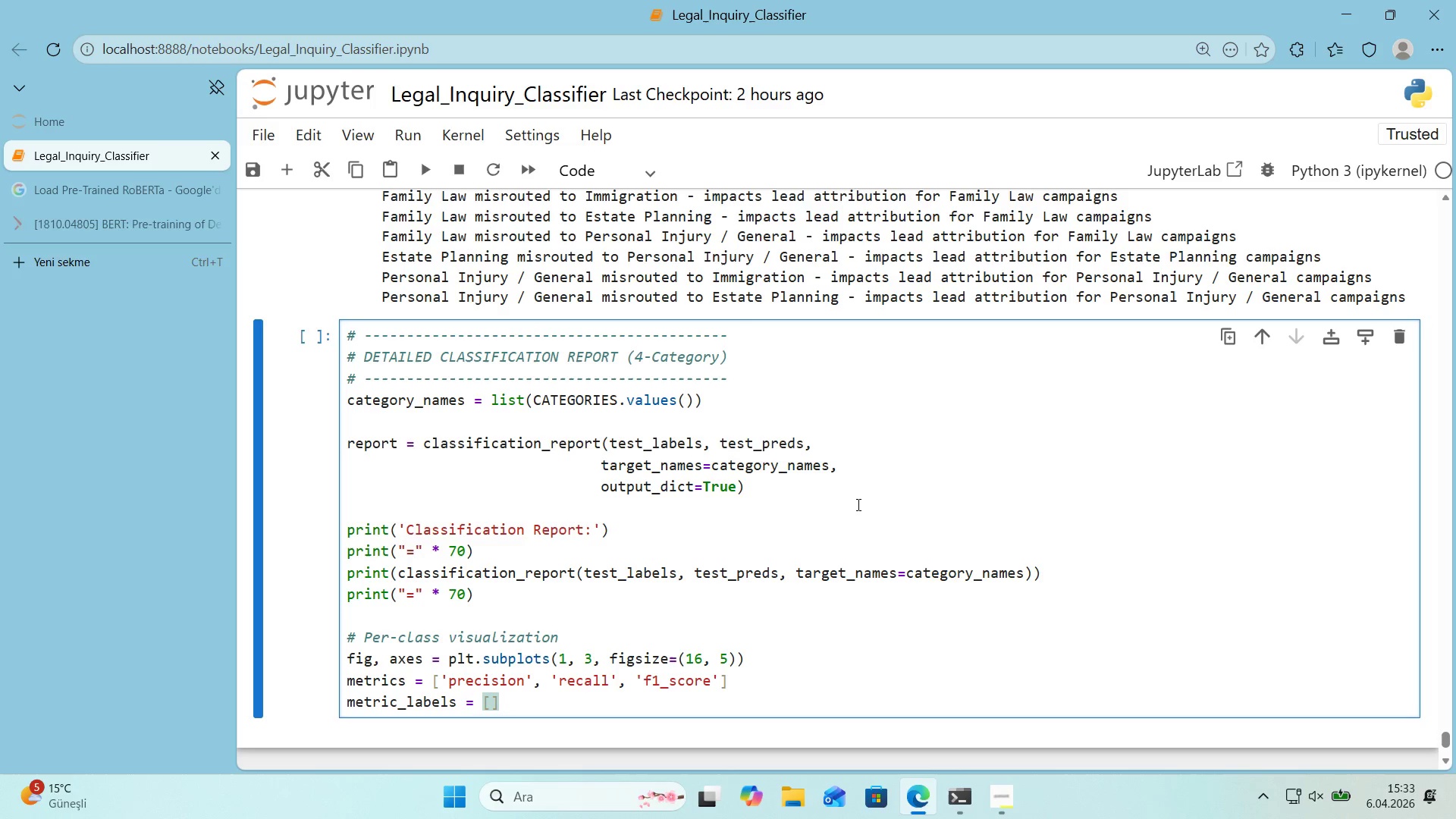 
type(@@)
 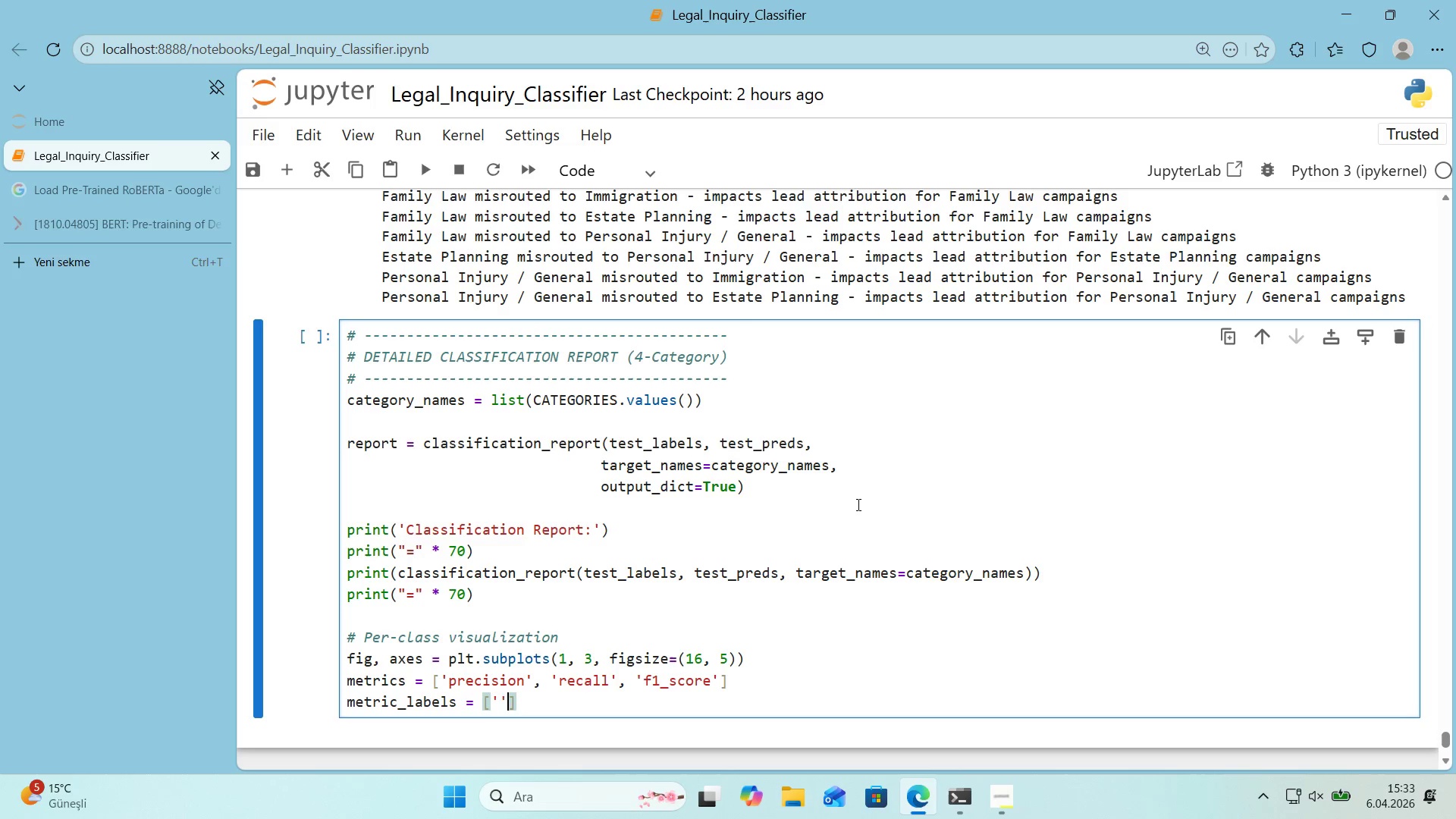 
key(ArrowLeft)
 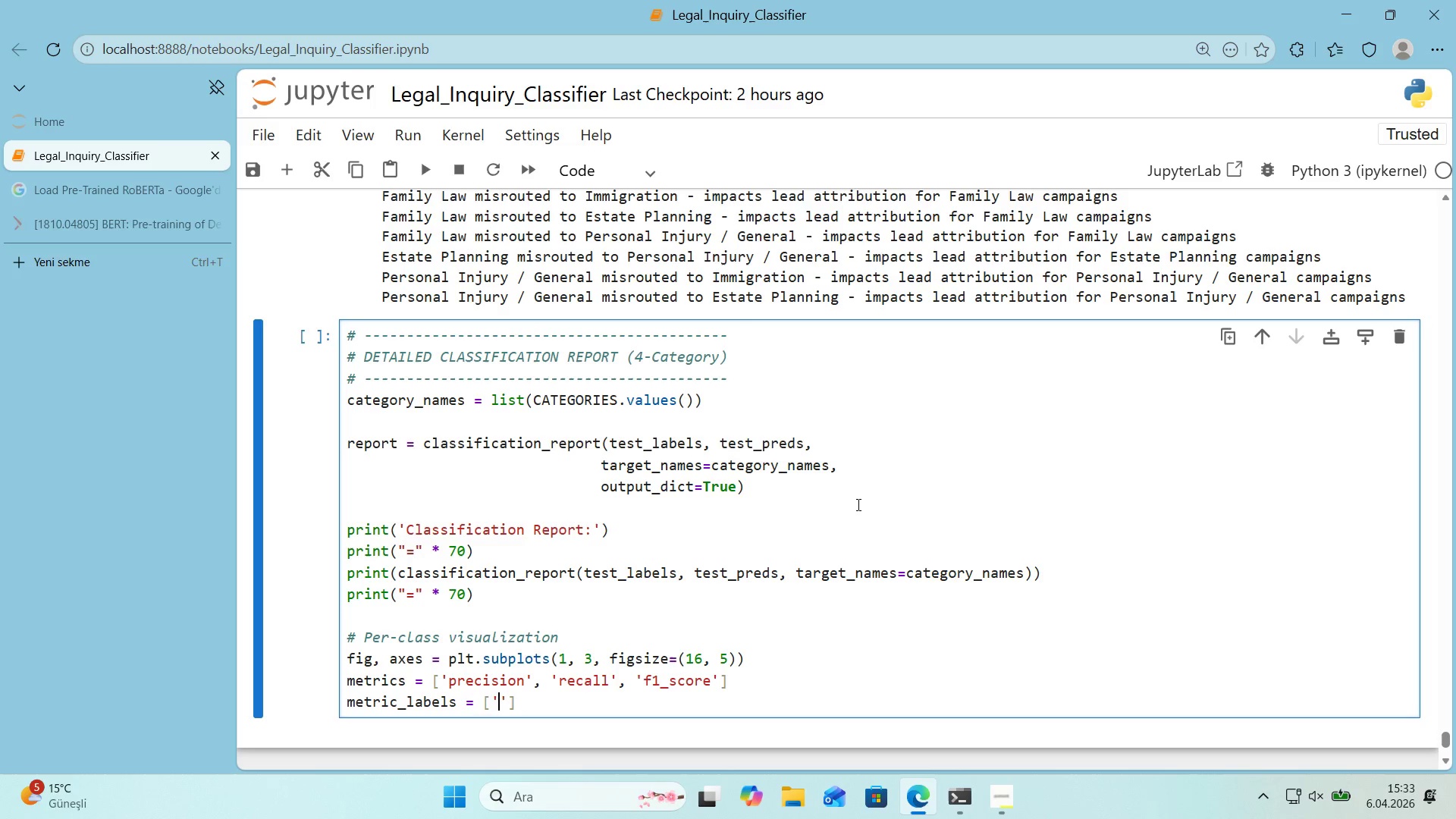 
type(Prec's'on)
 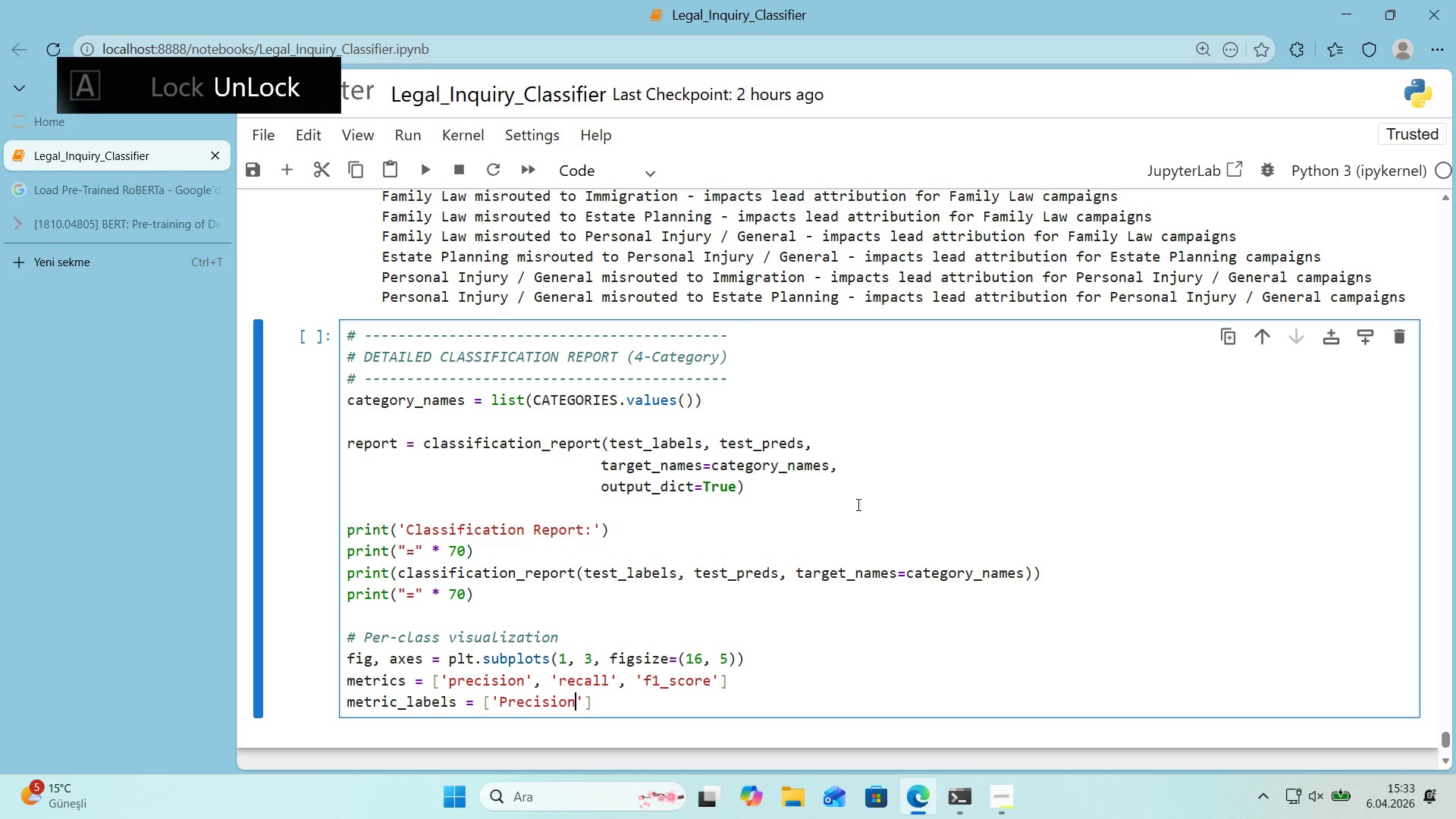 
key(ArrowRight)
 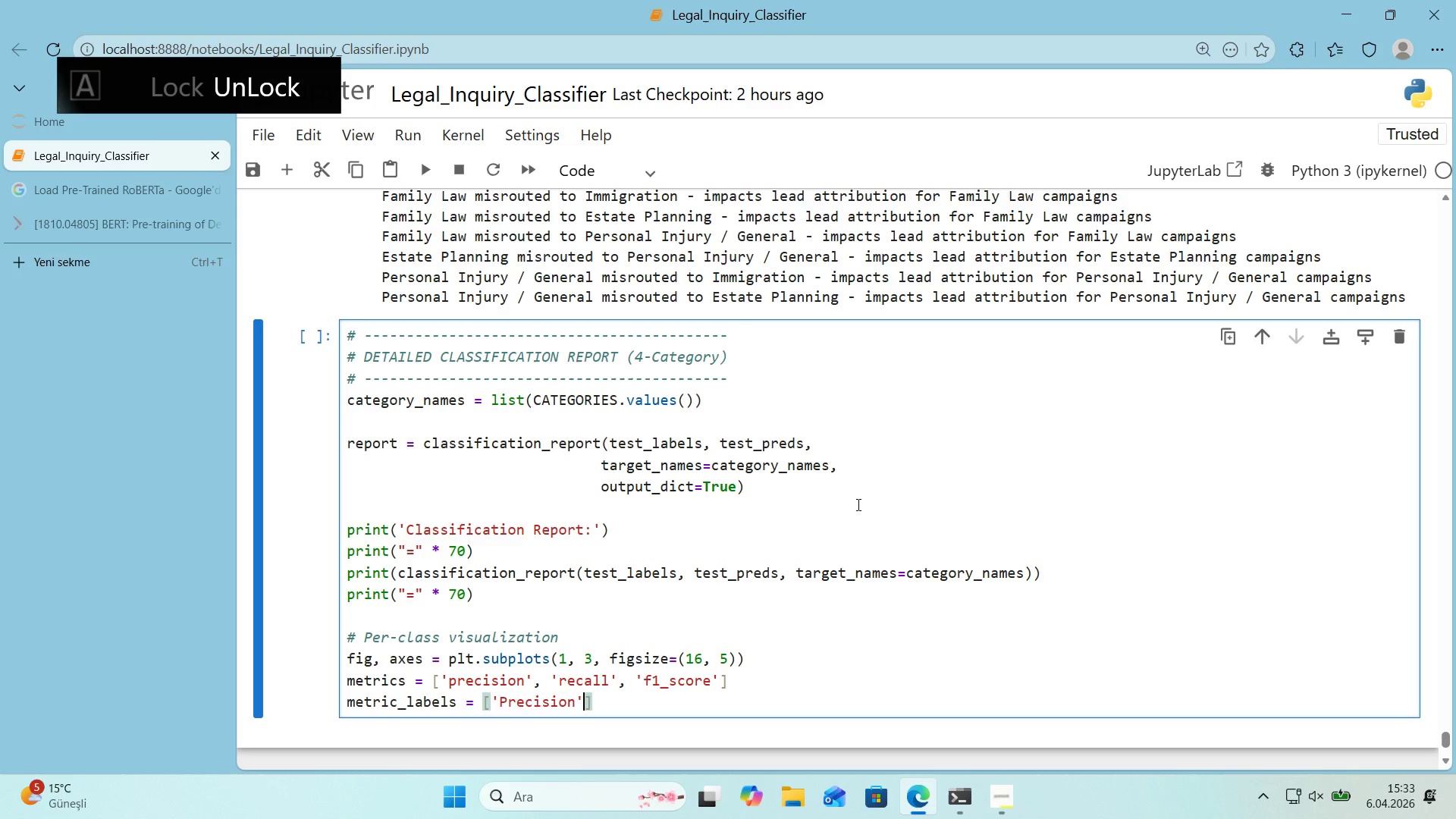 
type(, @@)
 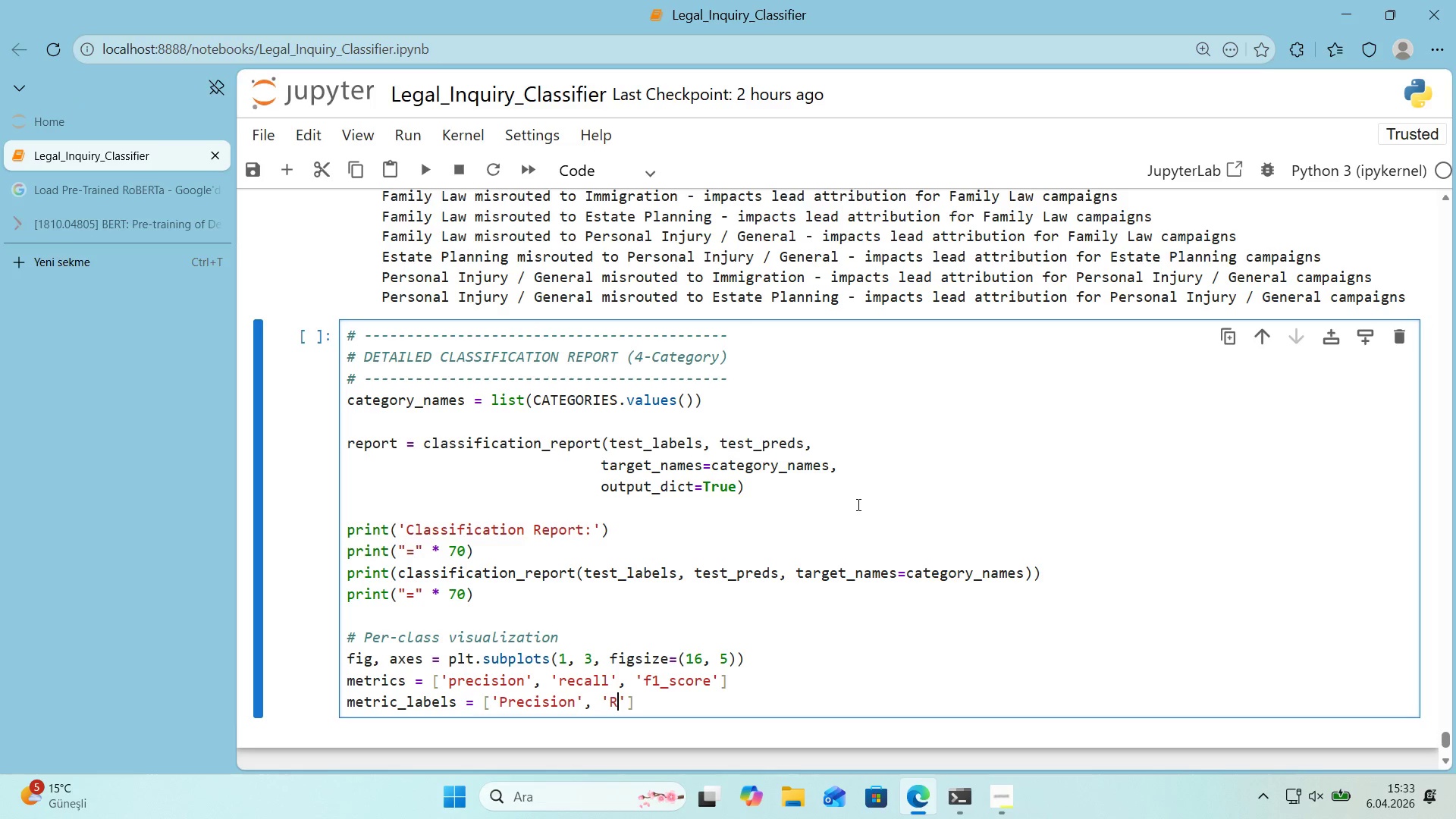 
 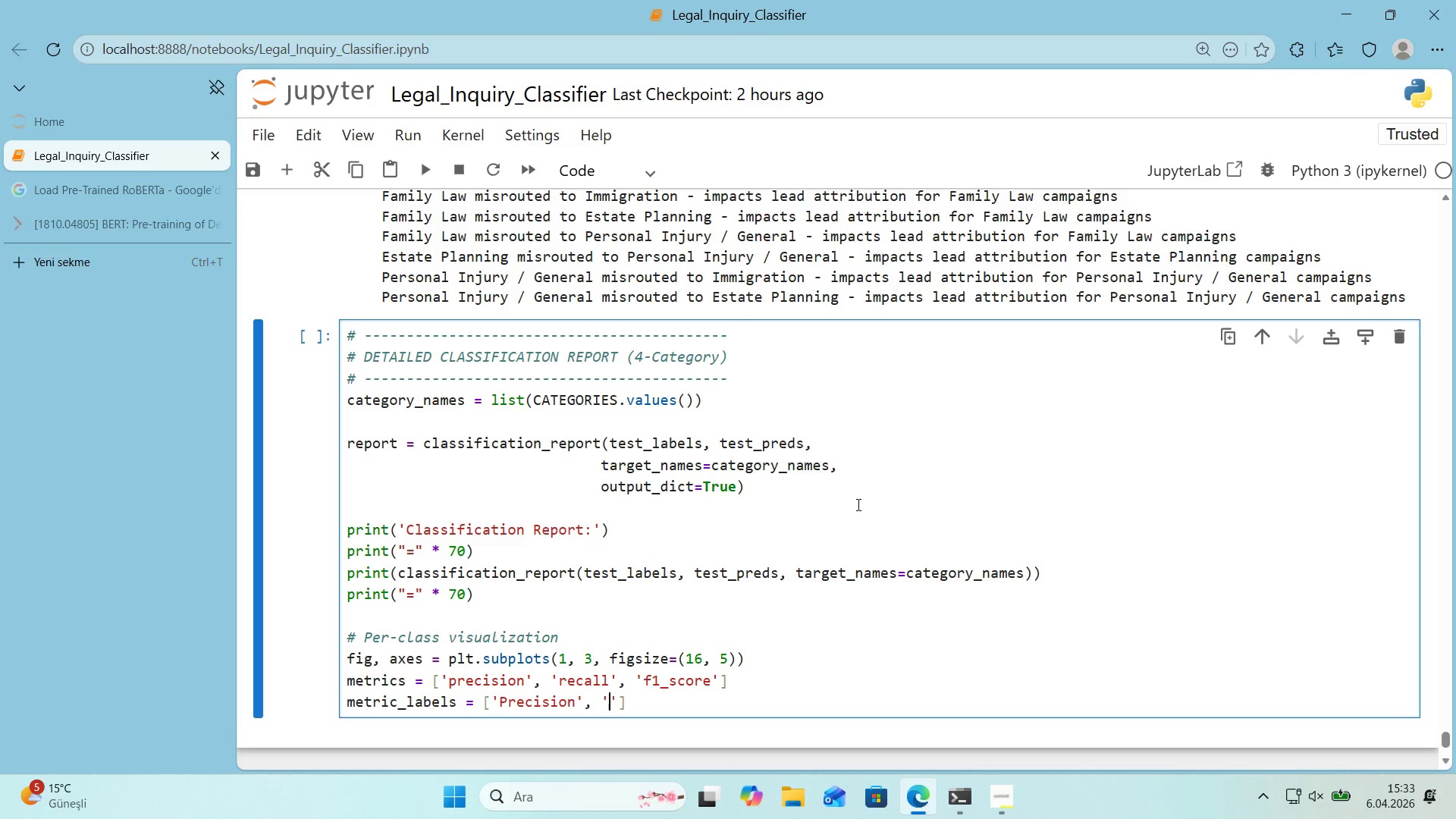 
key(ArrowLeft)
 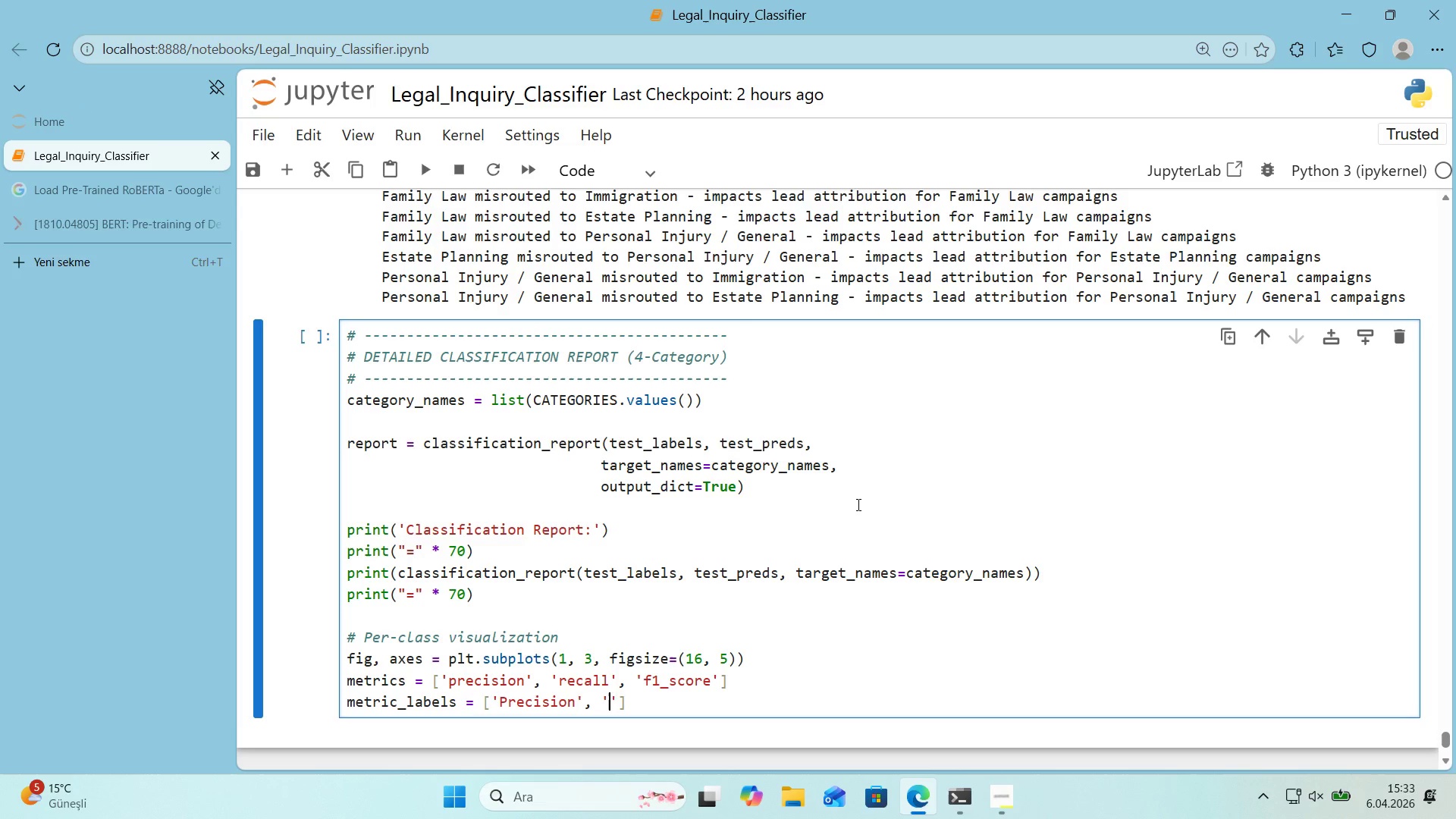 
type(Recall)
 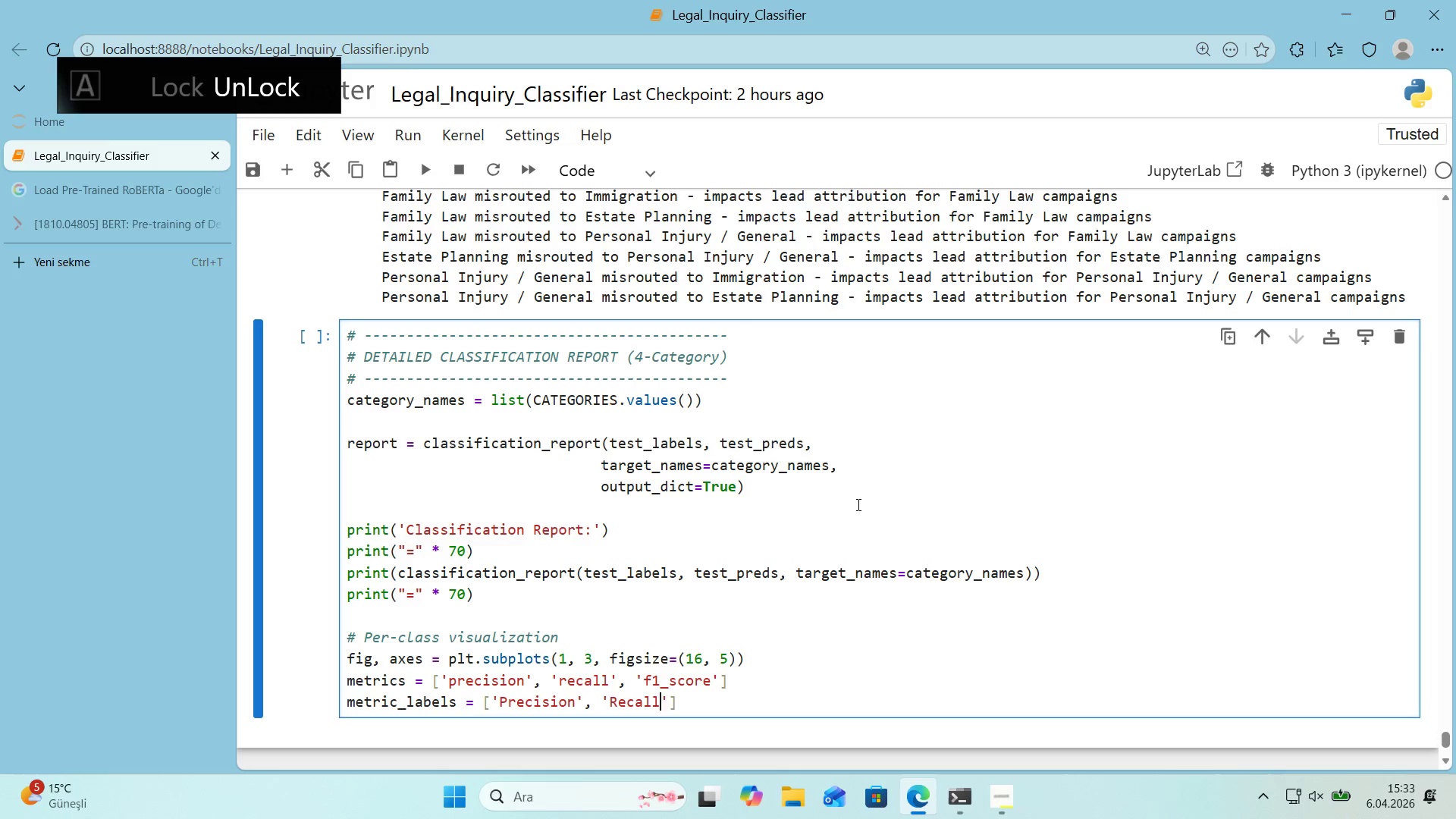 
key(ArrowRight)
 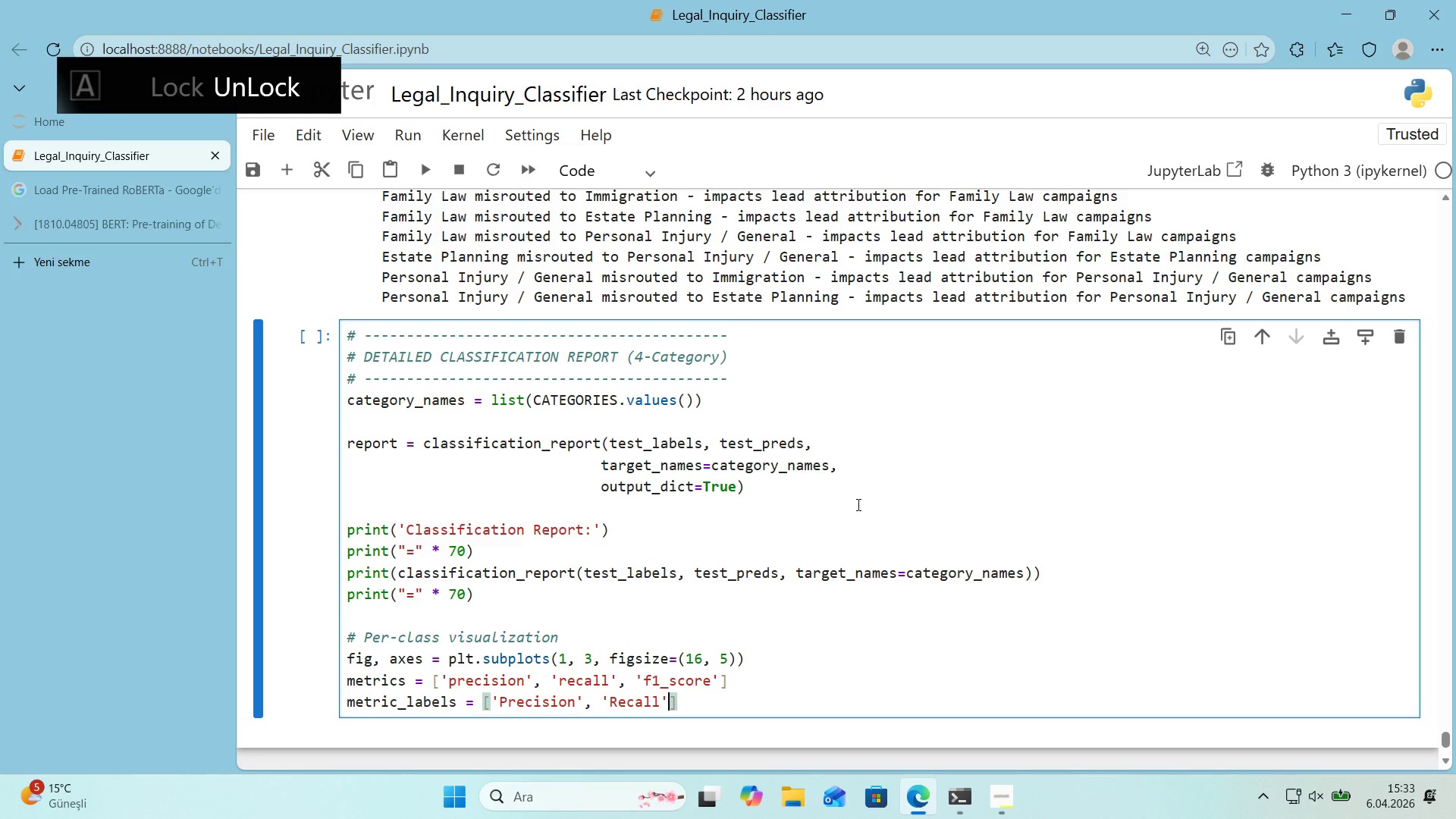 
type(, @@)
 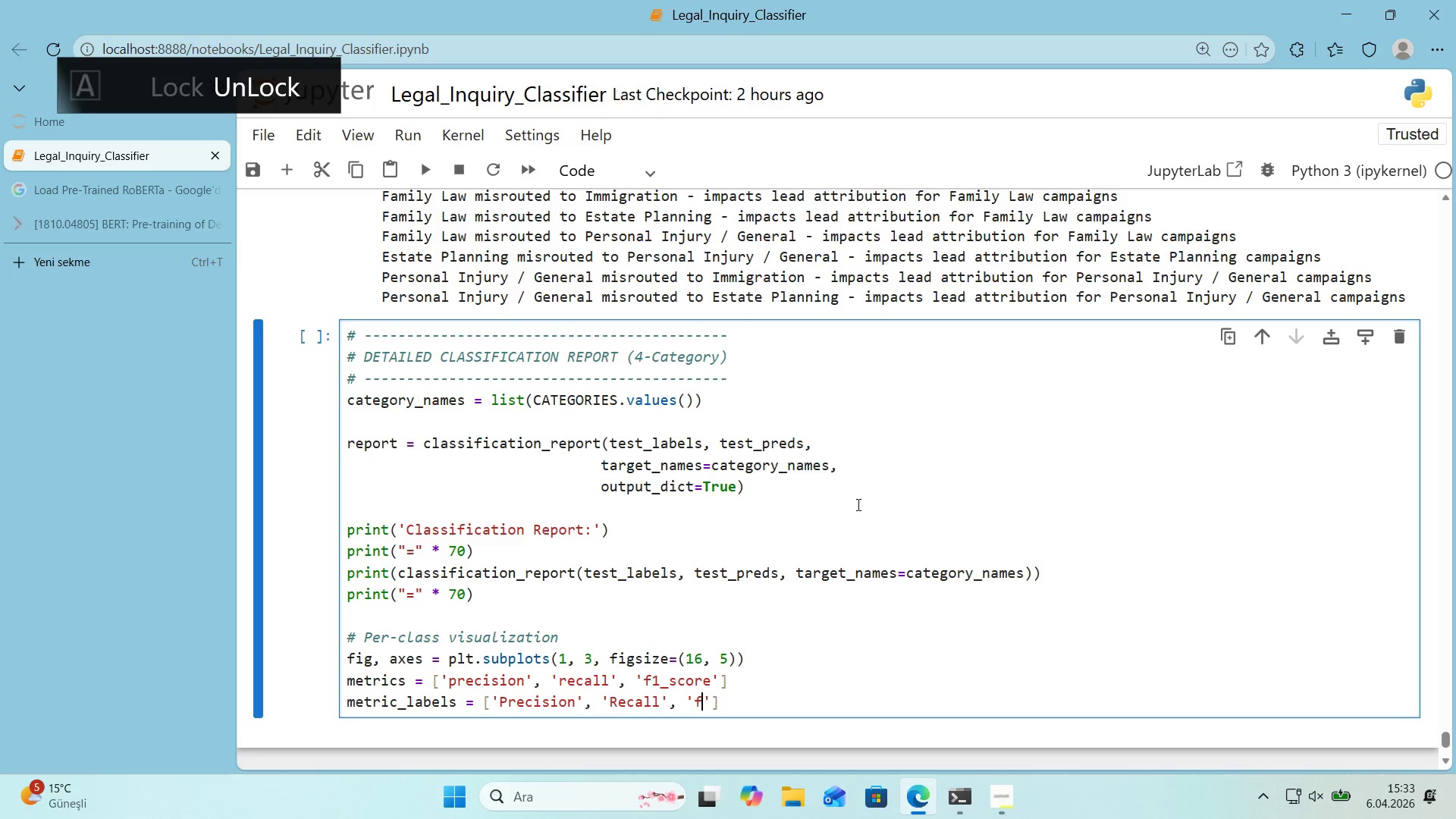 
 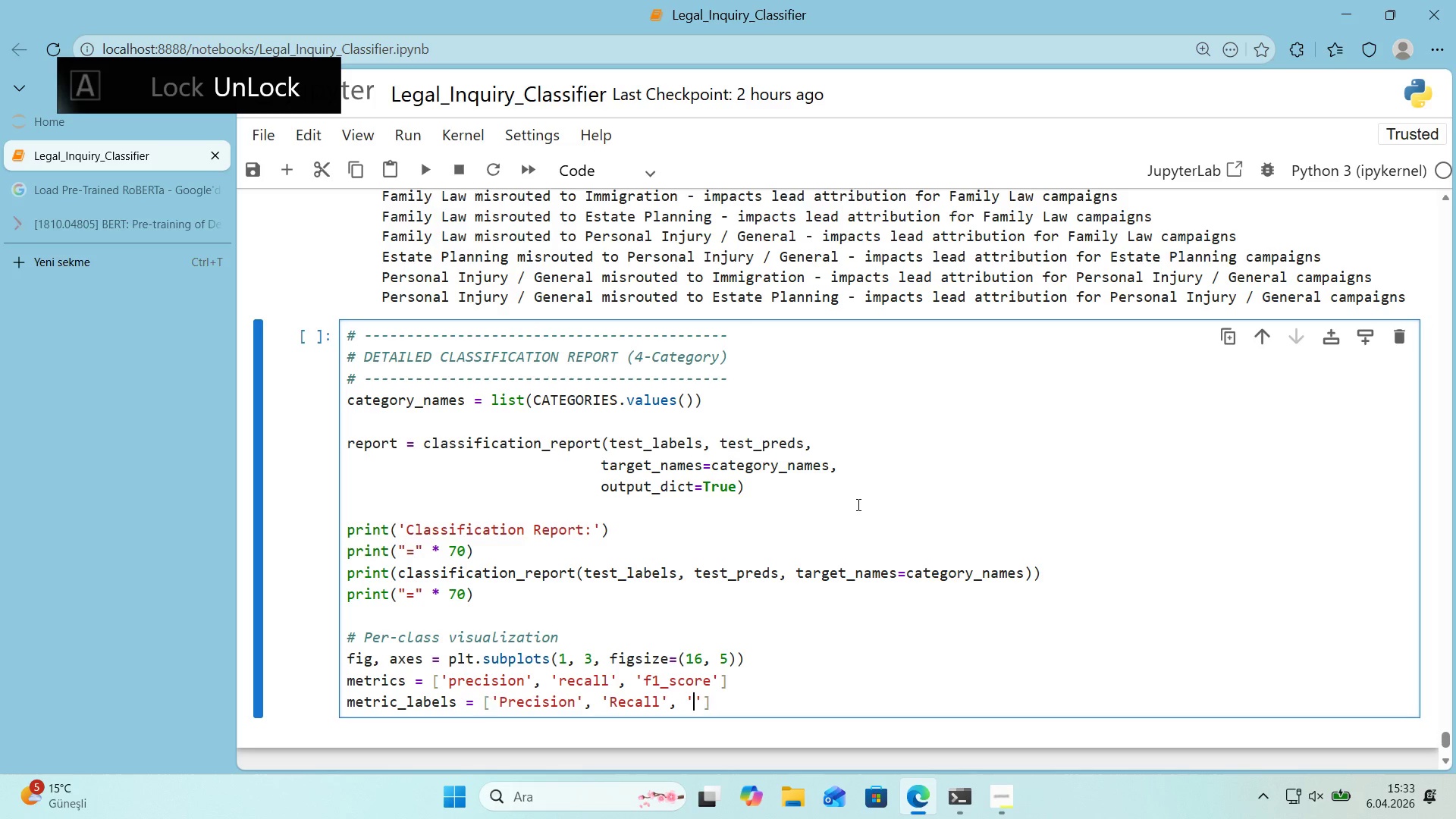 
key(ArrowLeft)
 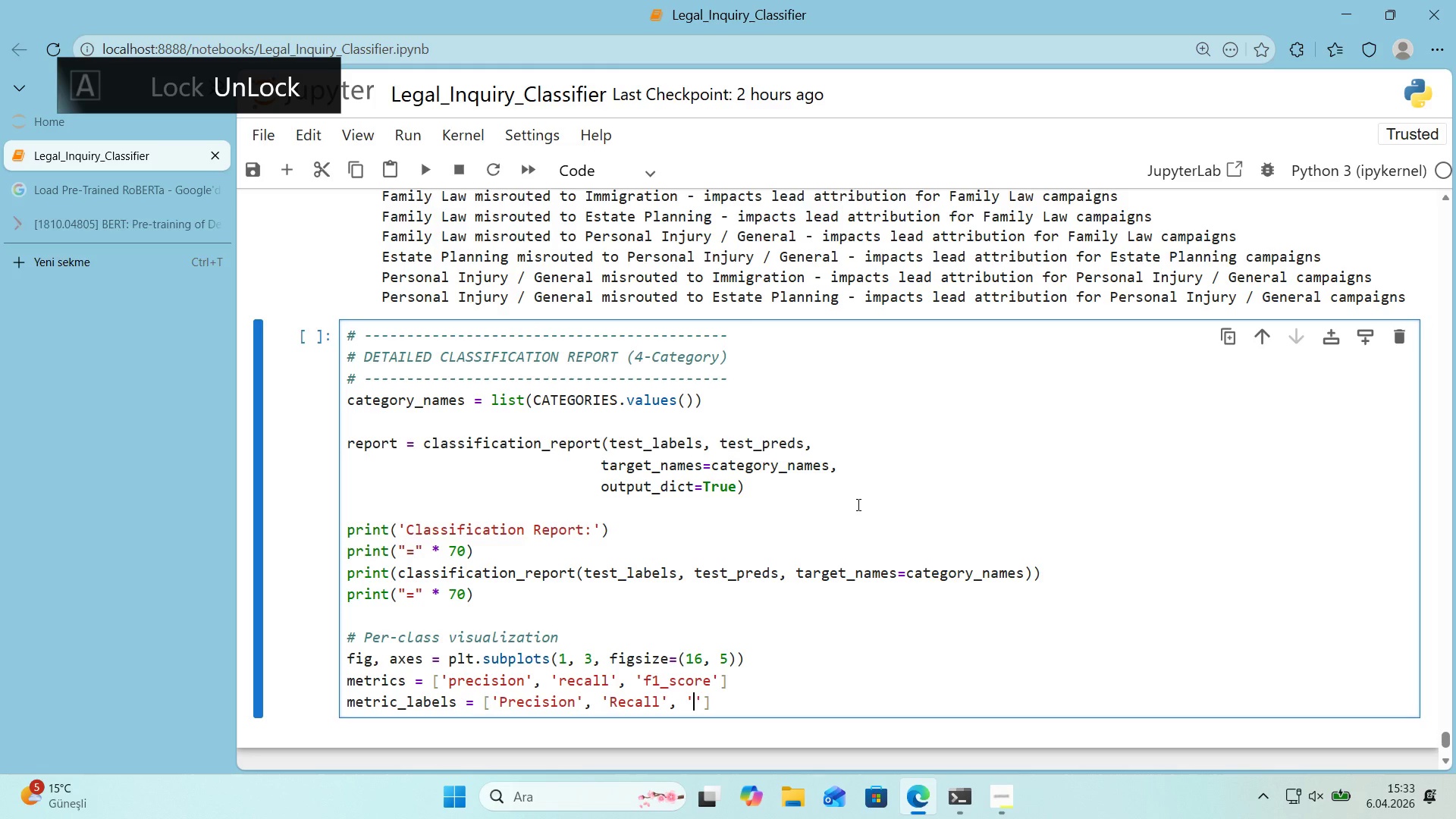 
type(f1)
key(Backspace)
type(f)
key(Backspace)
key(Backspace)
type(F1-Score)
 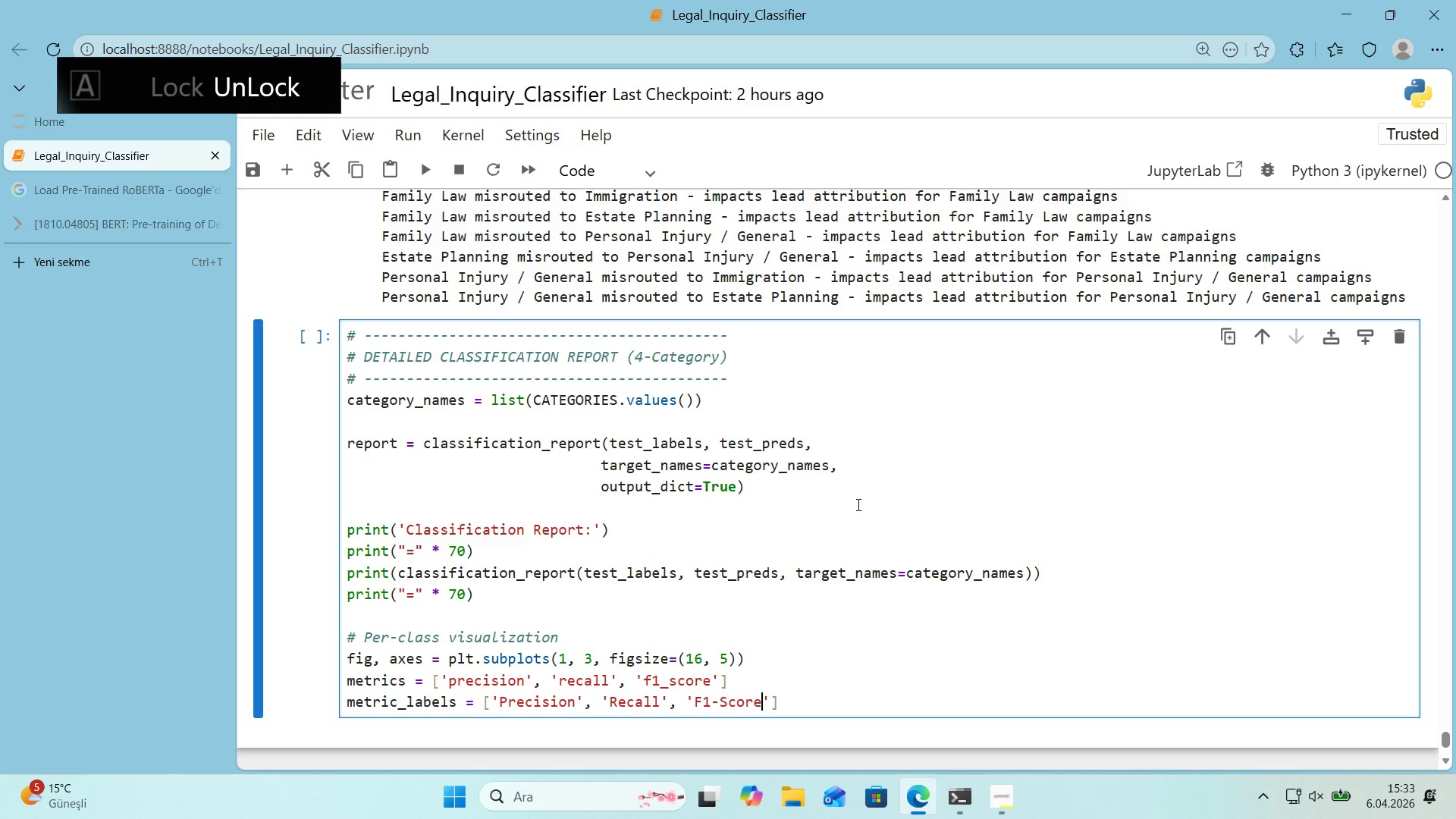 
key(ArrowRight)
 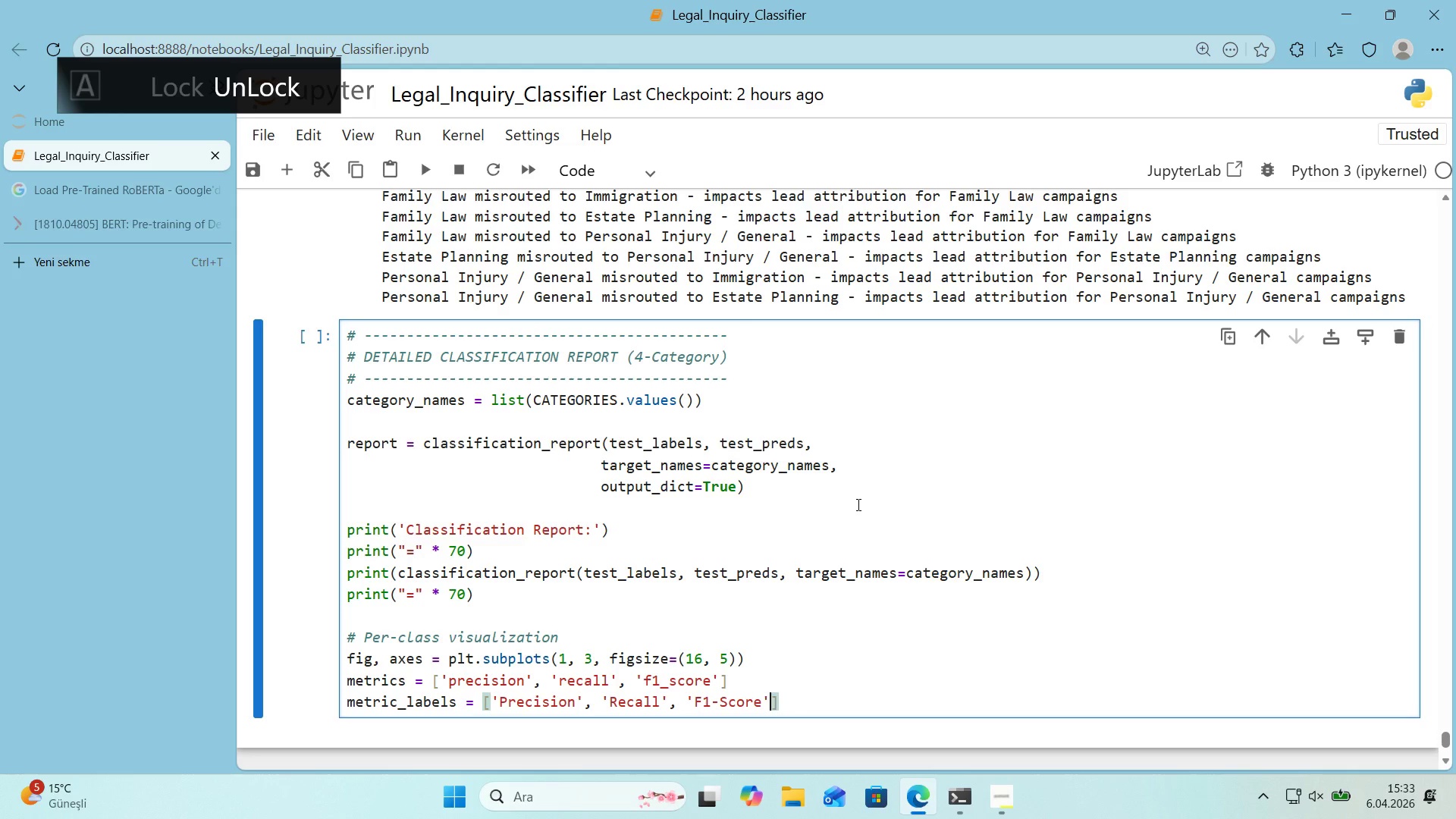 
key(ArrowRight)
 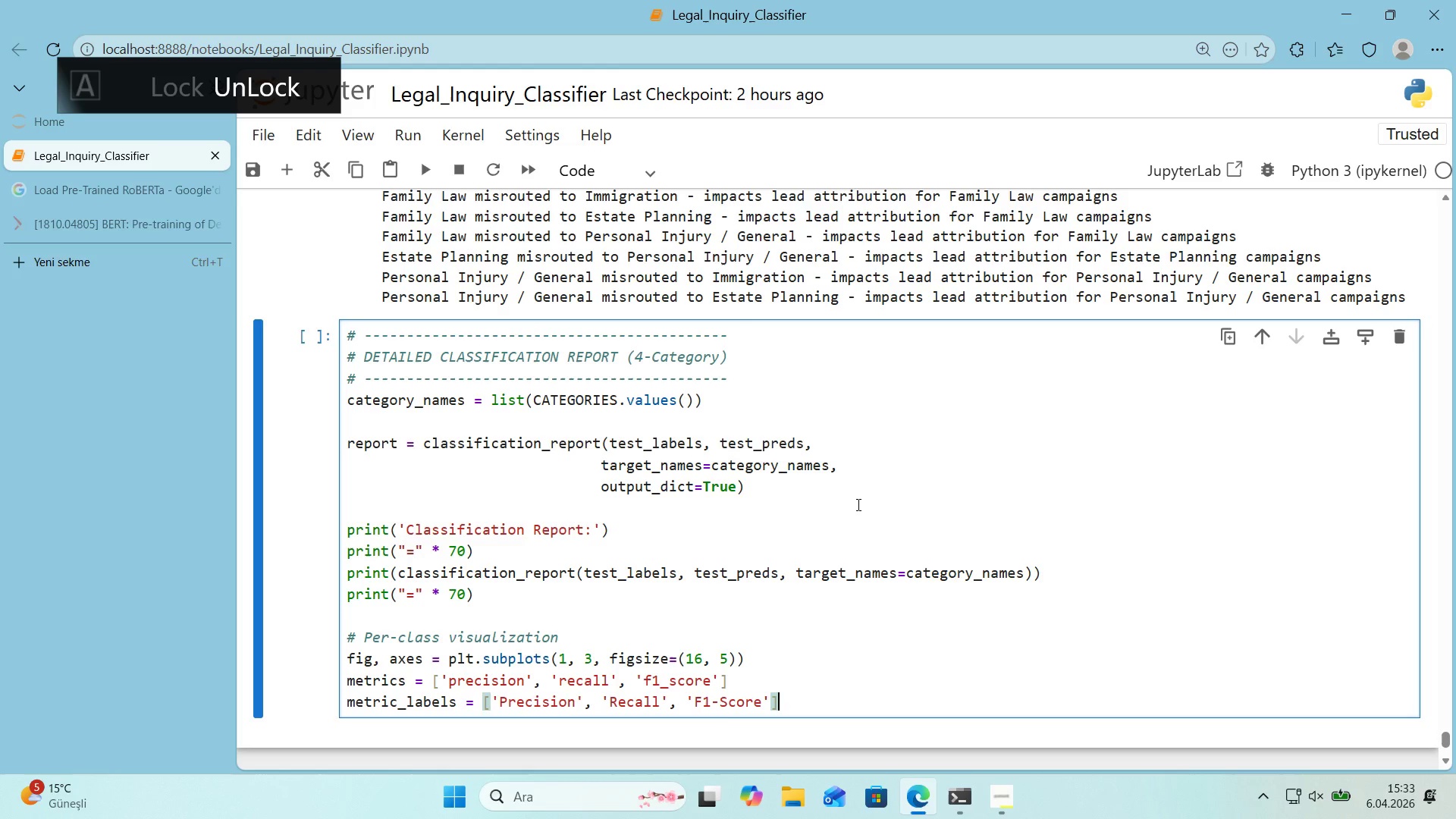 
key(Enter)
 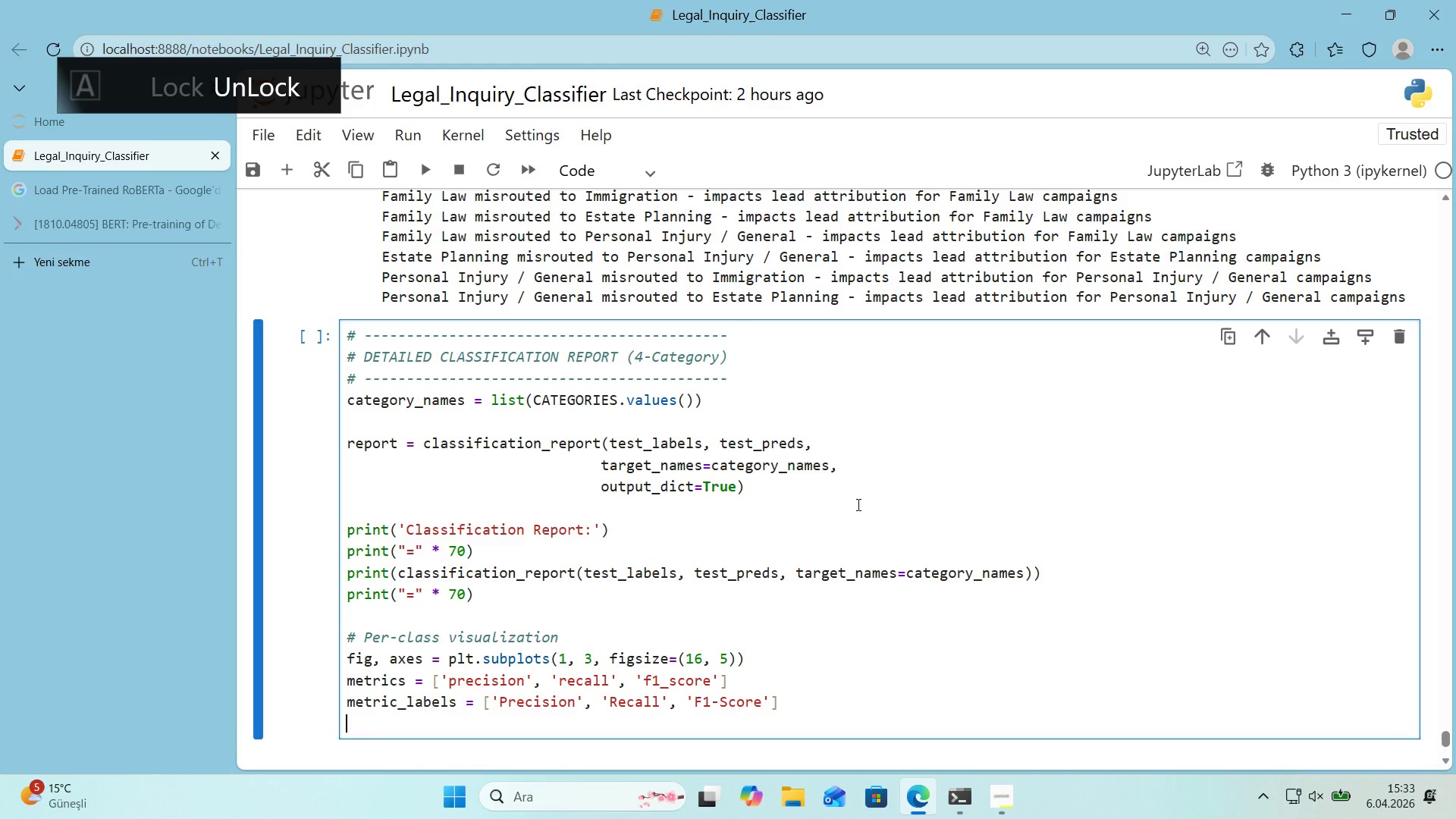 
key(Enter)
 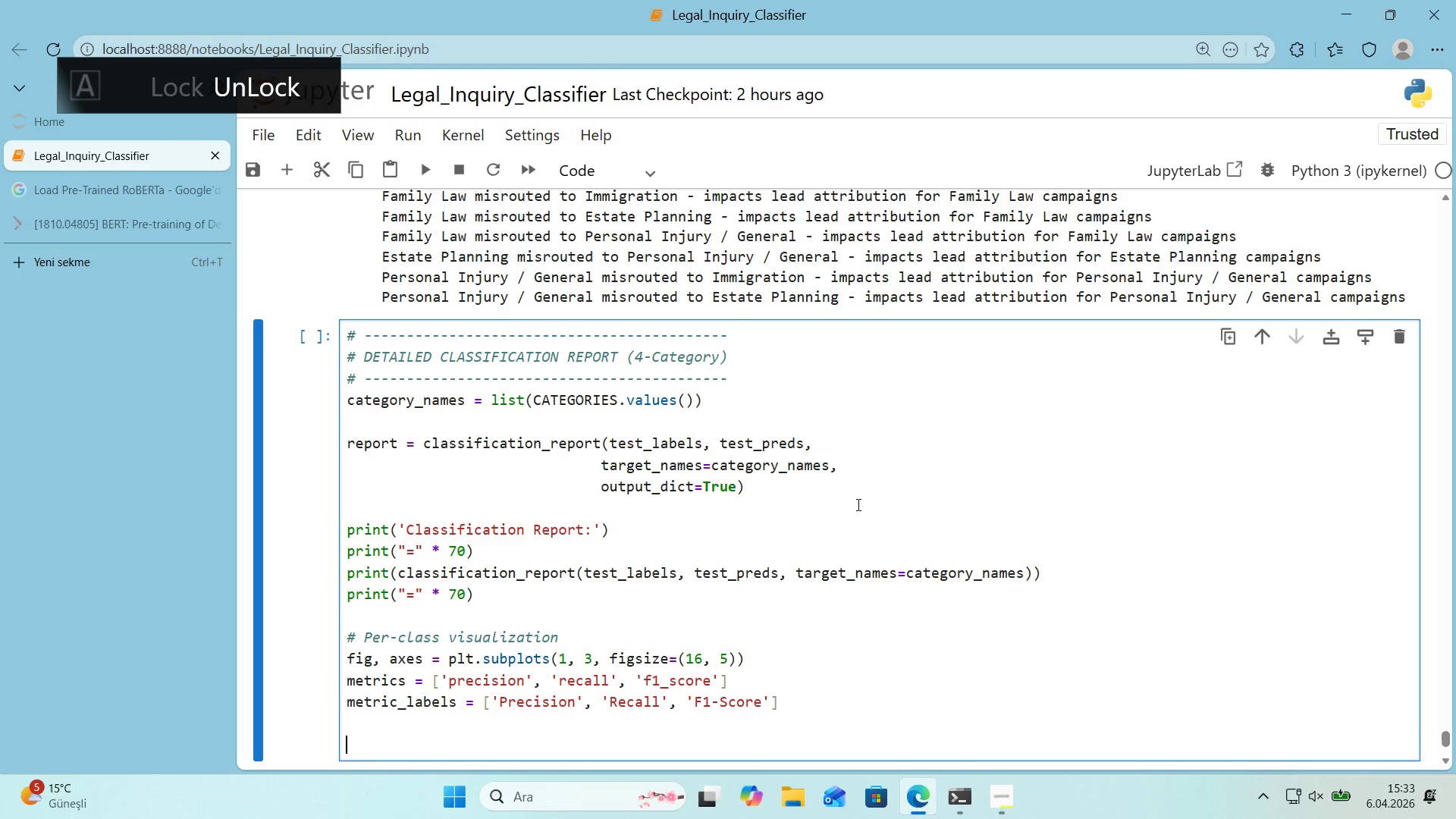 
type(for 'dx,)
 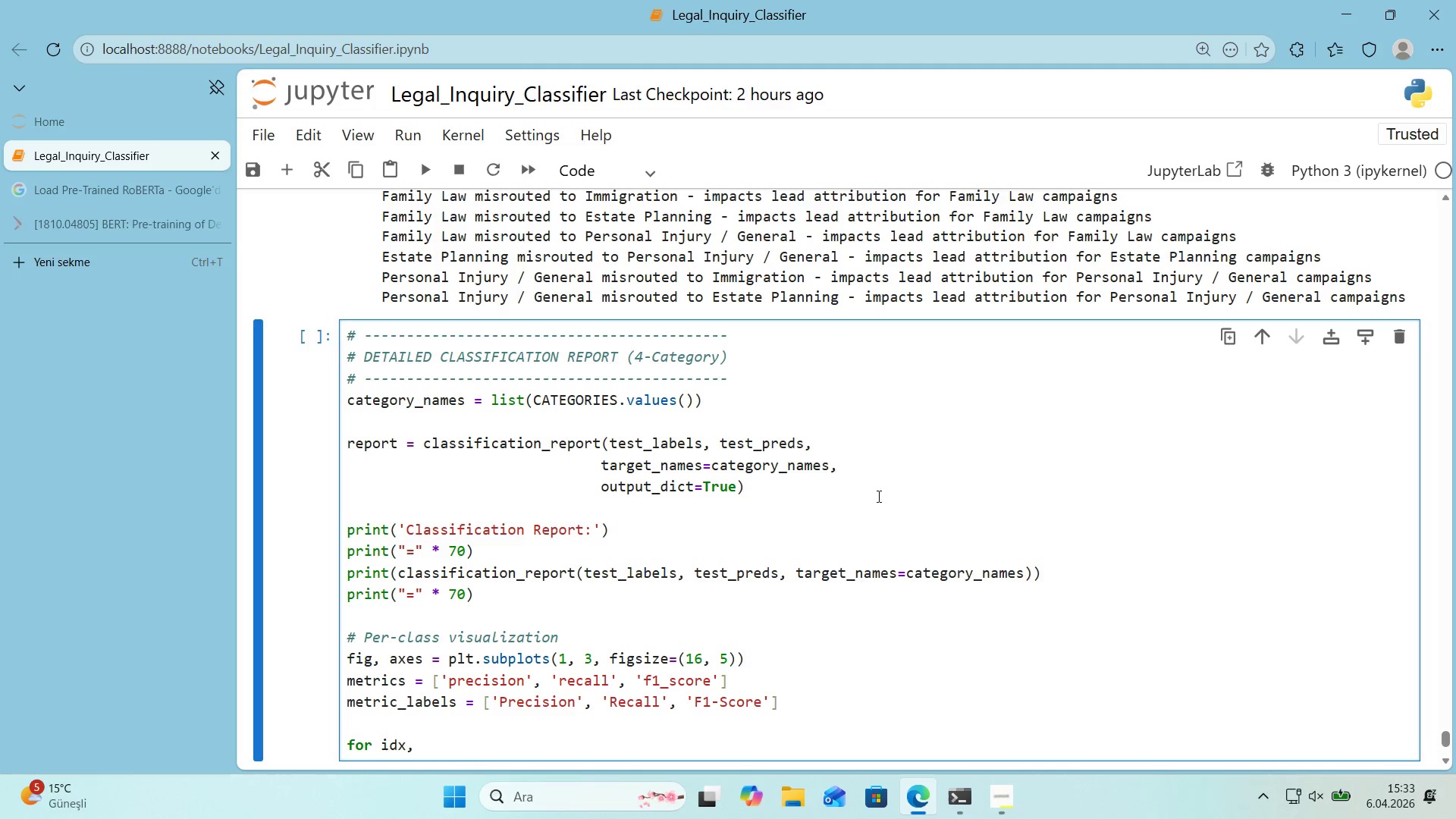 
scroll: coordinate [886, 492], scroll_direction: down, amount: 1.0
 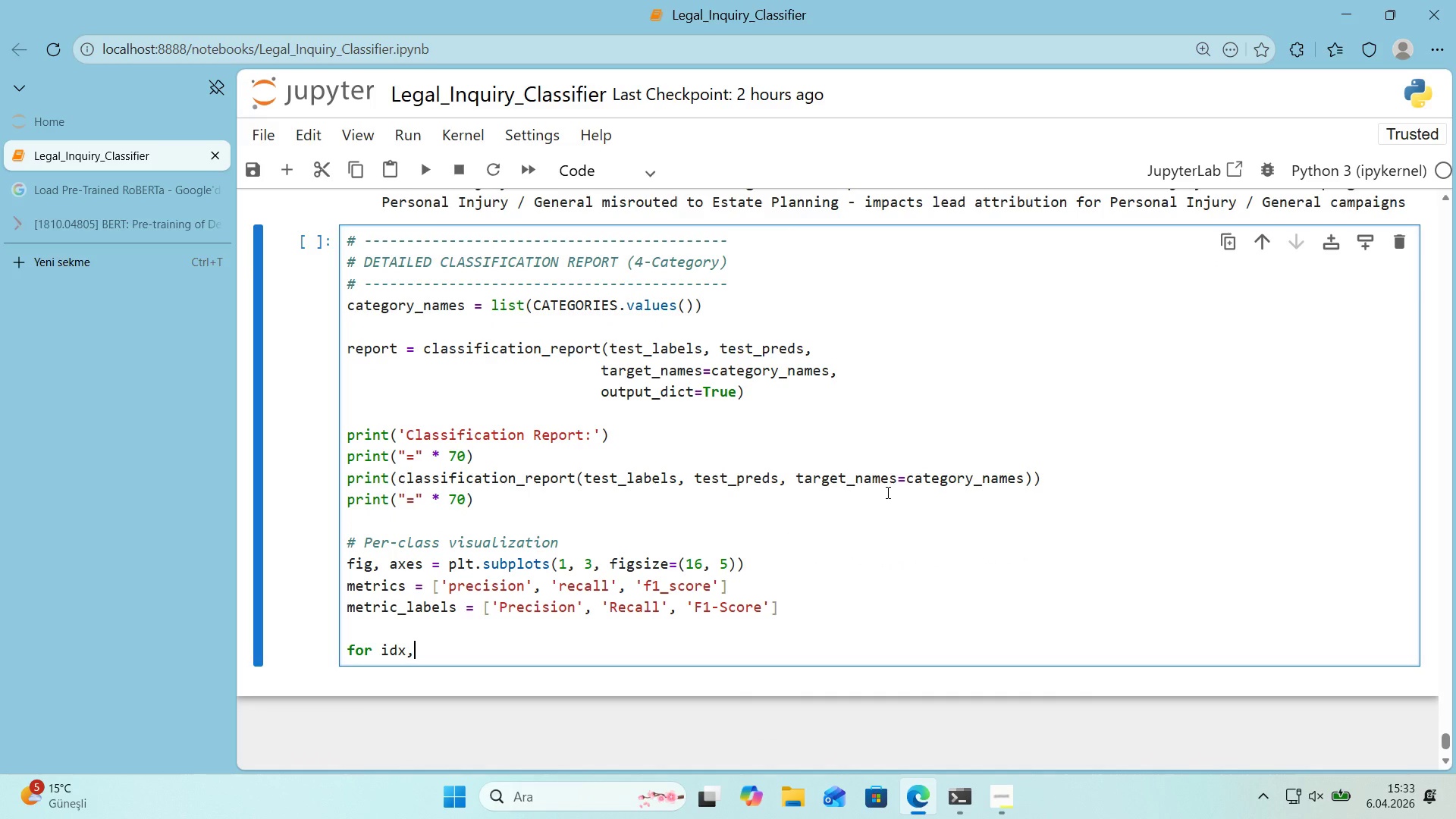 
type( *()
 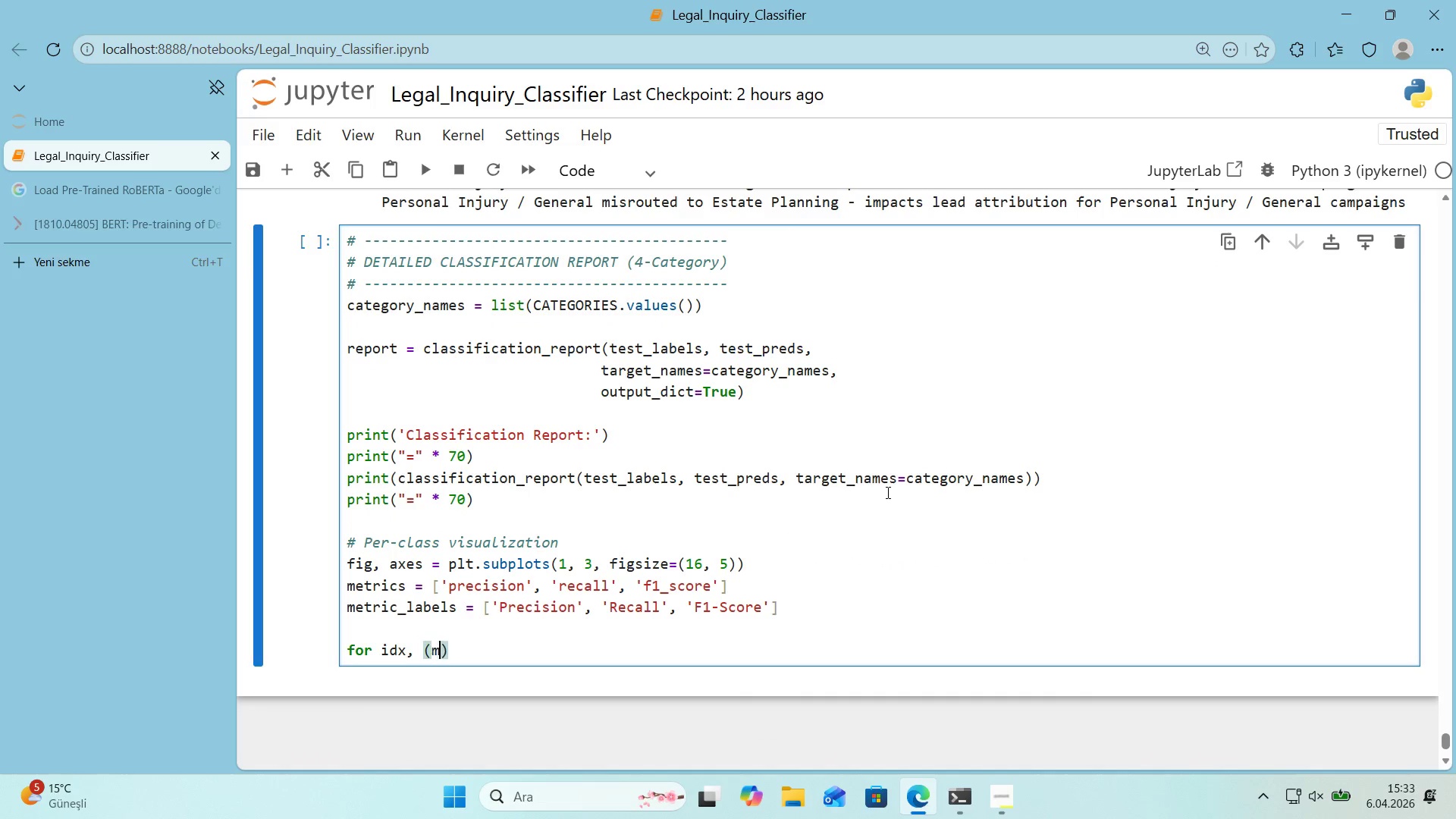 
 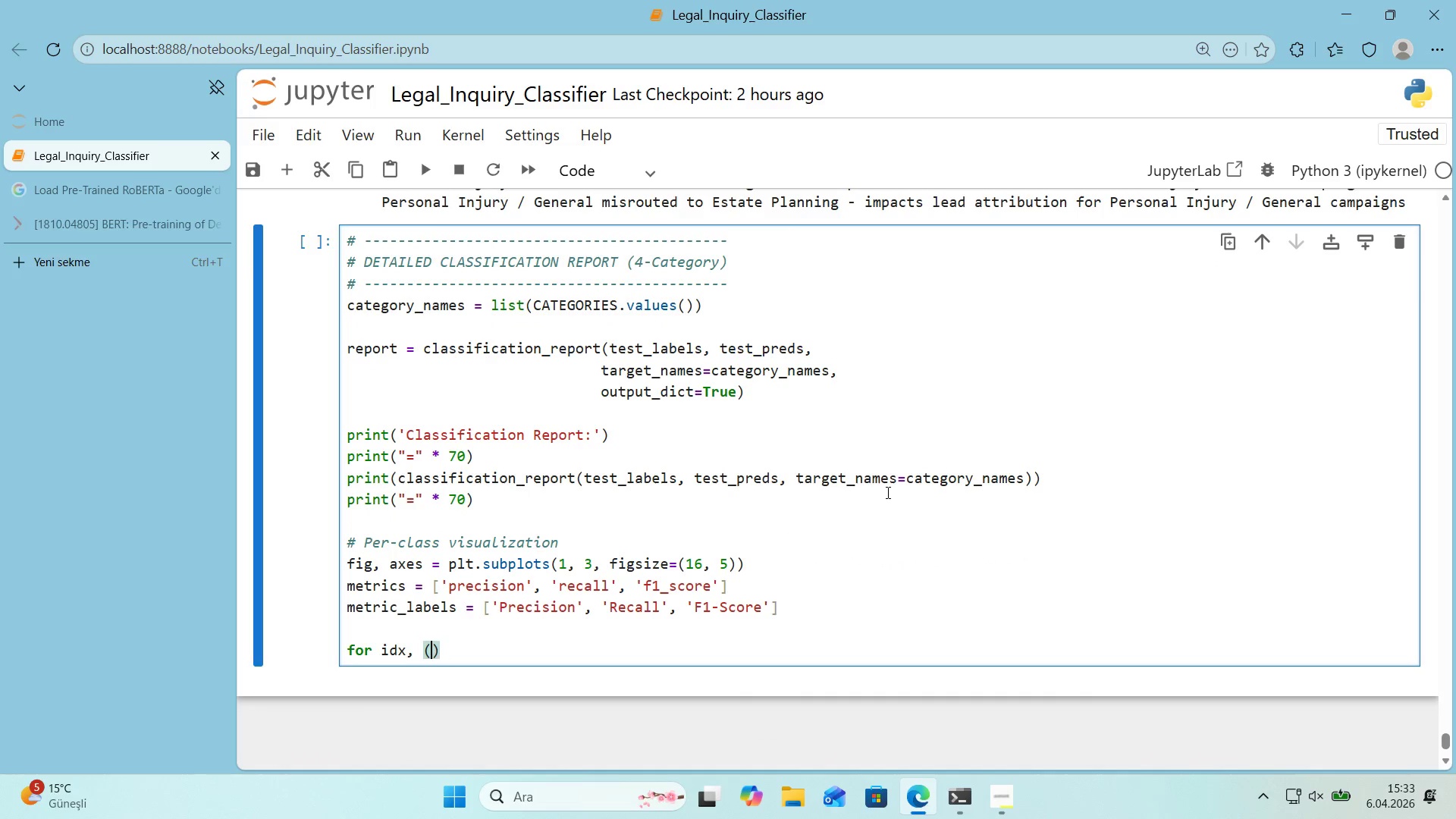 
key(ArrowLeft)
 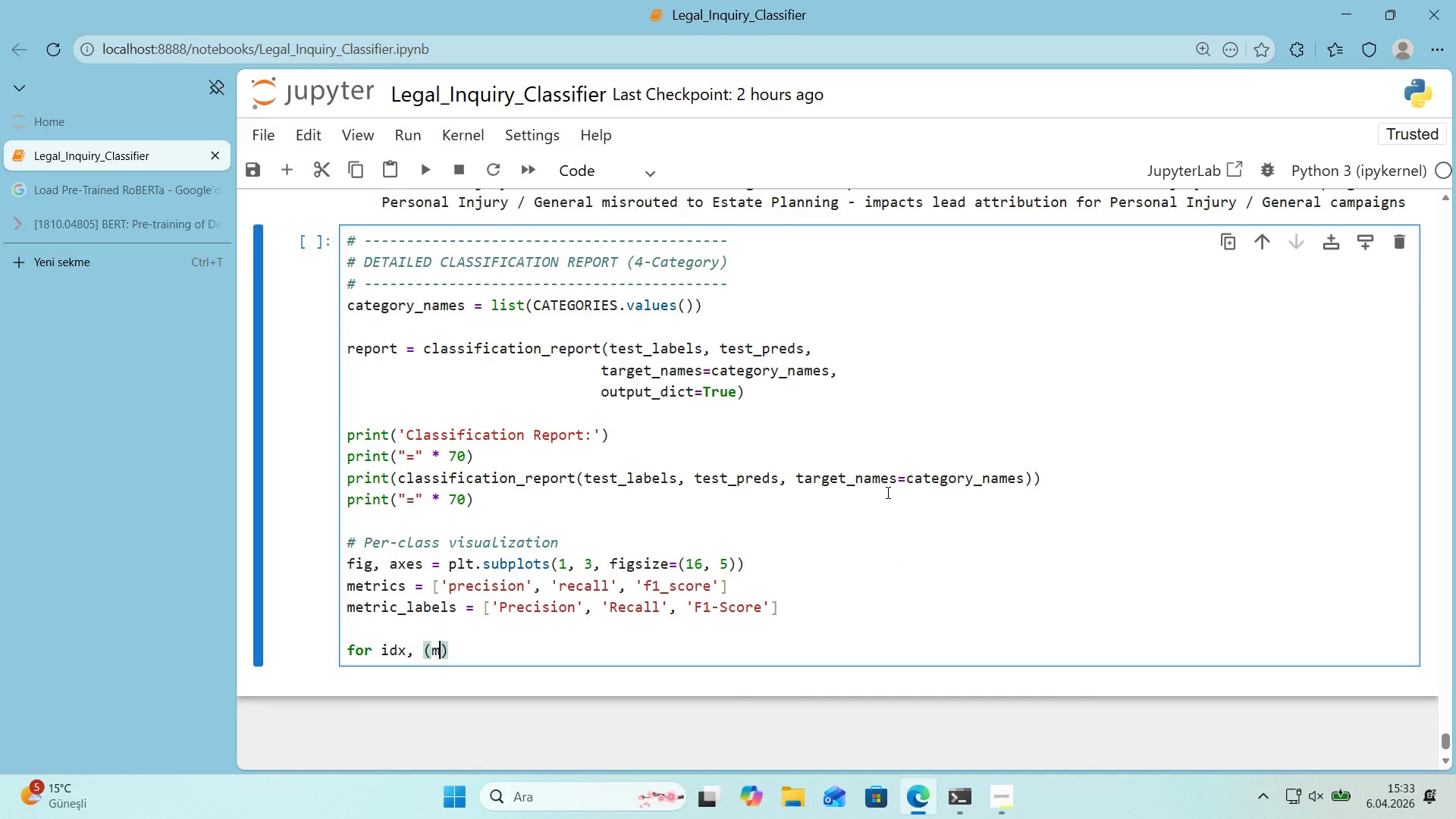 
type(metr'c_label)
 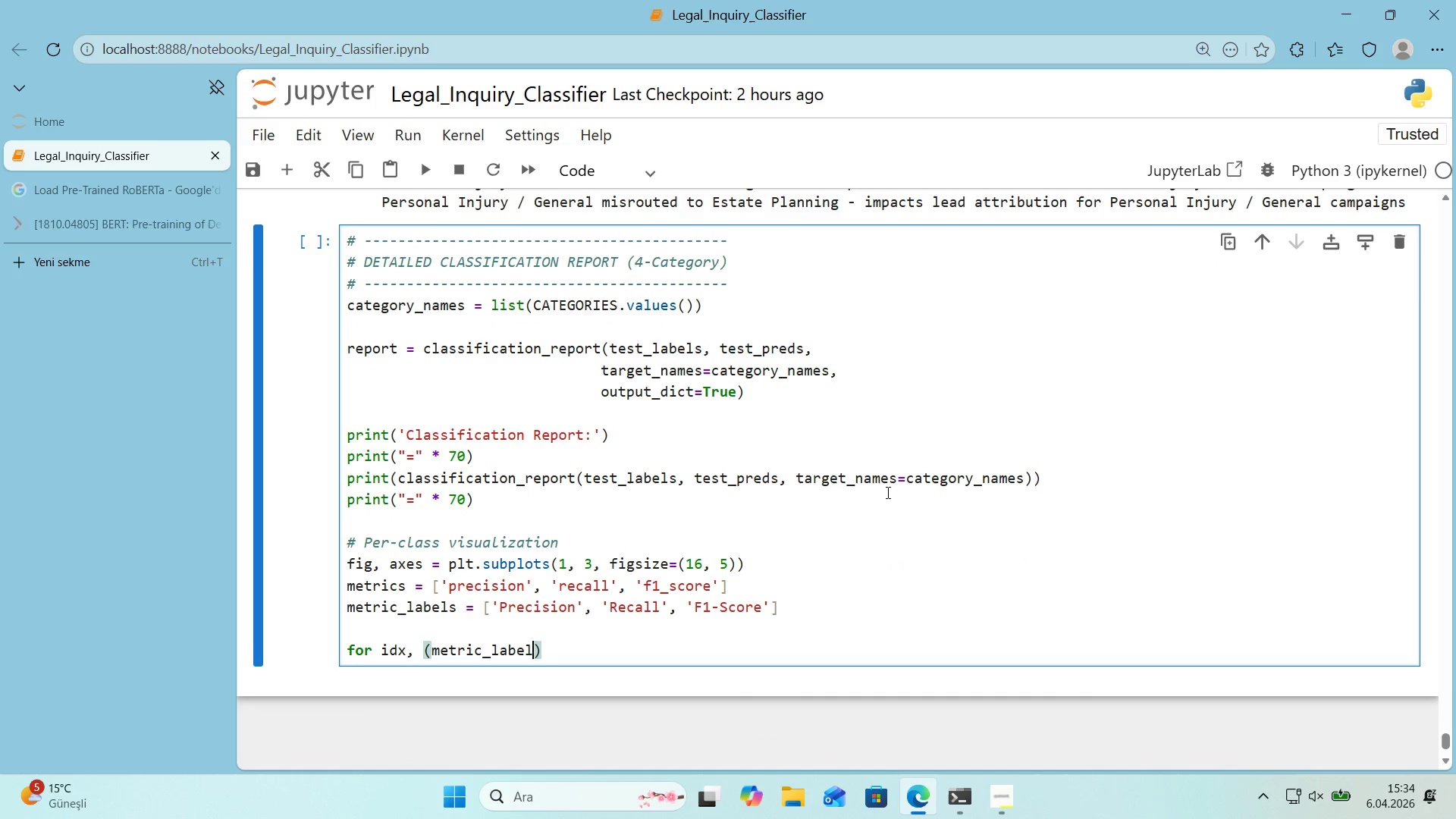 
key(ArrowRight)
 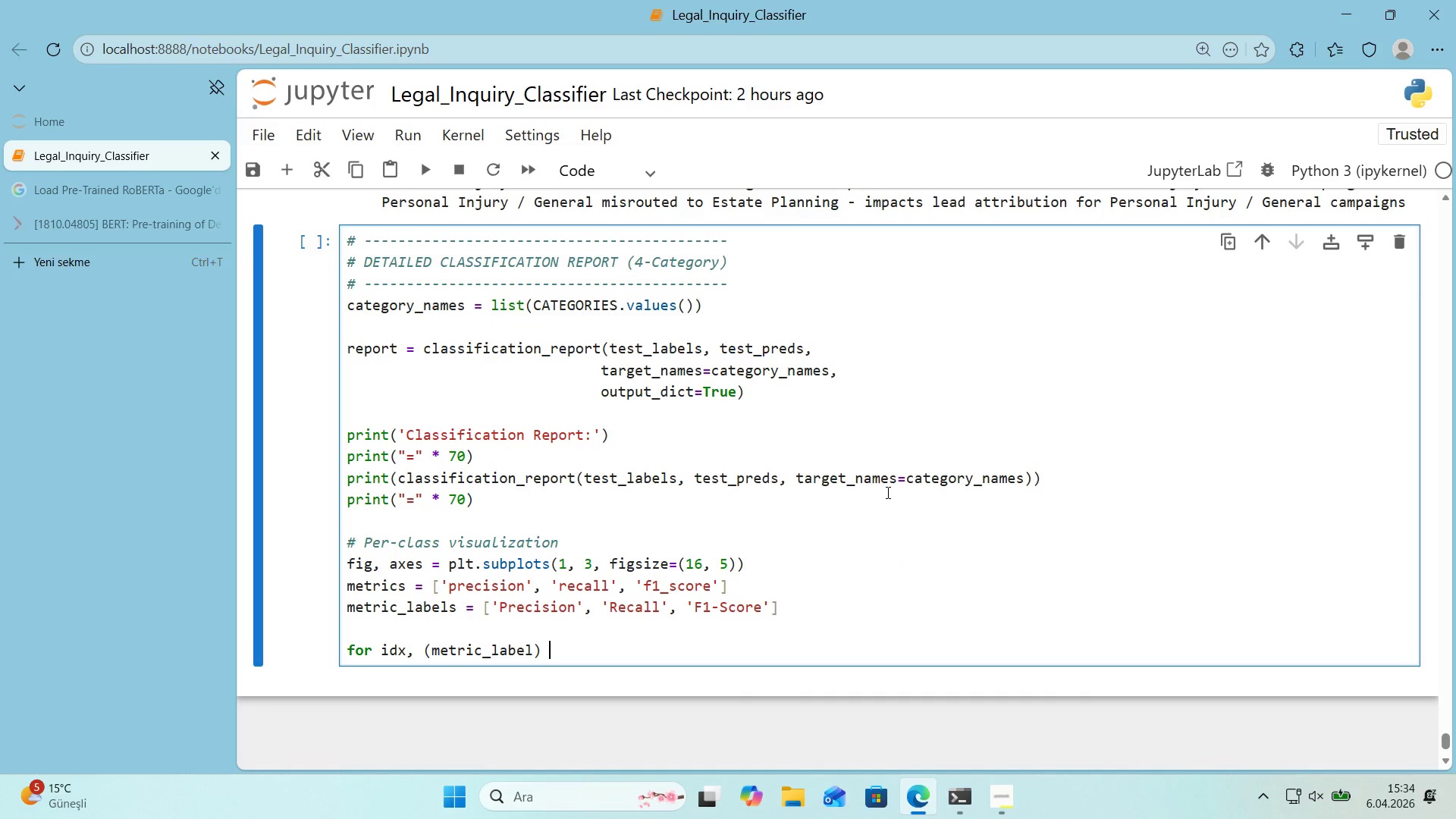 
type( 'n enumerate*()
 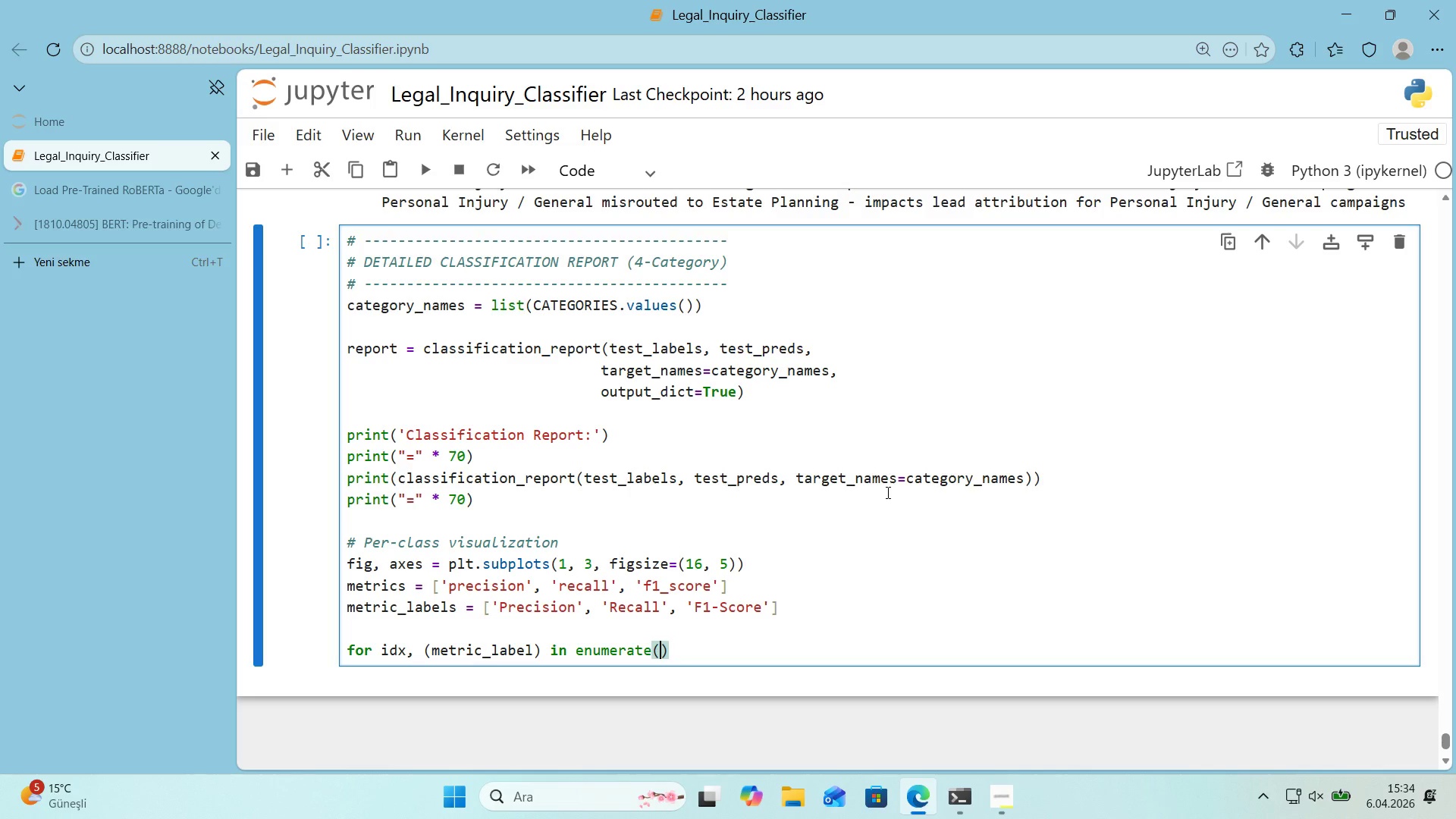 
 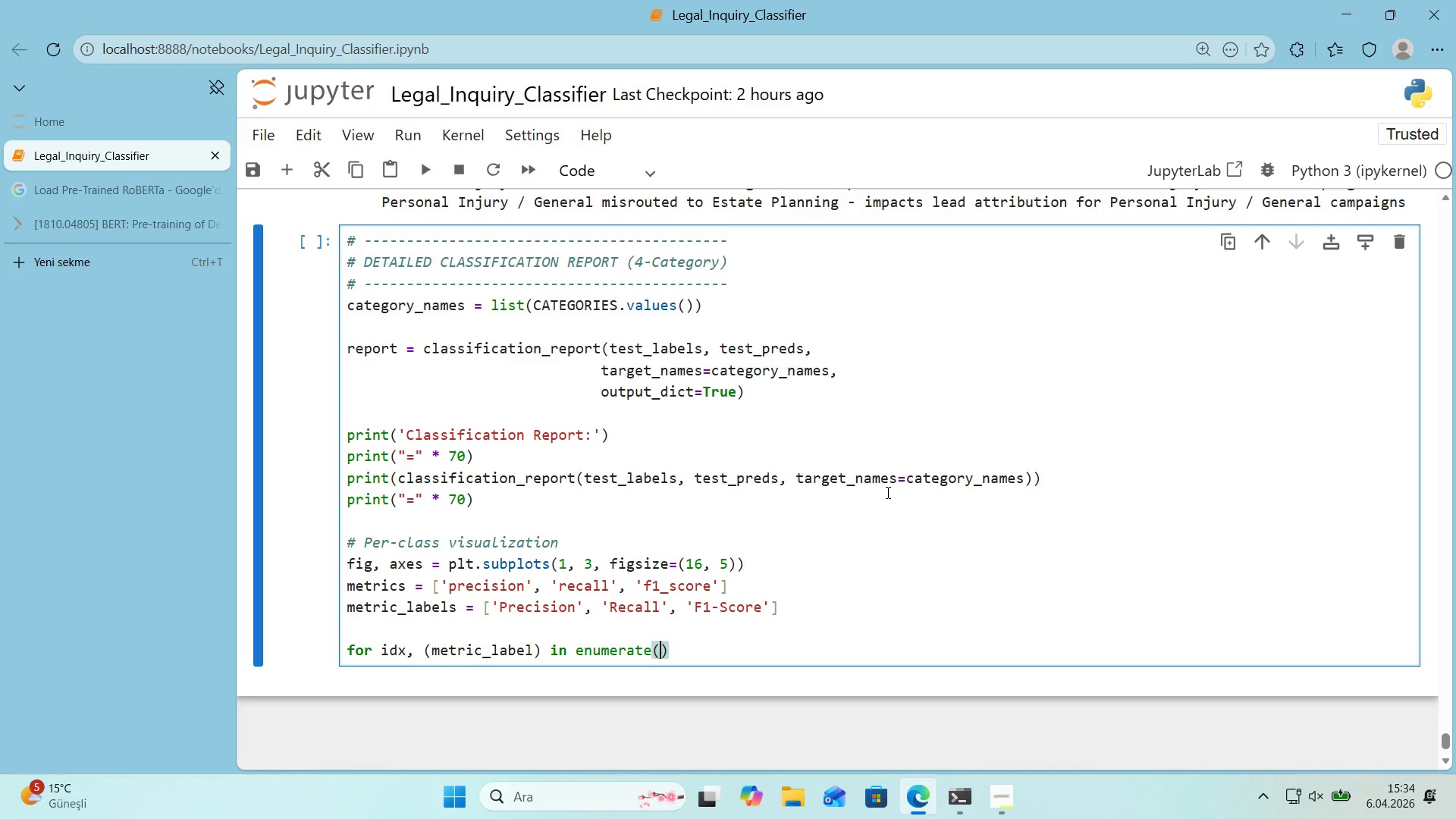 
key(ArrowLeft)
 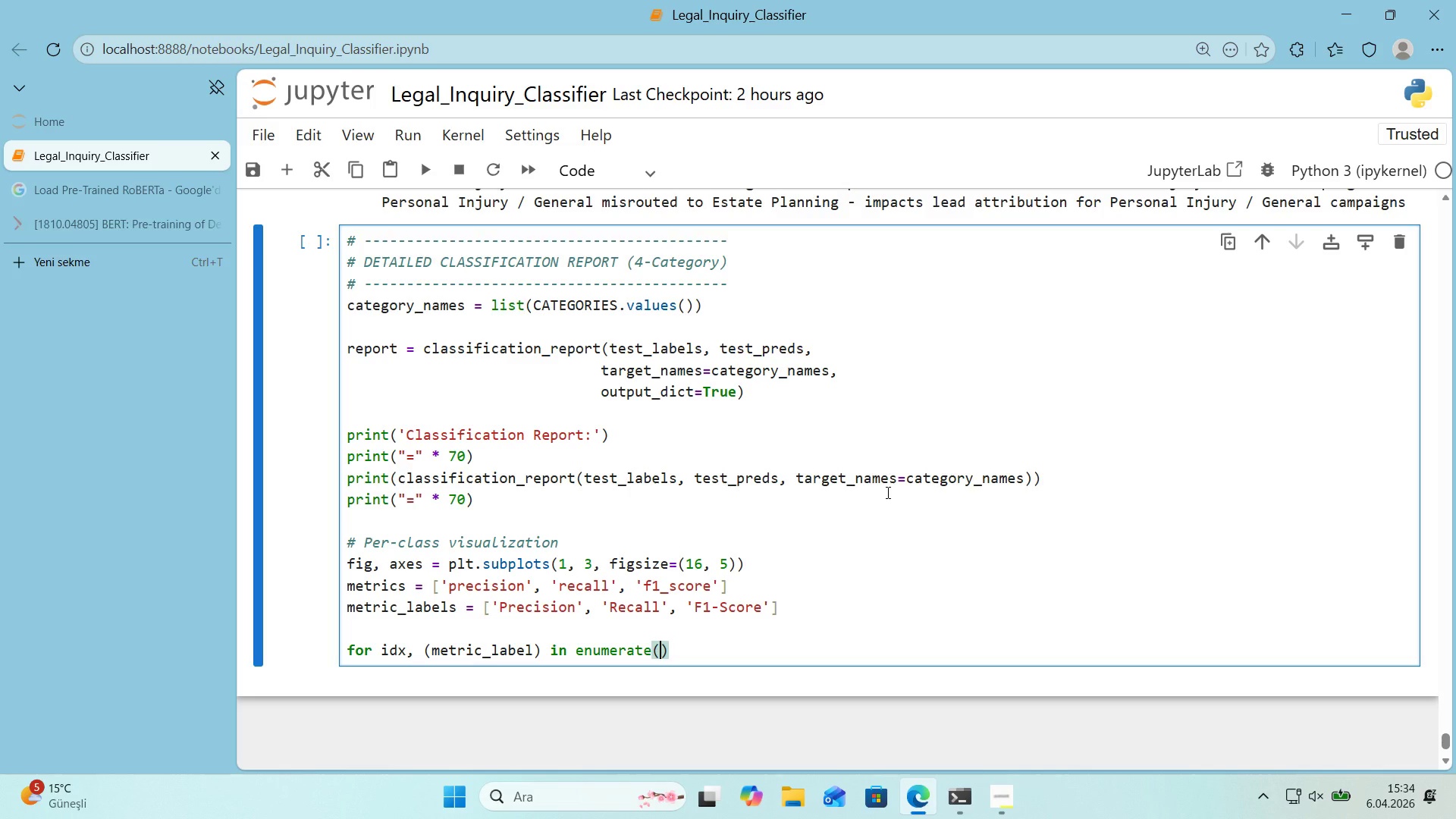 
type(z'p*()
 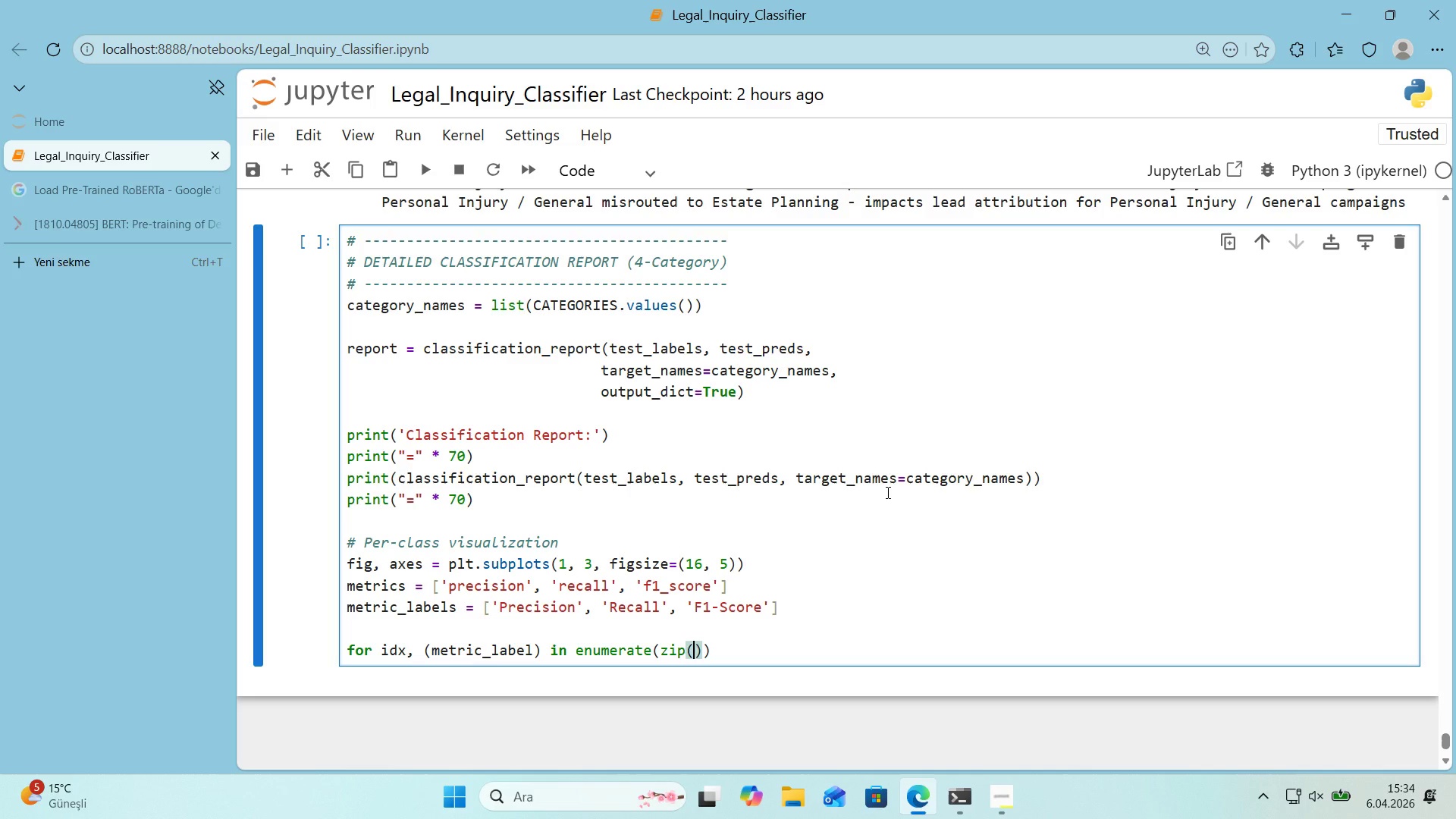 
 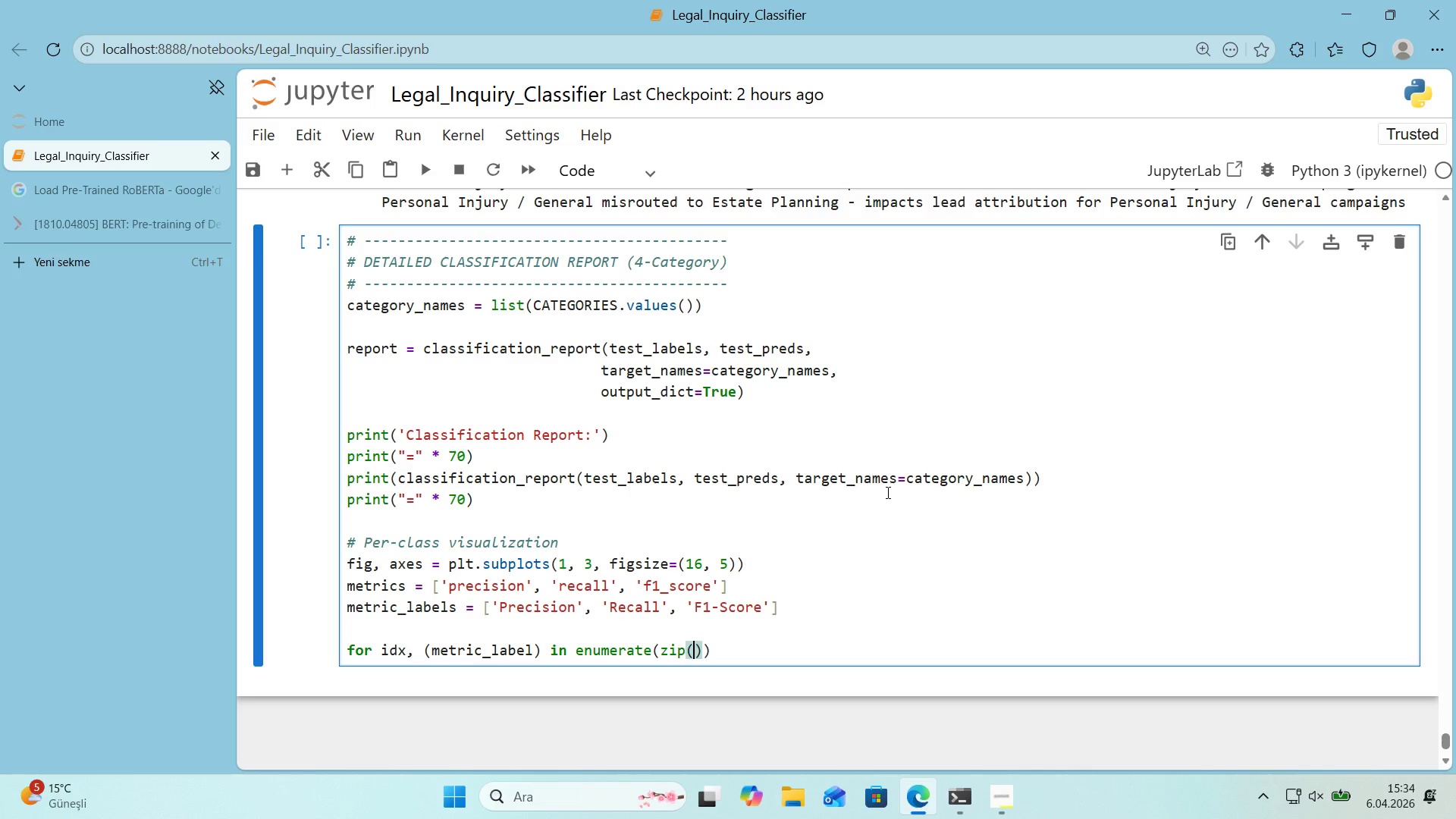 
key(ArrowLeft)
 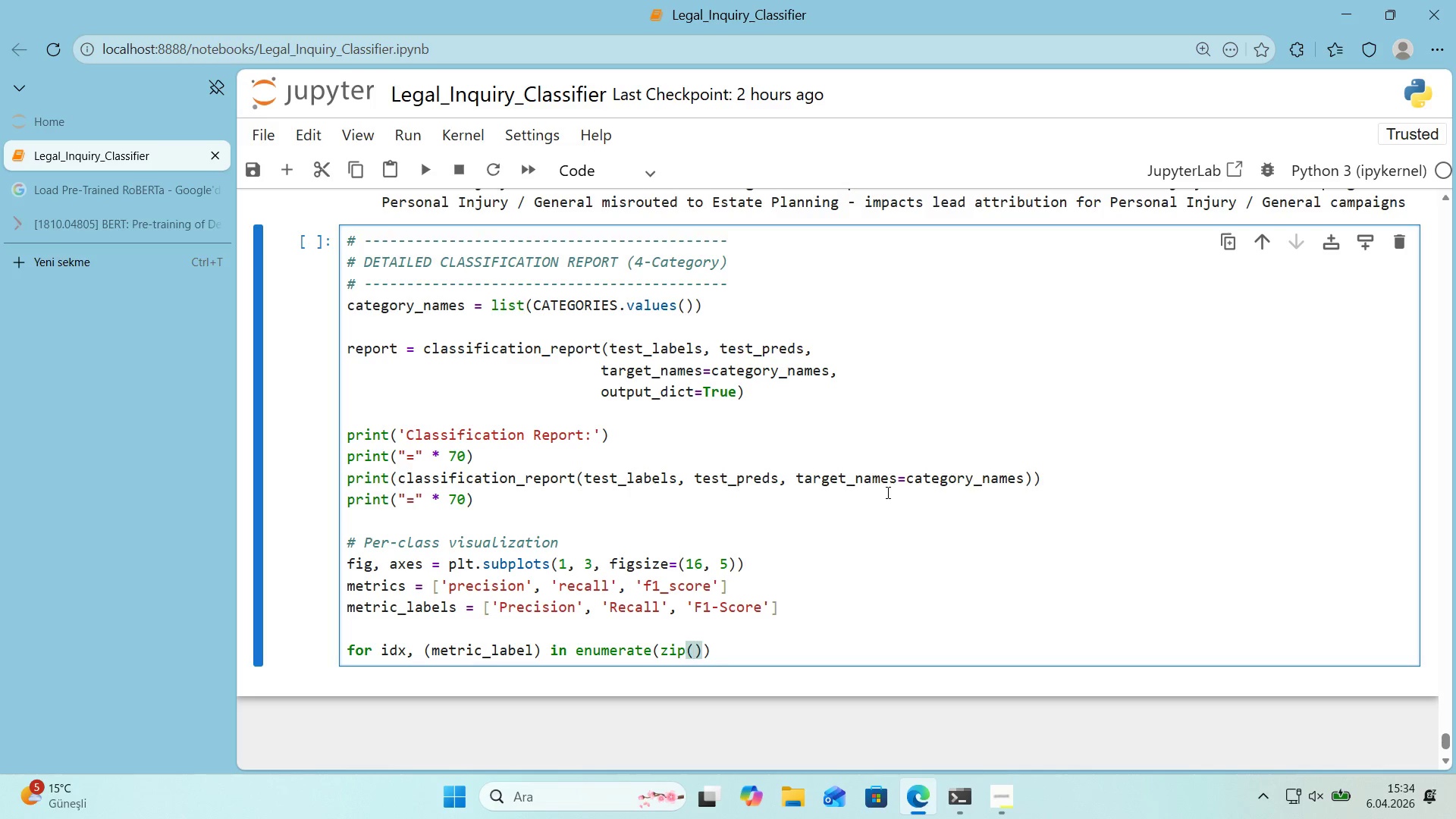 
type(metr'cs, mer')
key(Backspace)
key(Backspace)
type(tr'c_labels)
 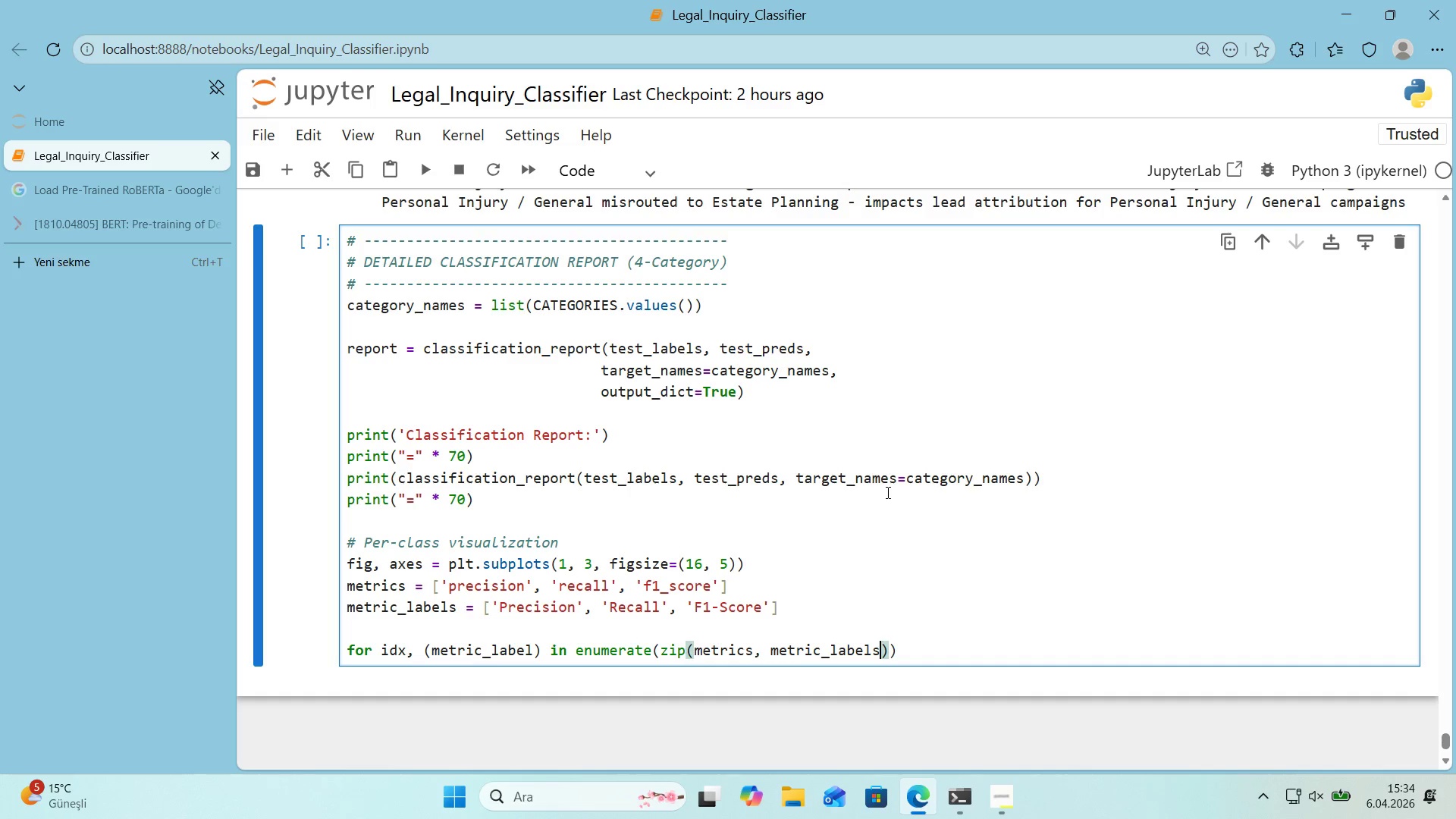 
key(ArrowRight)
 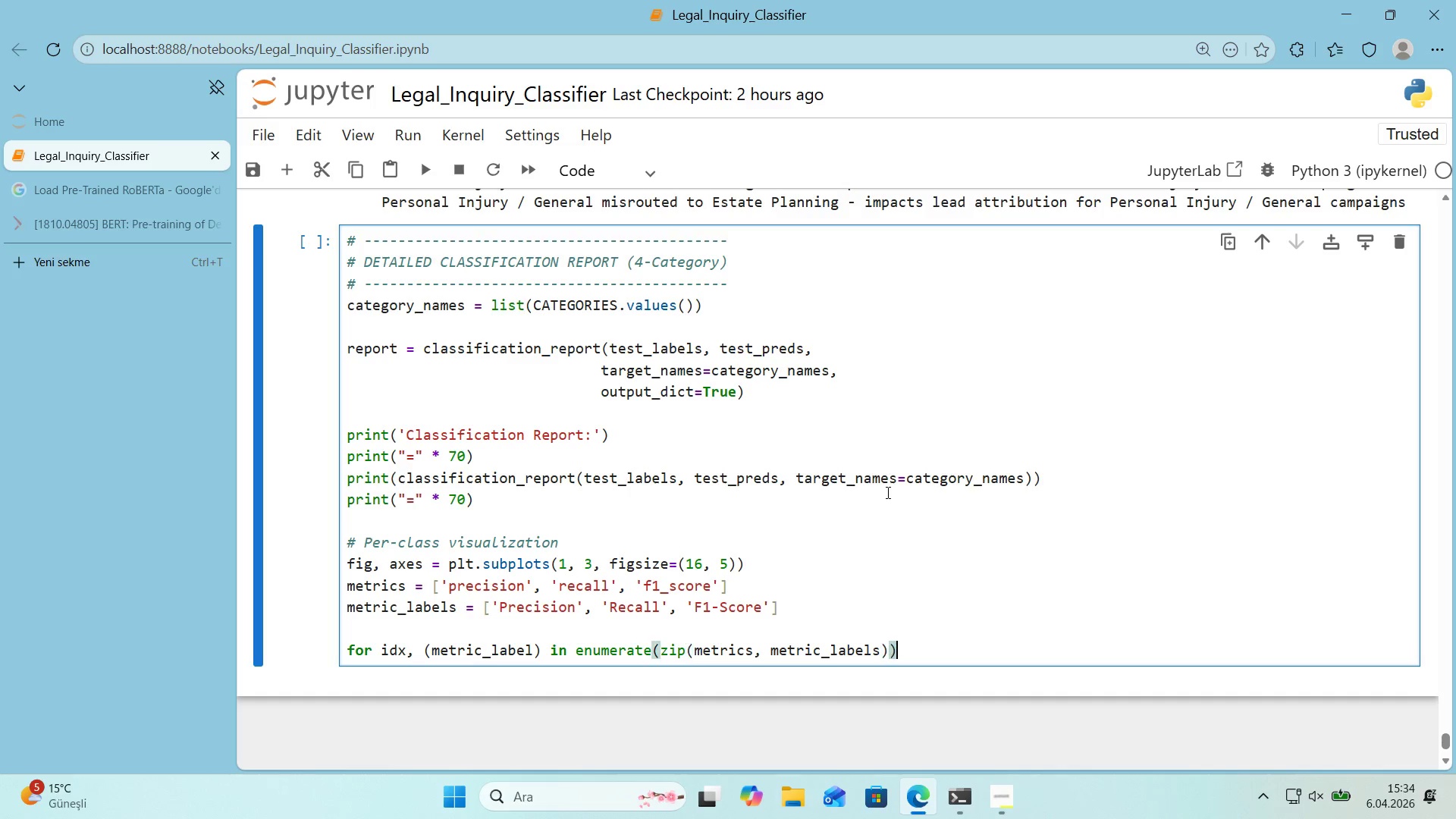 
key(ArrowRight)
 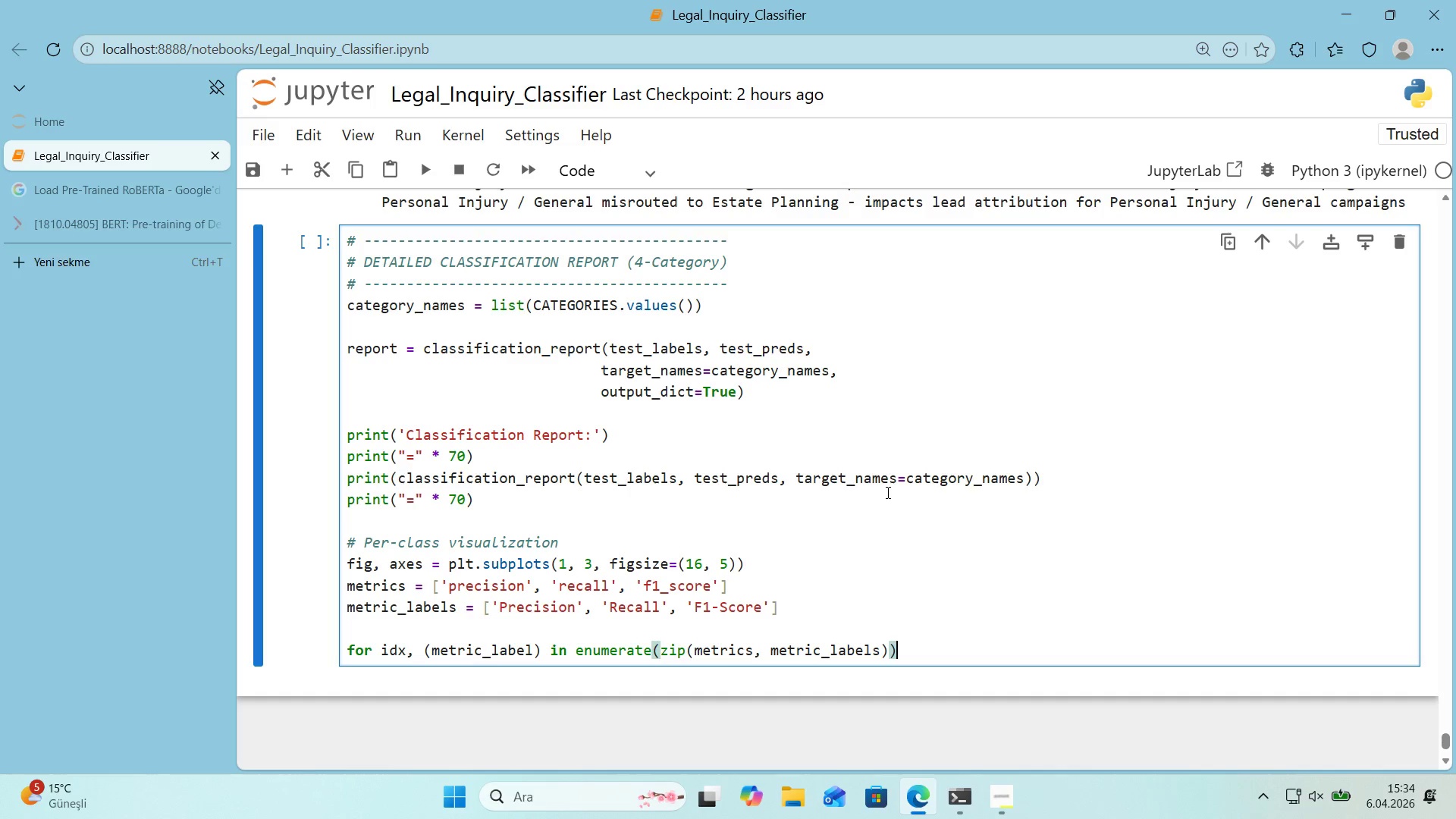 
key(Shift+ShiftRight)
 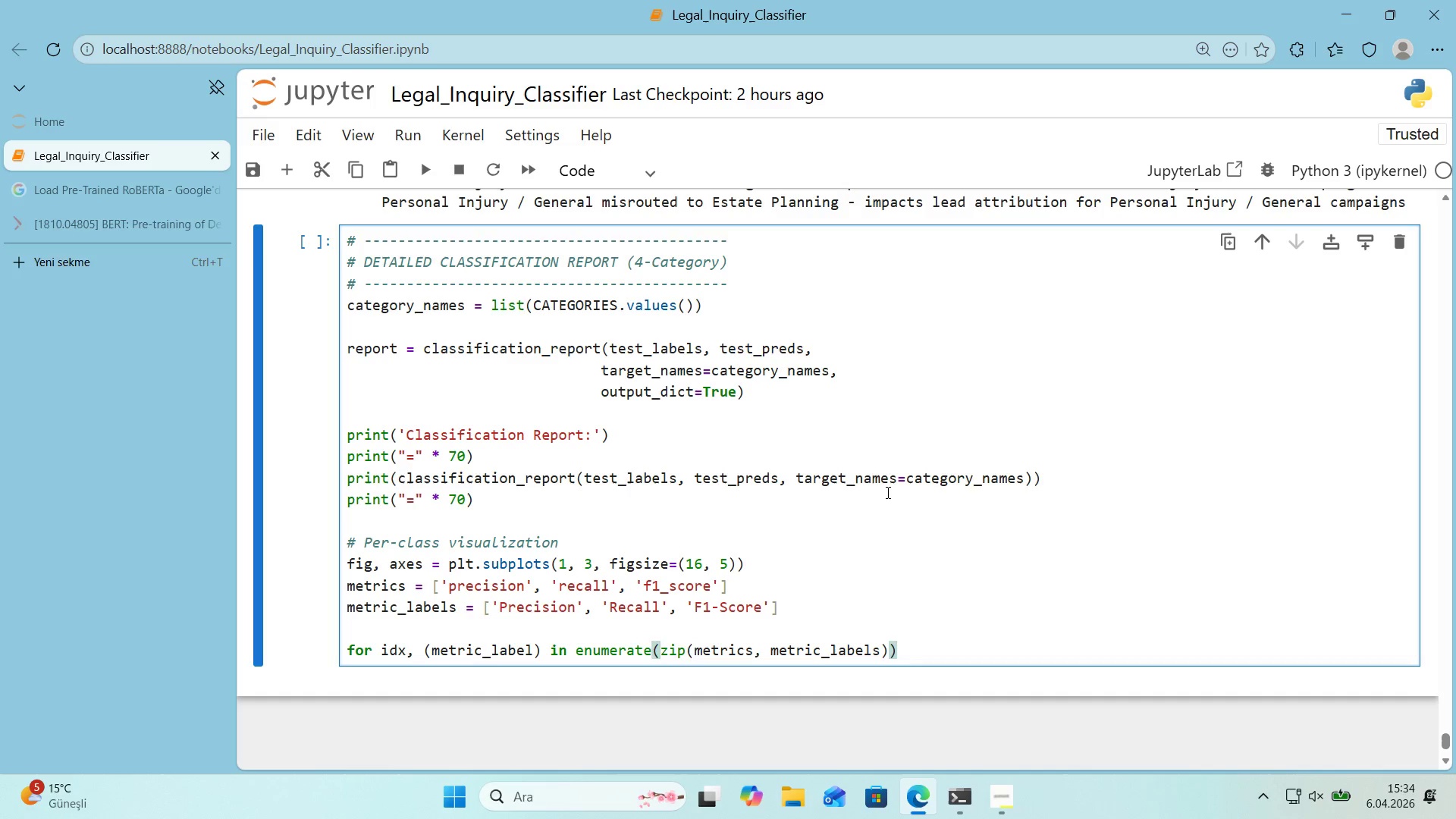 
key(Shift+Period)
 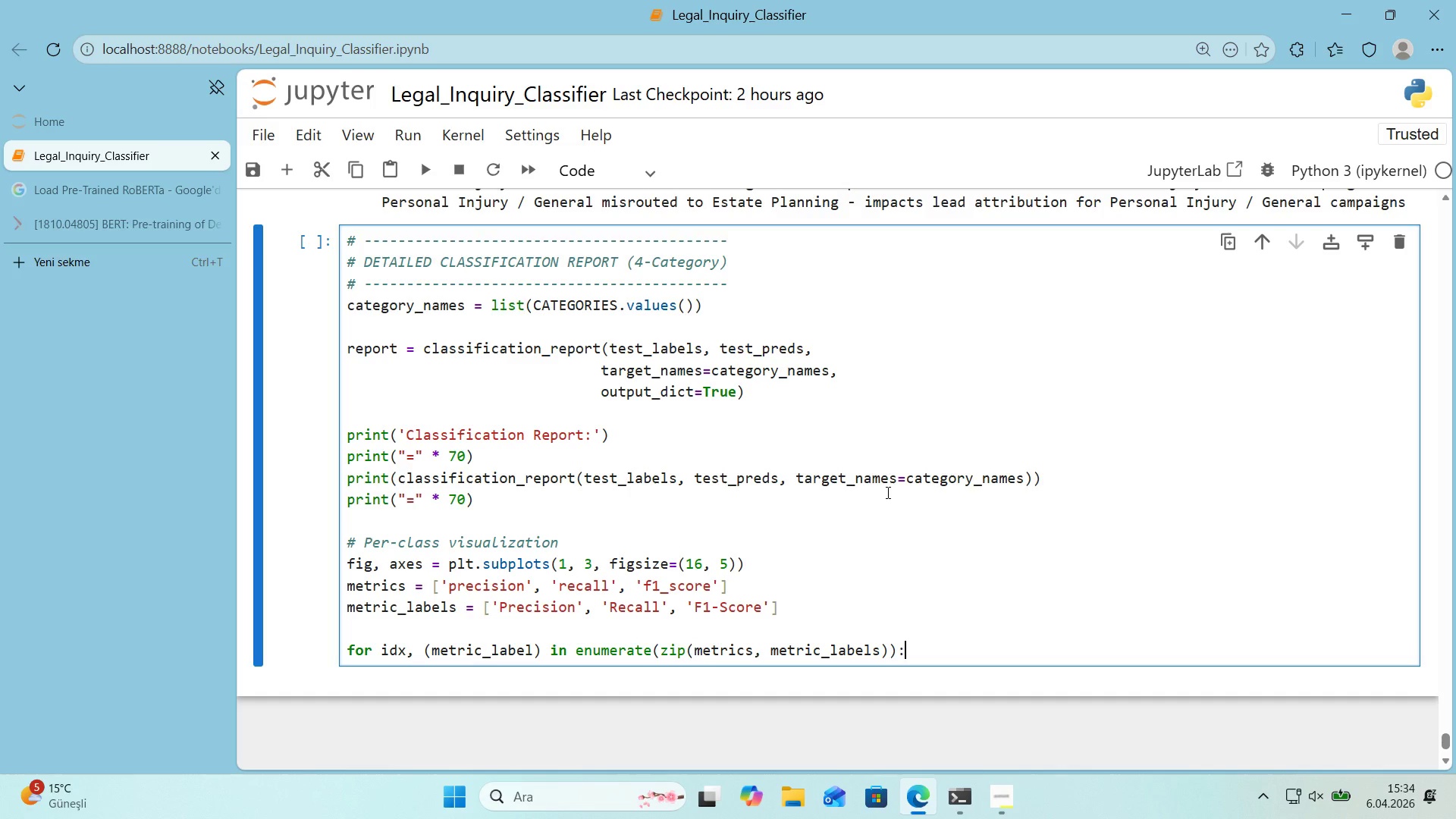 
key(Enter)
 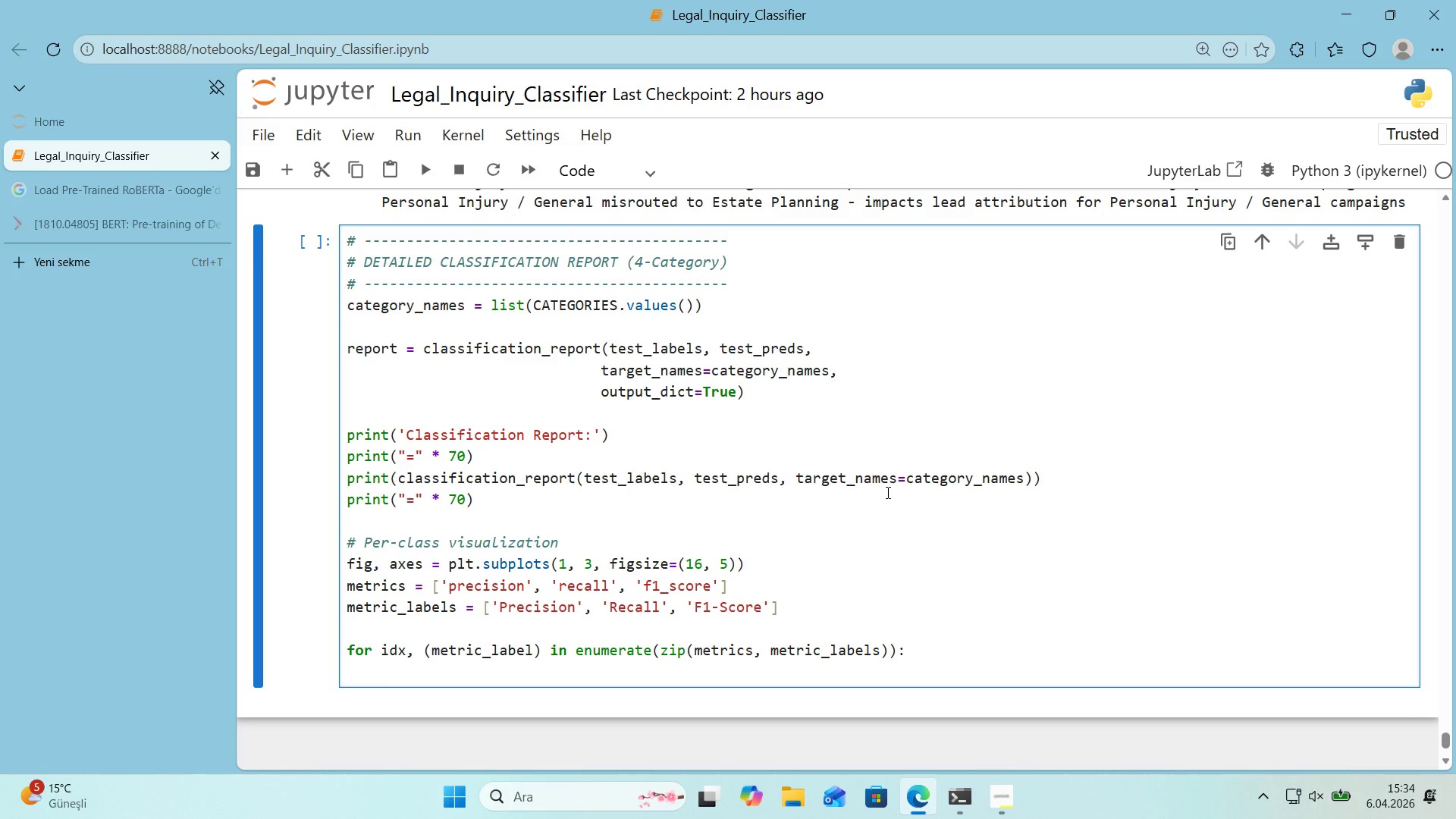 
type(values ) )
 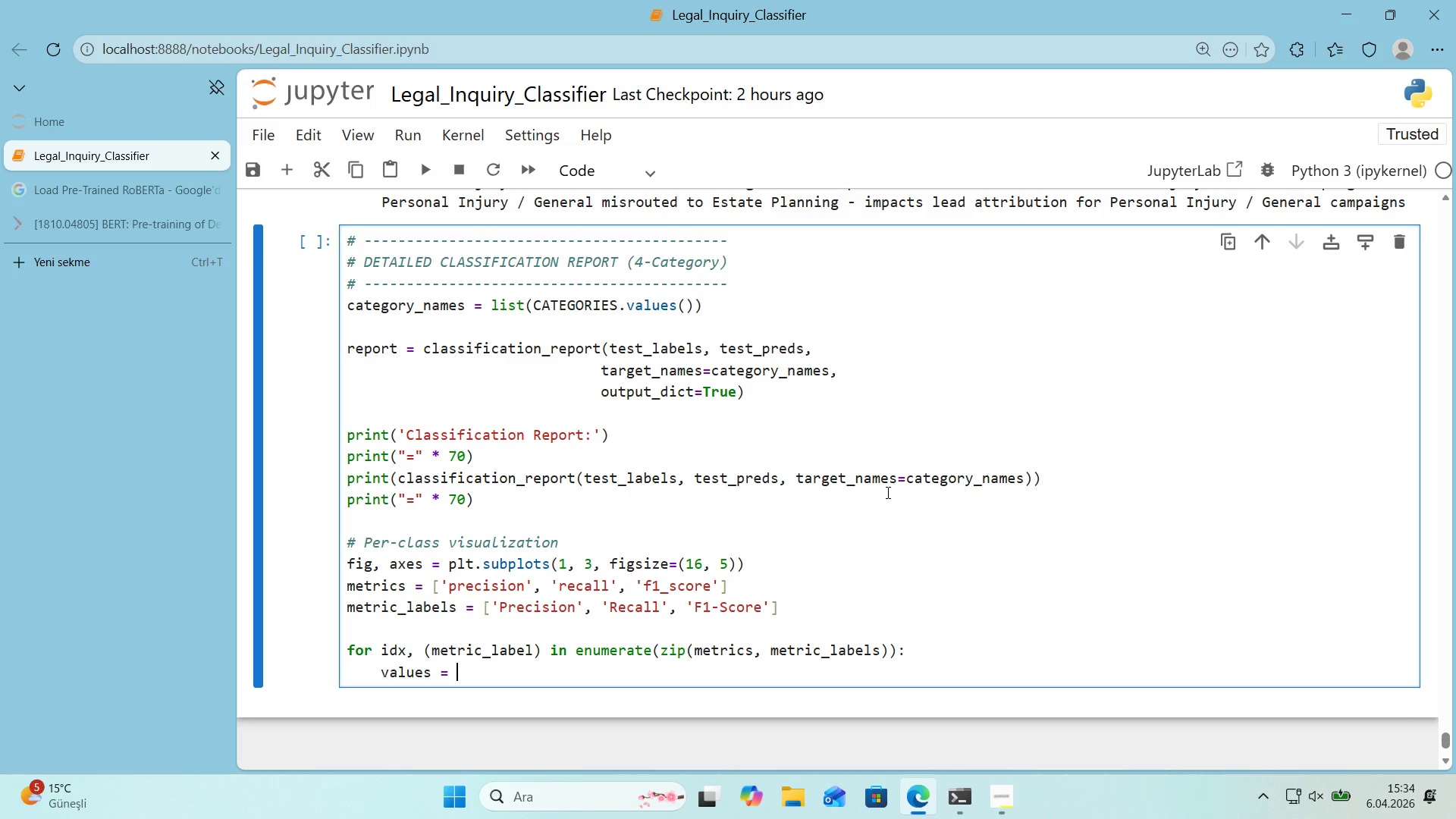 
key(Alt+Control+8)
 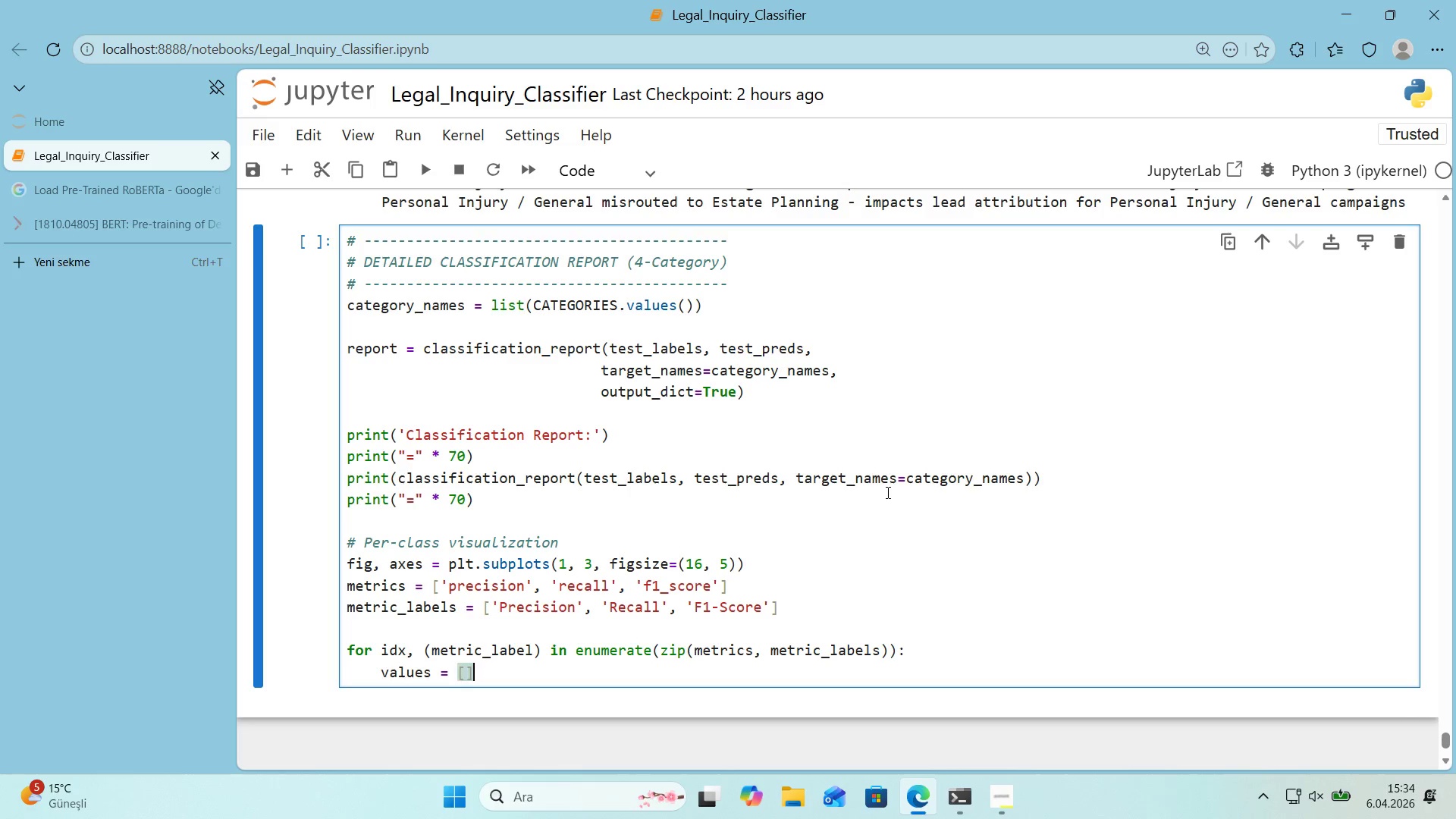 
key(Alt+Control+9)
 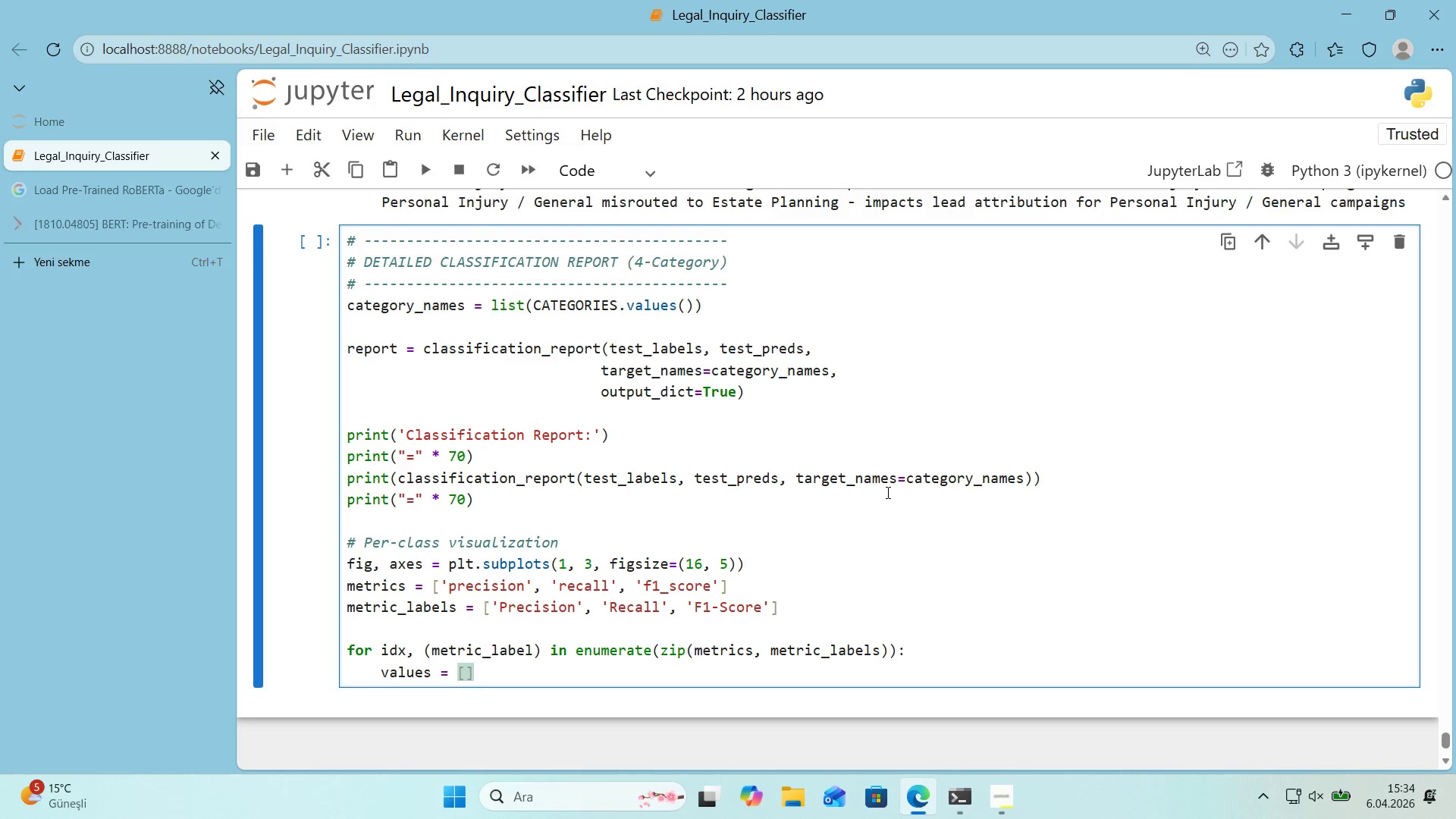 
key(ArrowLeft)
 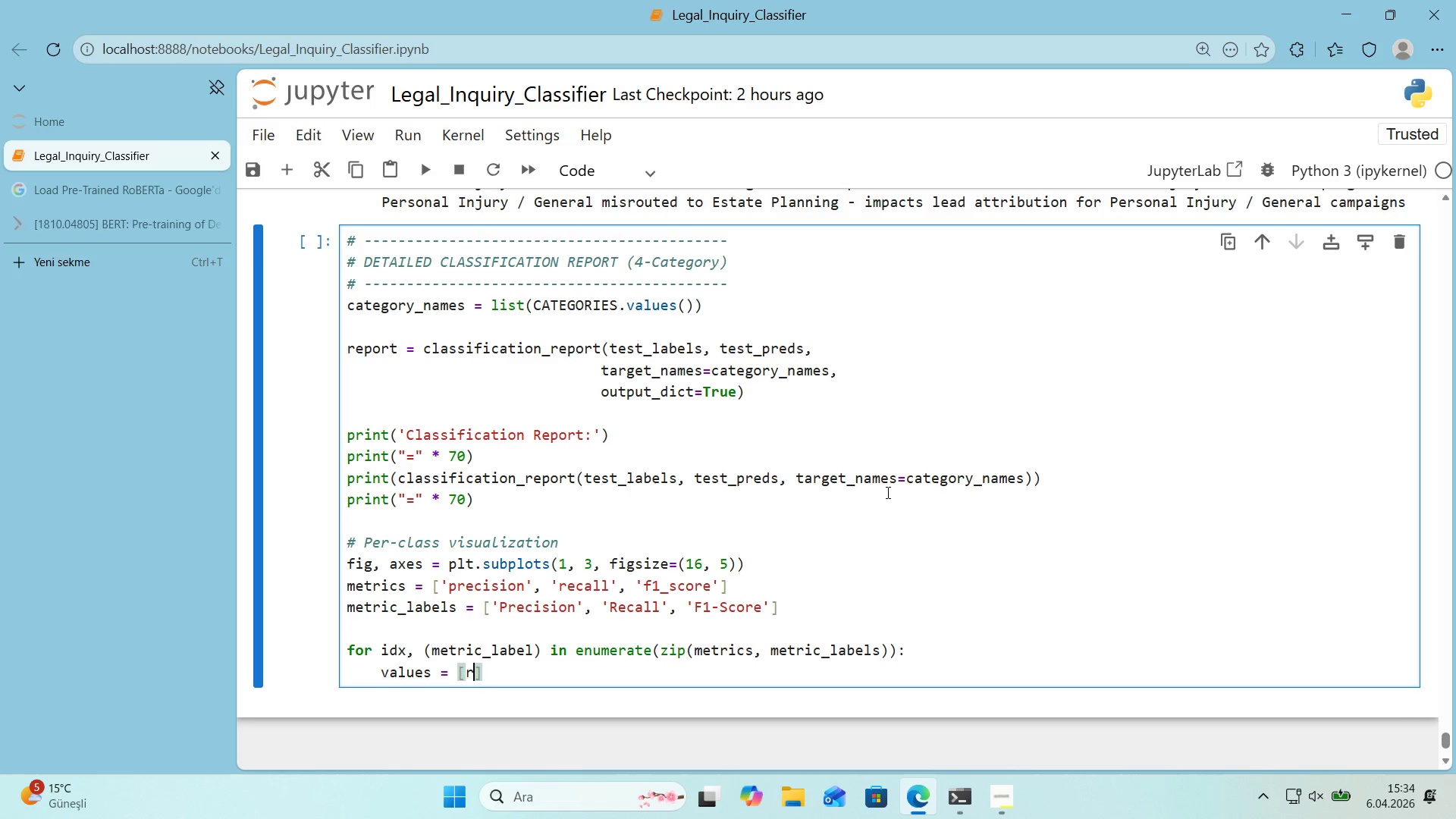 
type(report)
 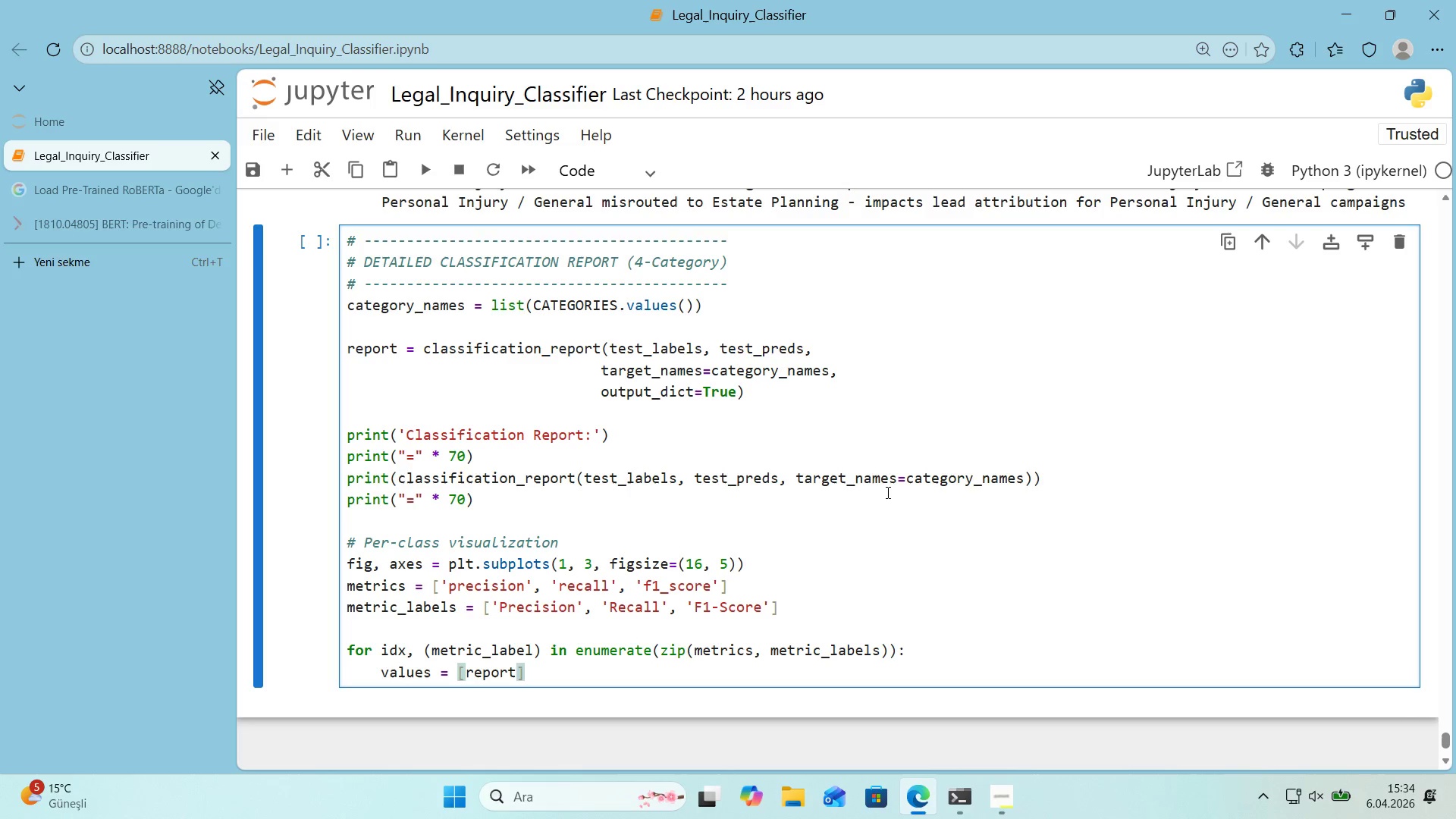 
key(Alt+Control+8)
 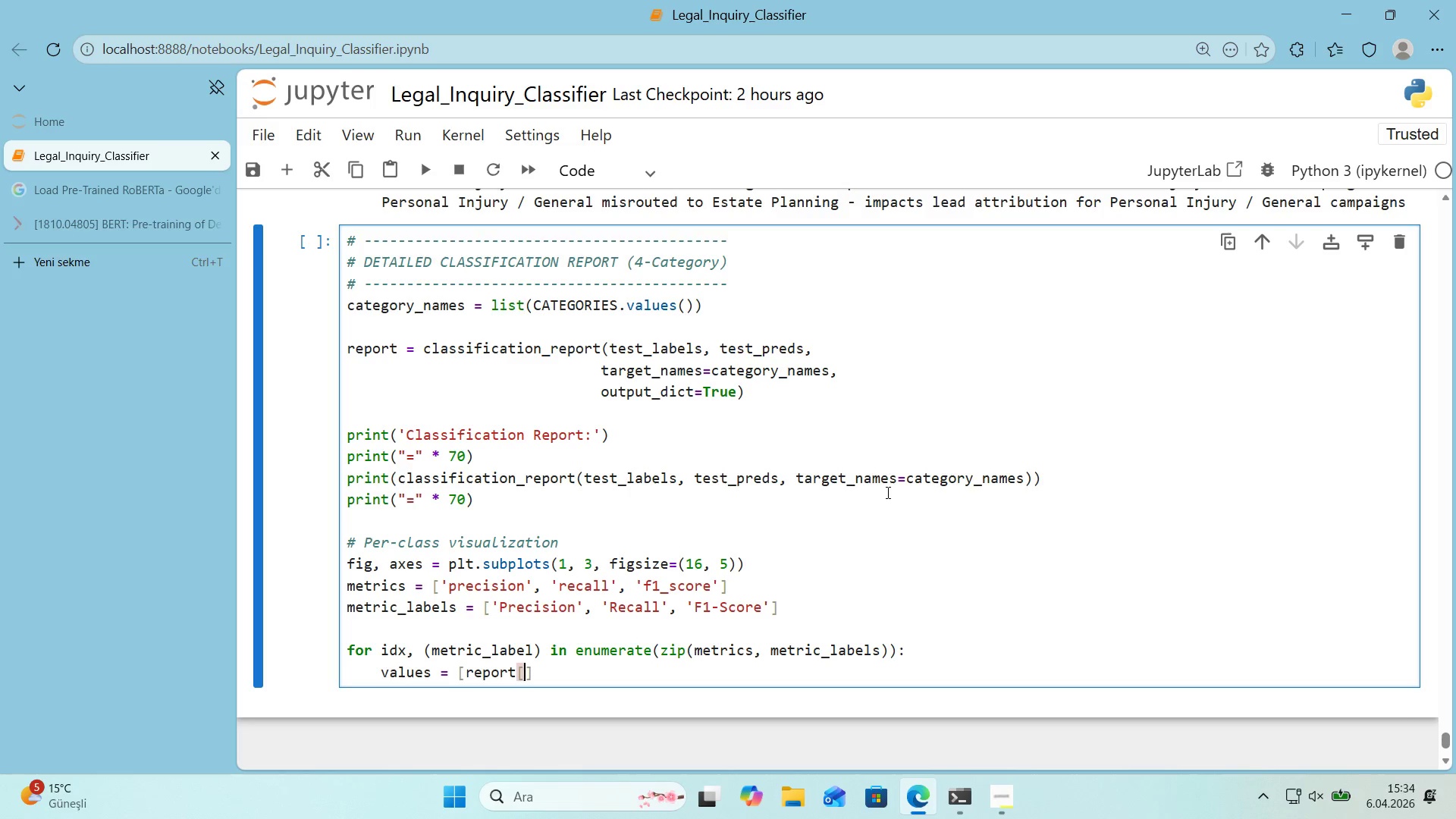 
key(Alt+Control+9)
 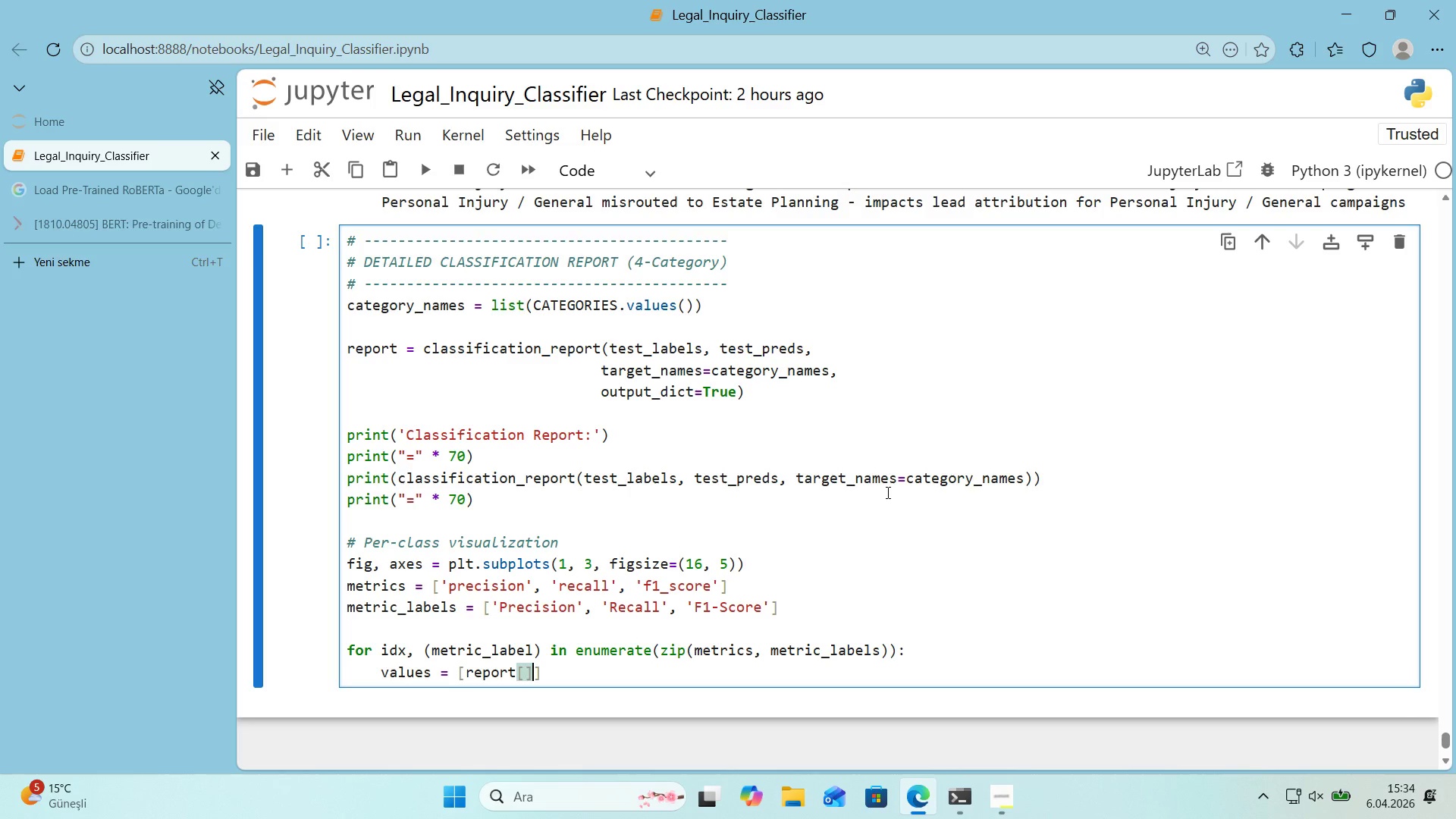 
key(ArrowLeft)
 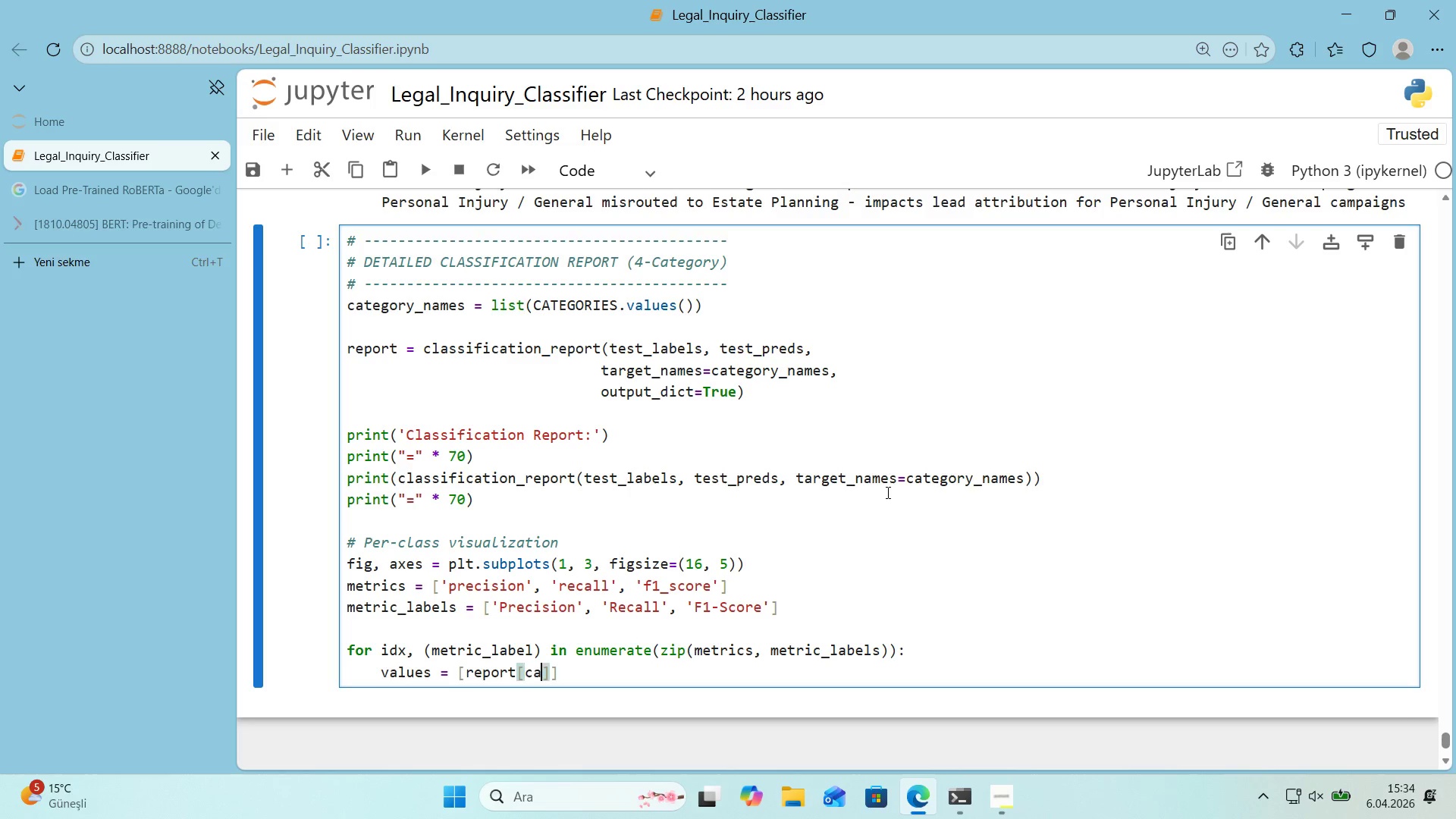 
type(cat)
 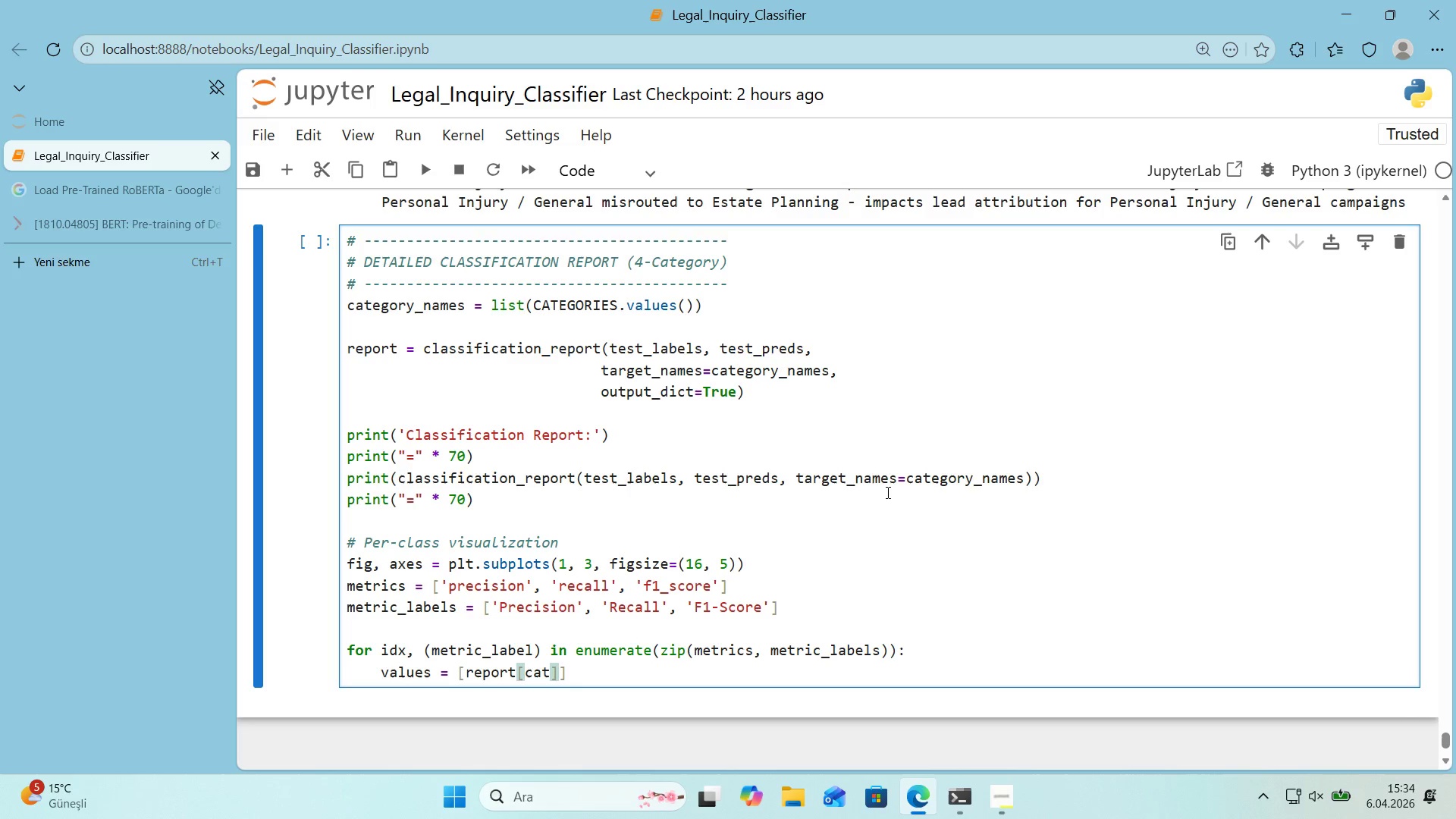 
key(ArrowRight)
 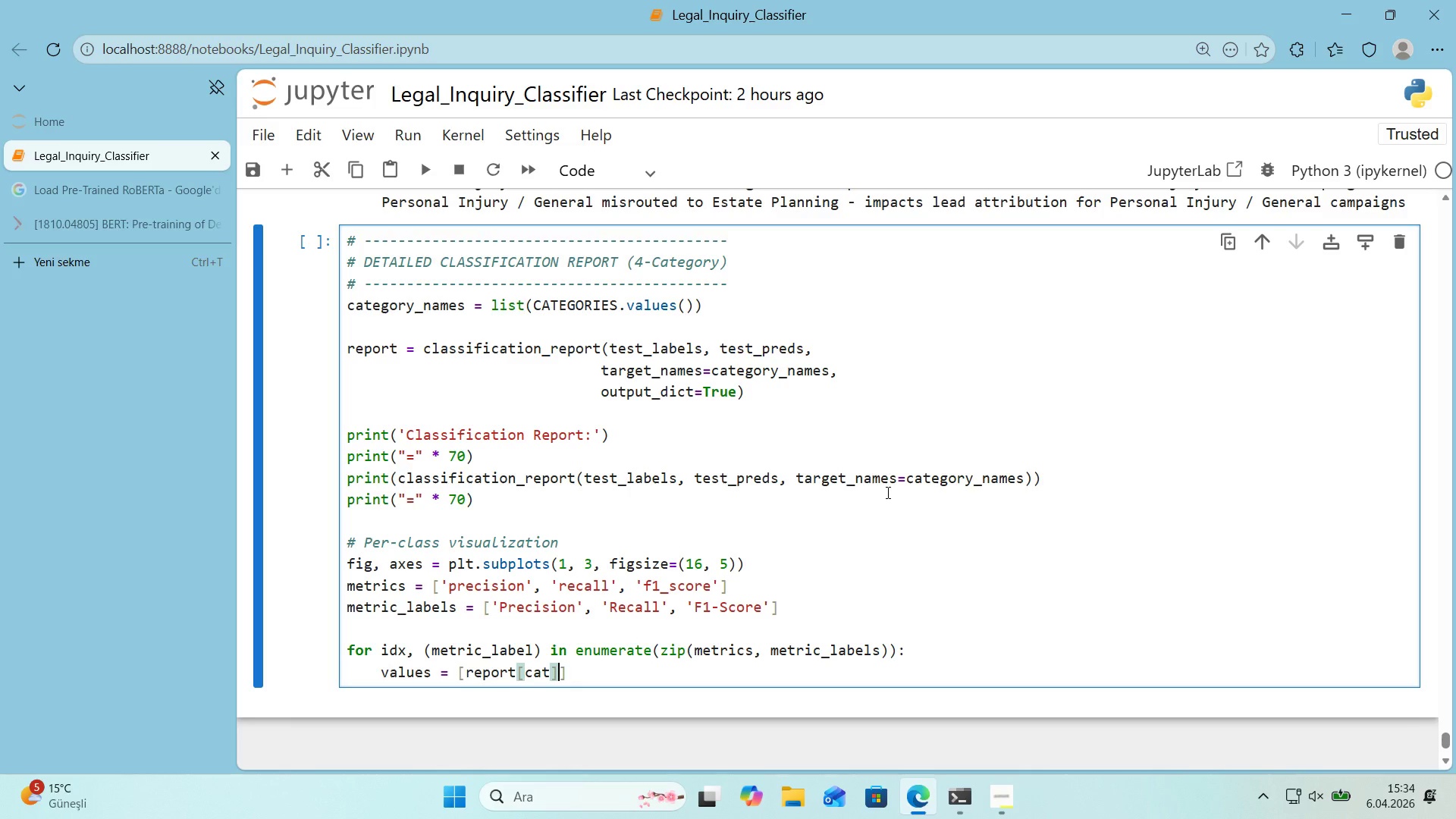 
key(Alt+Control+8)
 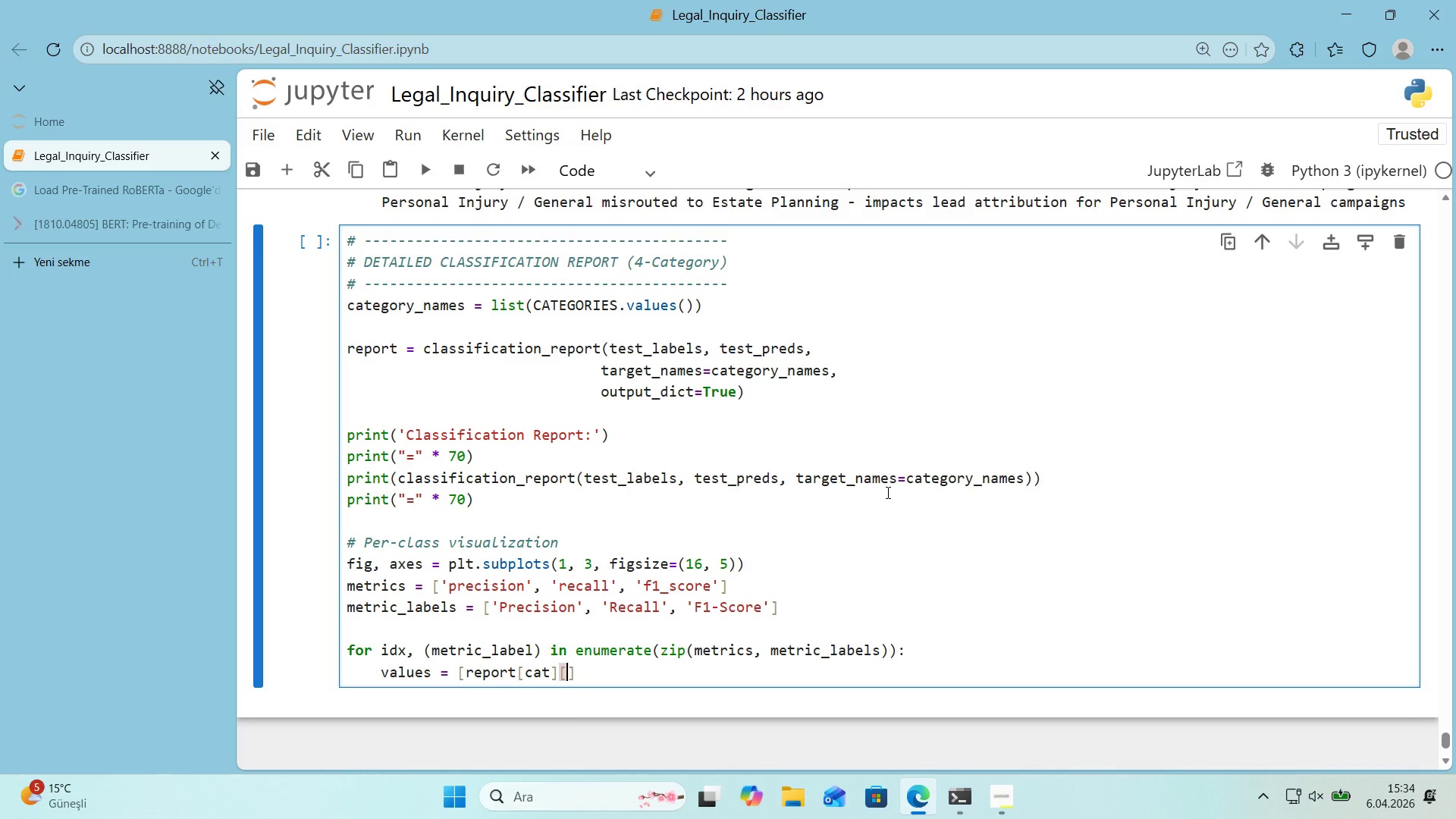 
key(Alt+Control+9)
 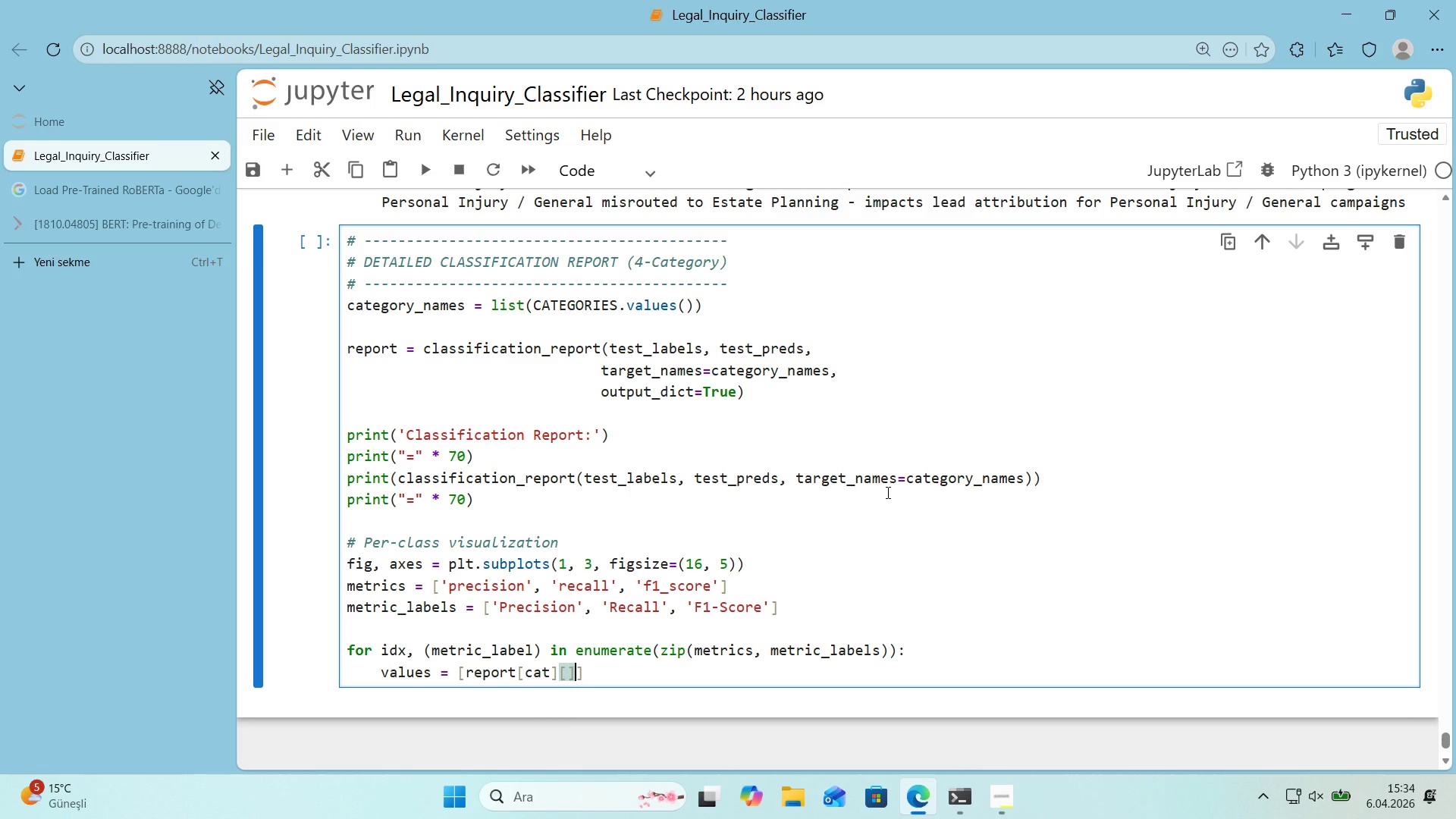 
key(ArrowLeft)
 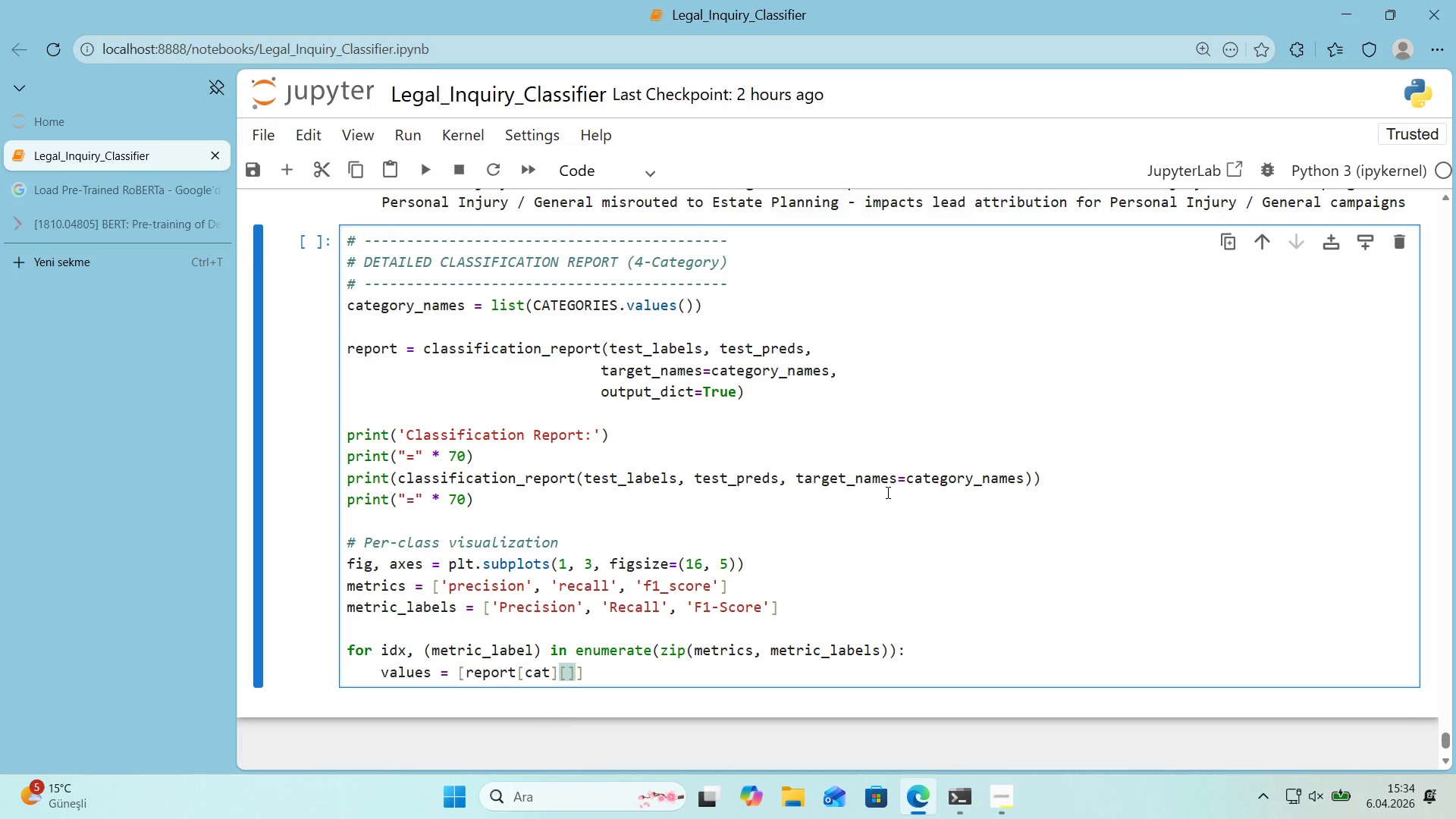 
type(metr'c)
 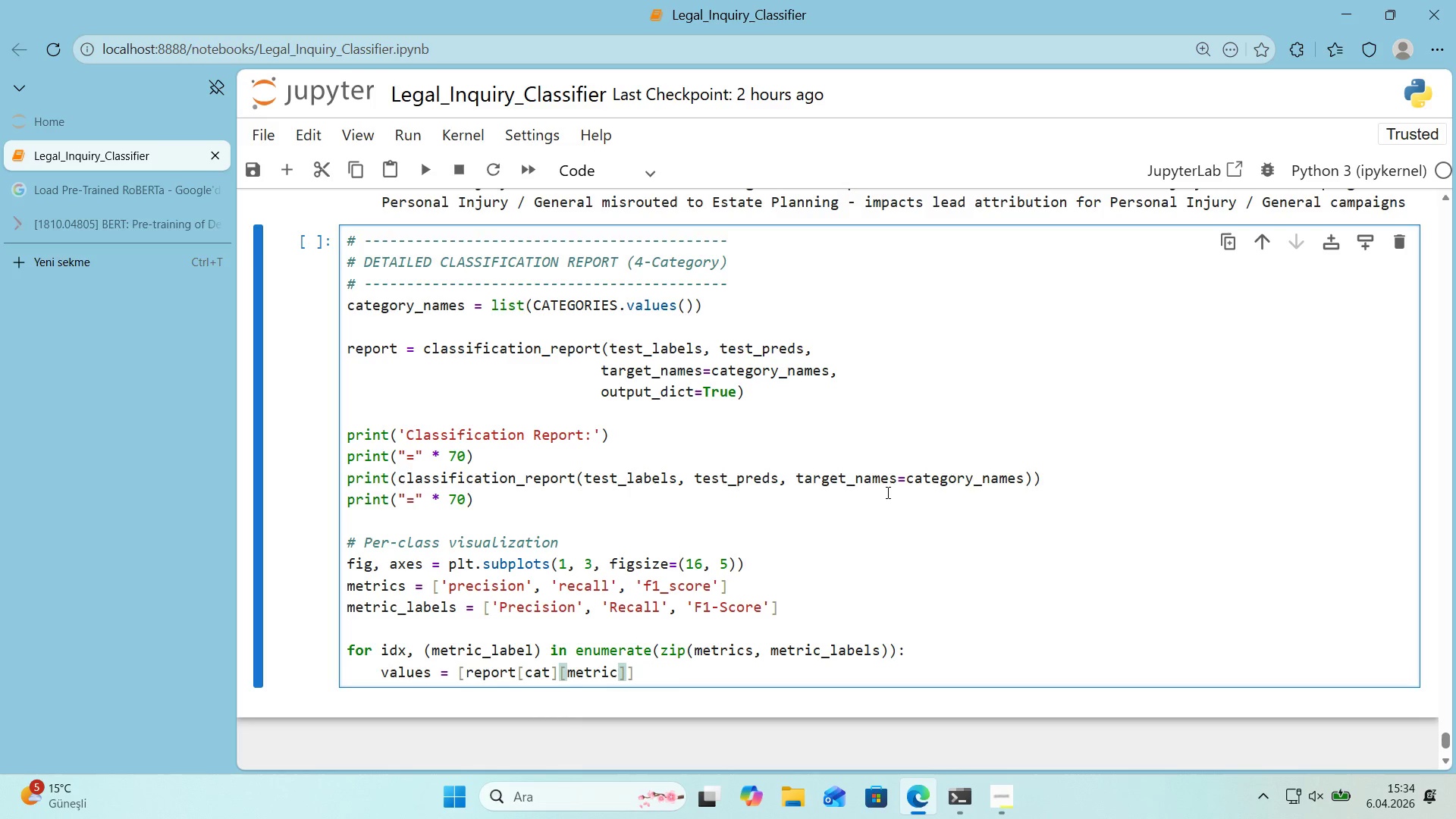 
key(ArrowRight)
 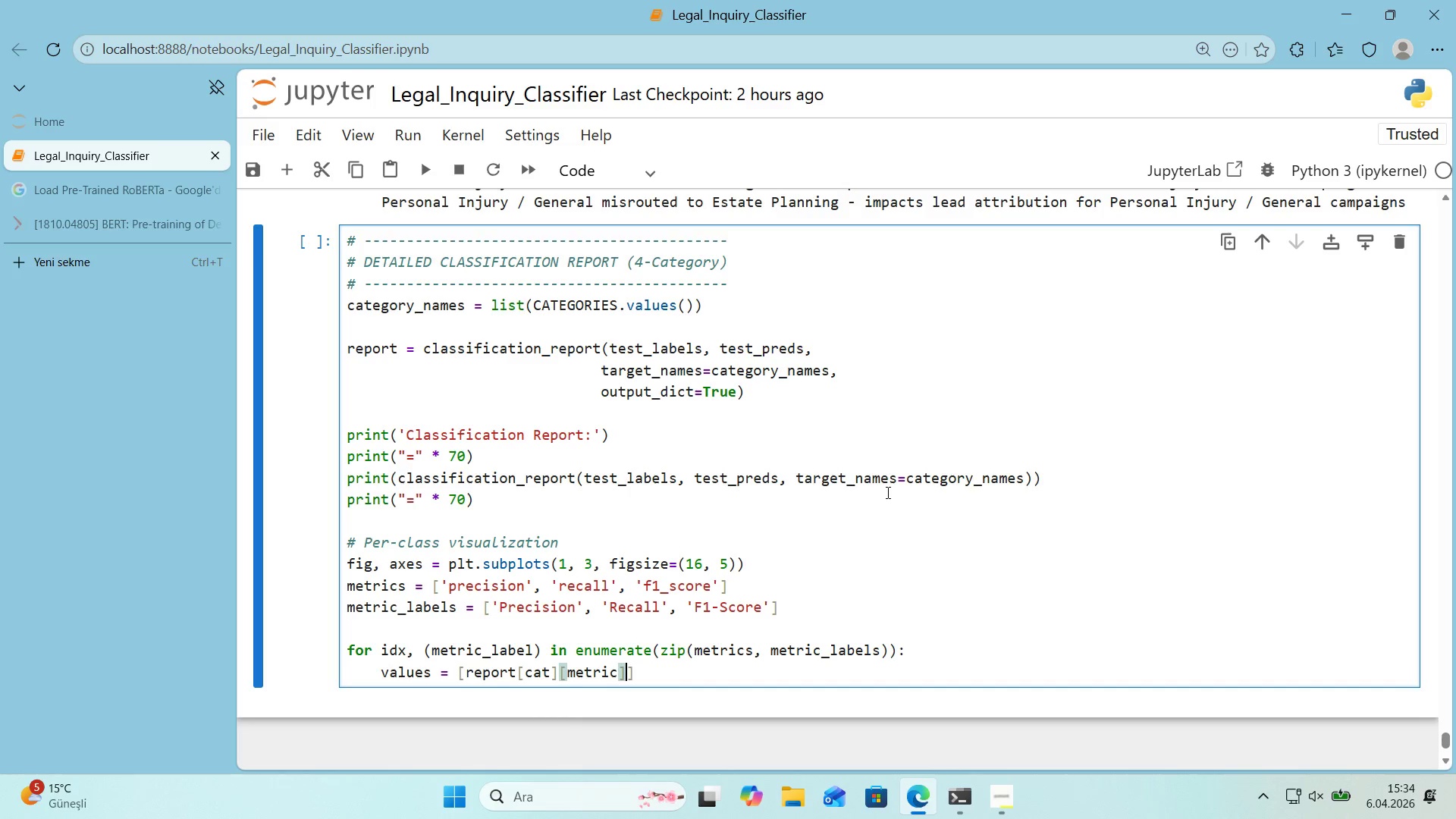 
type( for cat 'n category_names)
 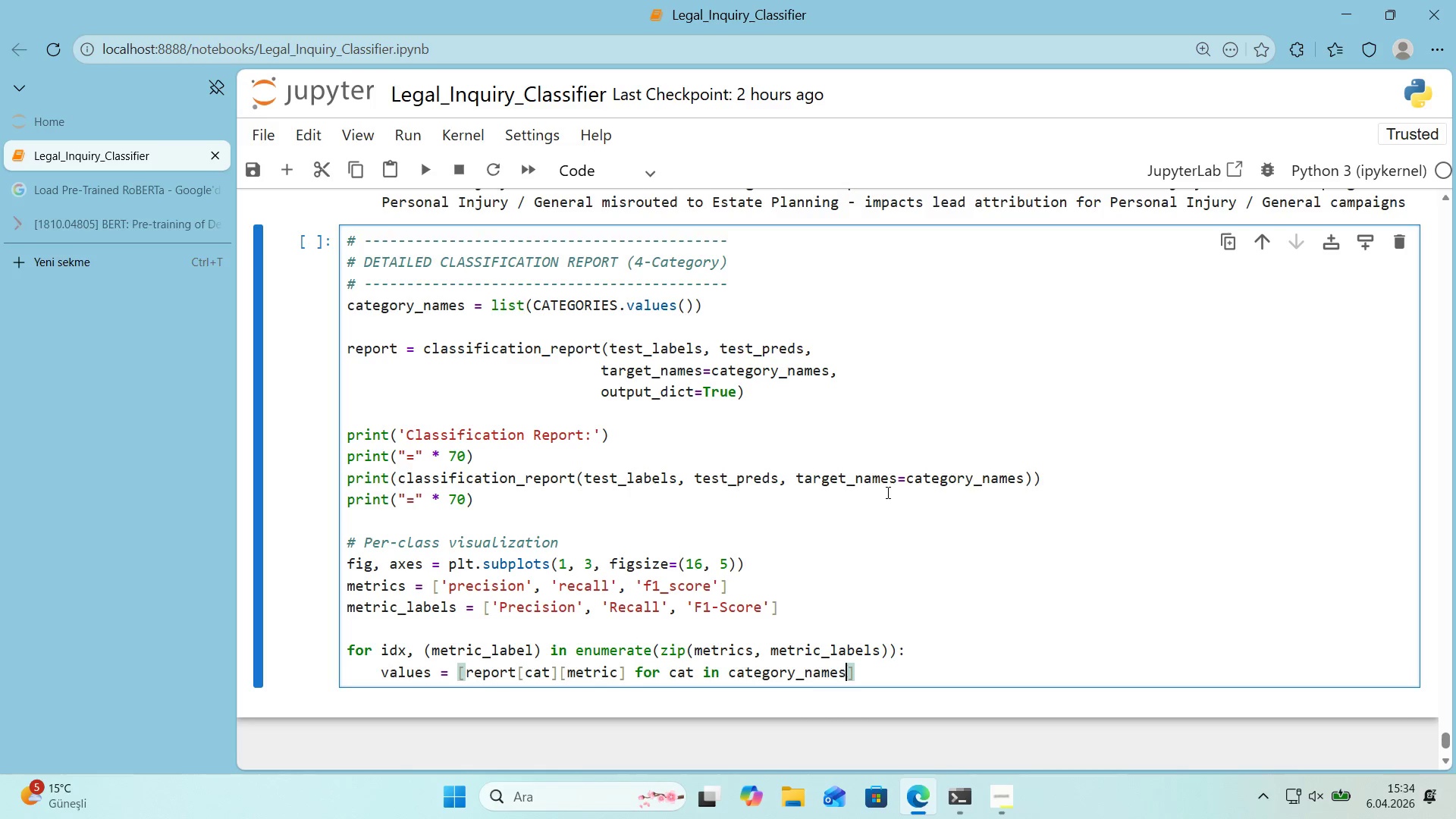 
key(ArrowRight)
 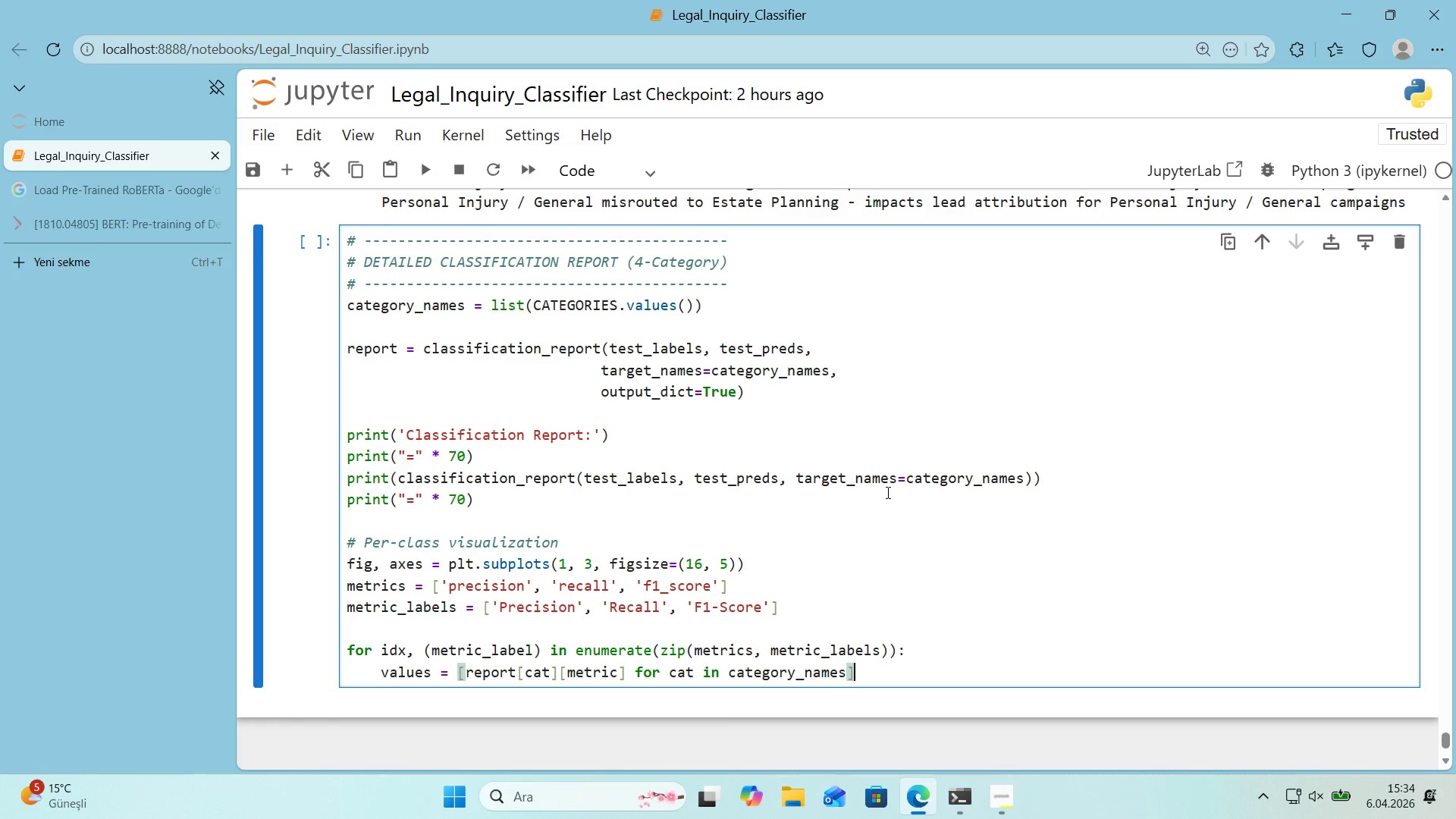 
key(Enter)
 